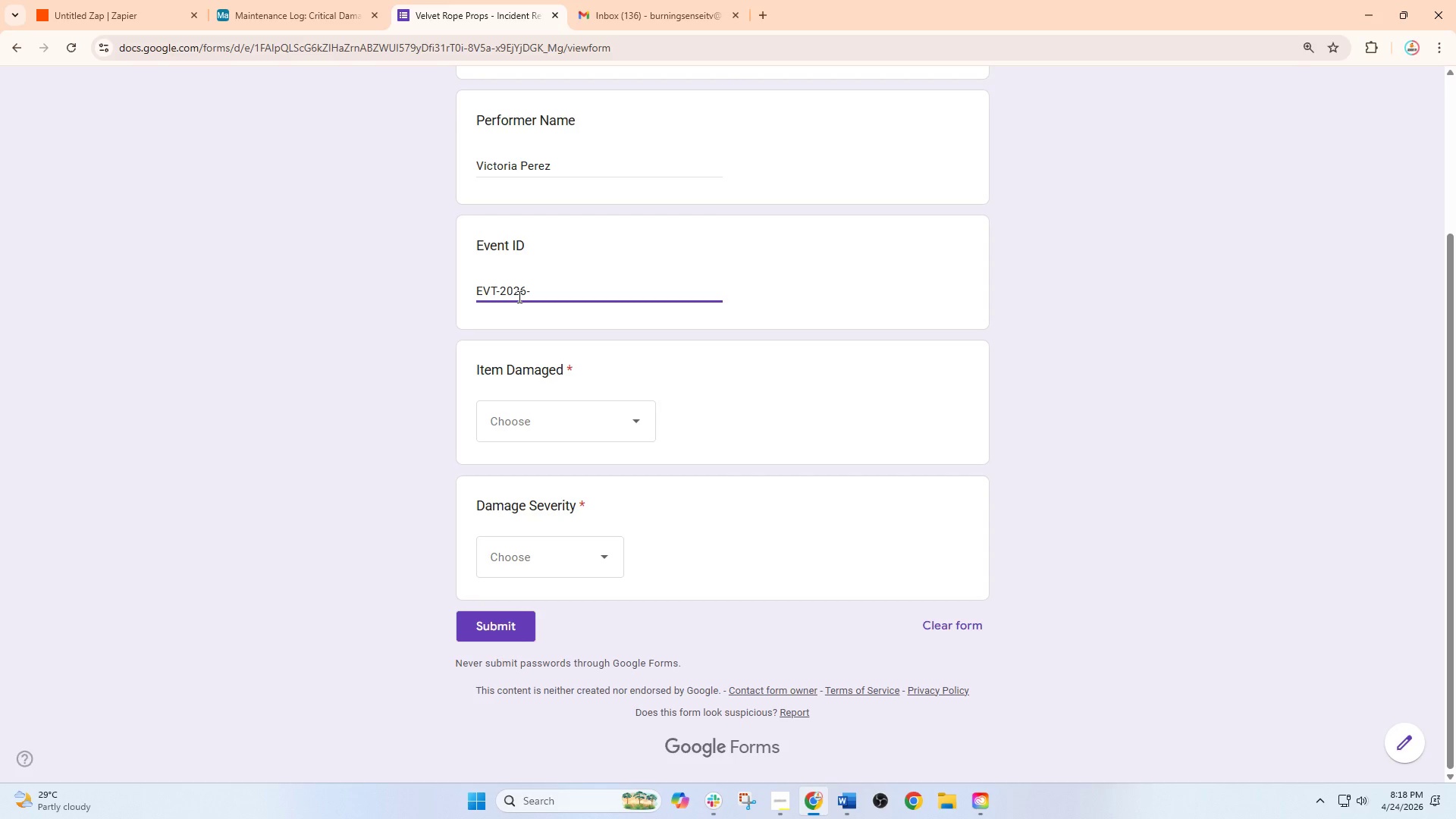 
key(Numpad2)
 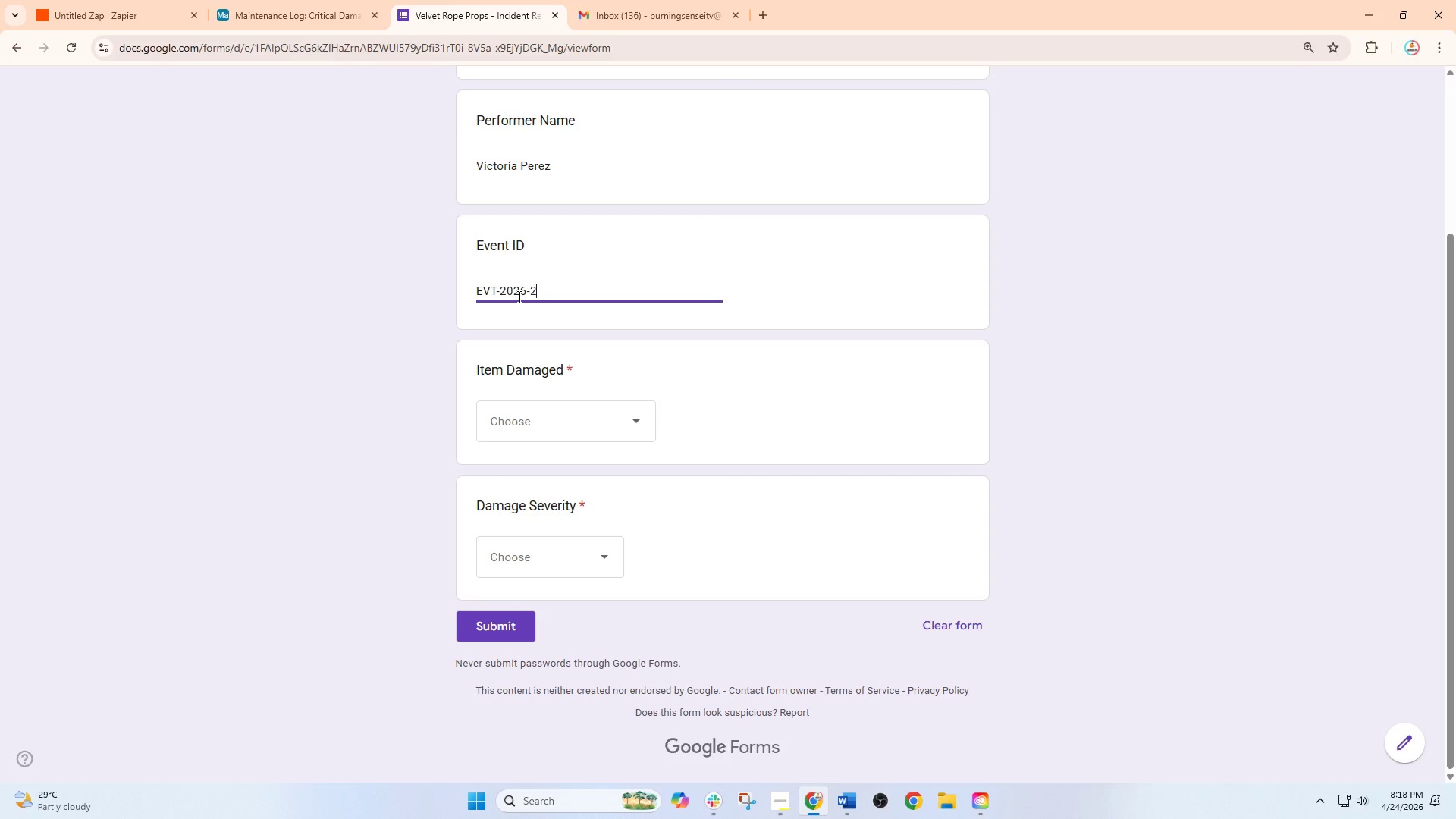 
key(Numpad5)
 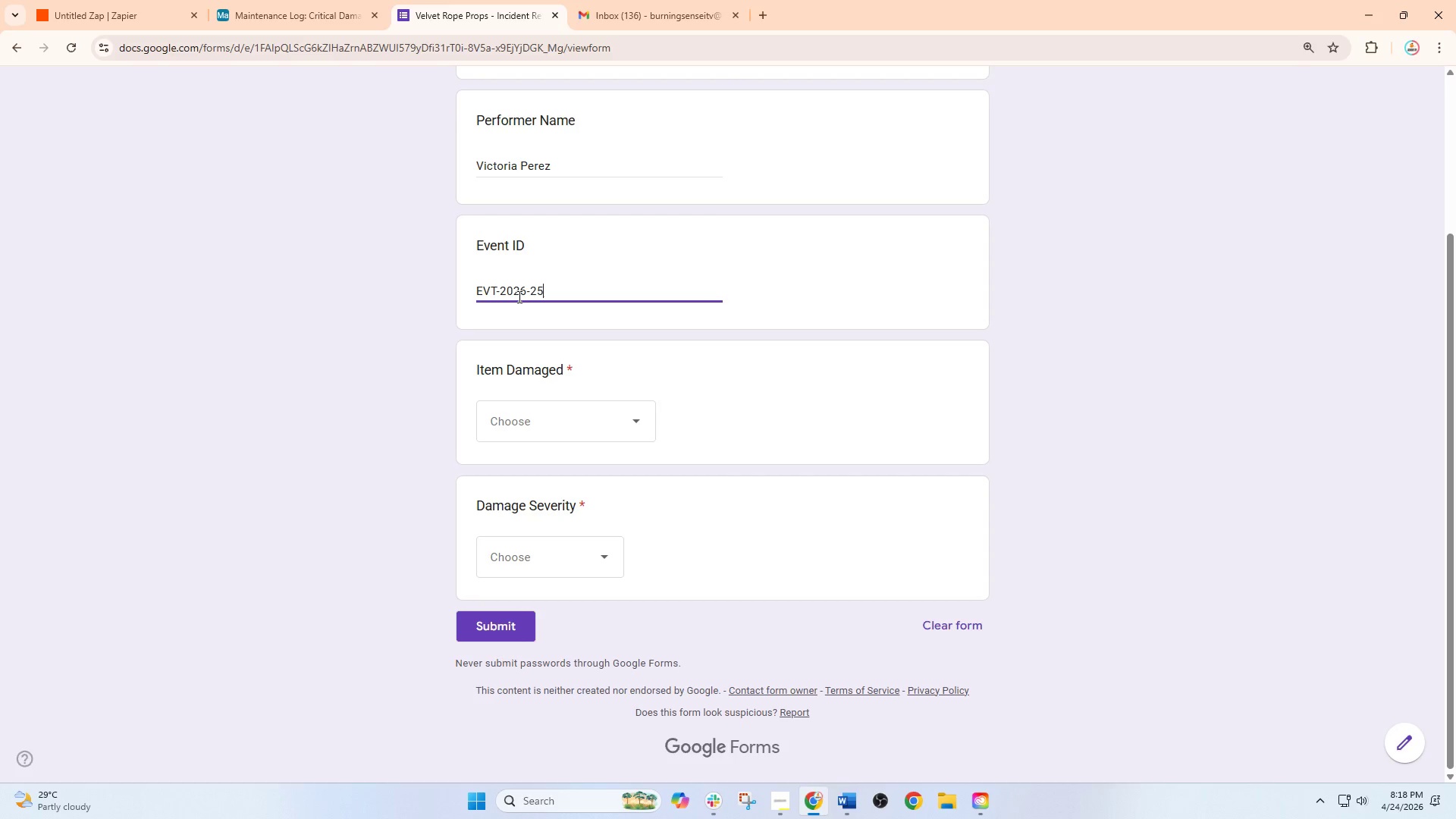 
key(Numpad6)
 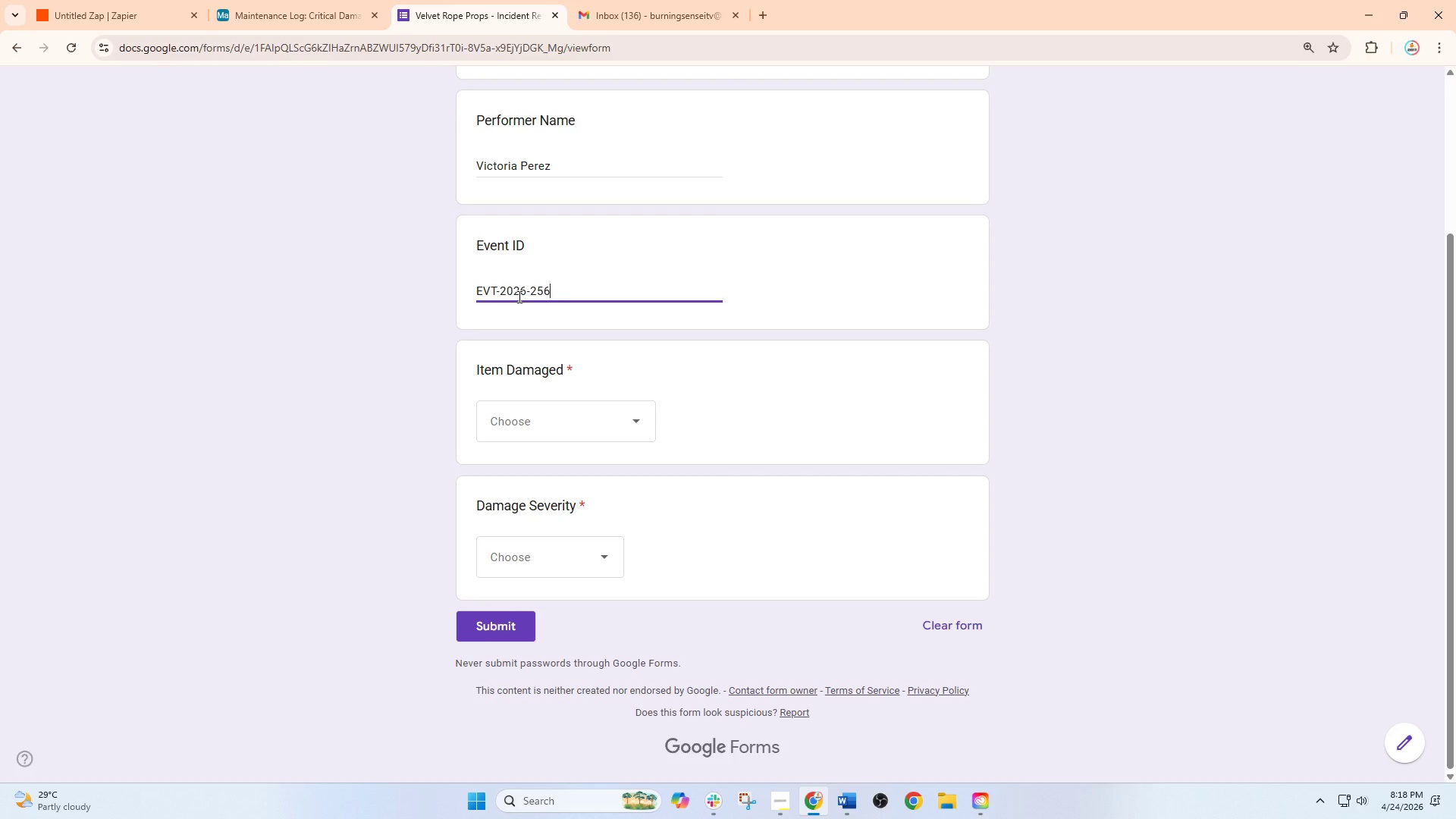 
key(Numpad7)
 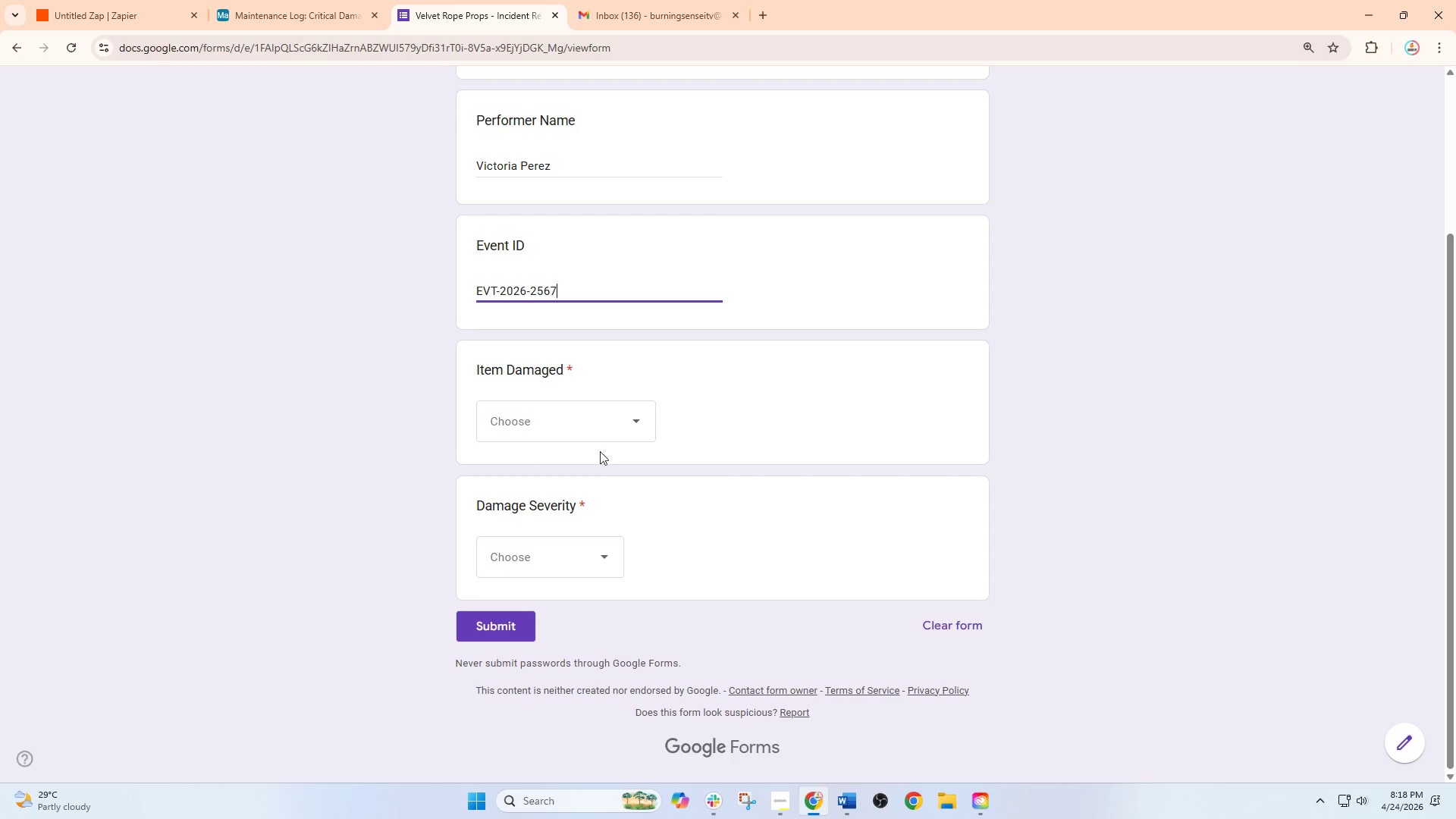 
left_click([616, 414])
 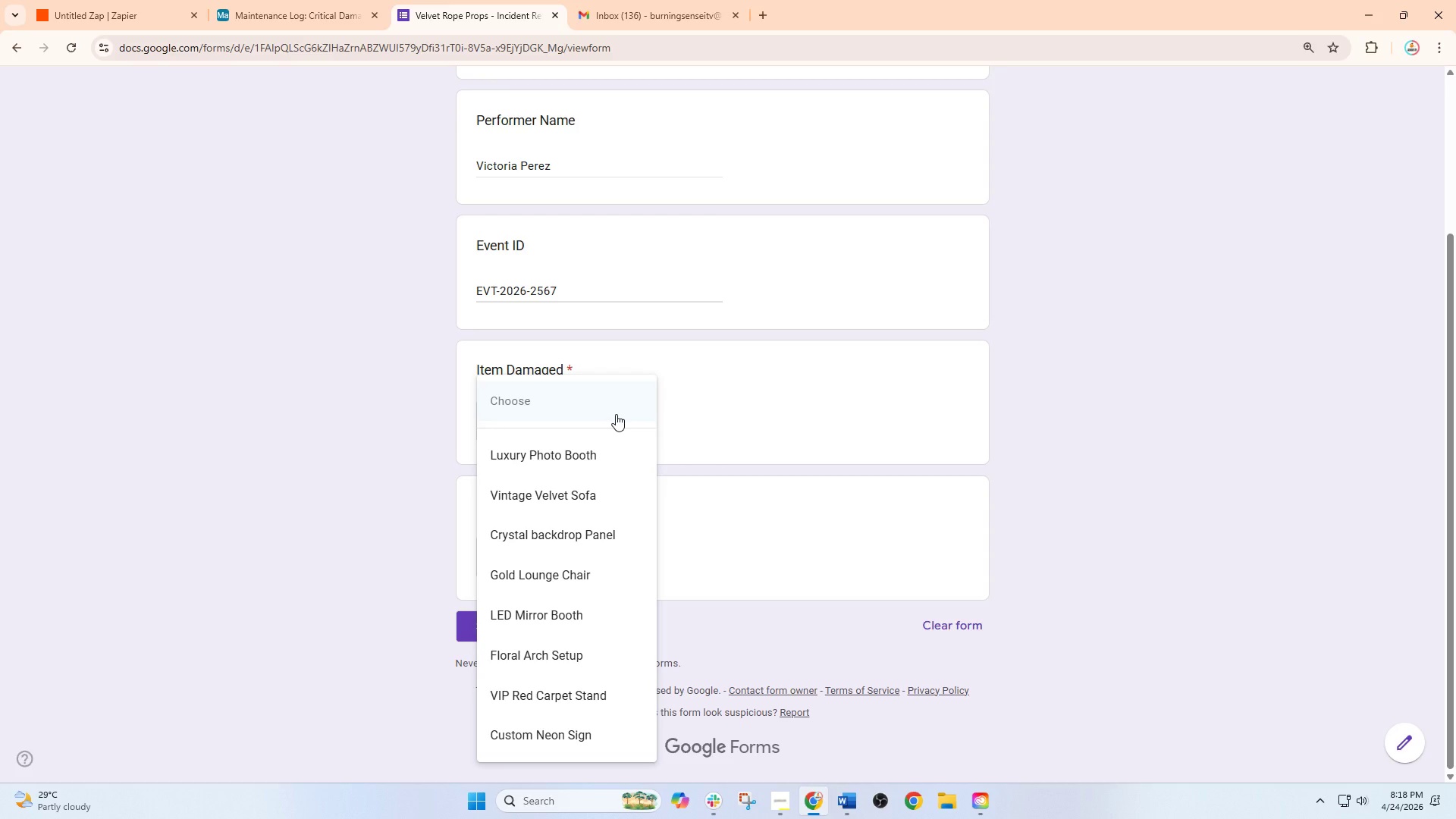 
wait(7.0)
 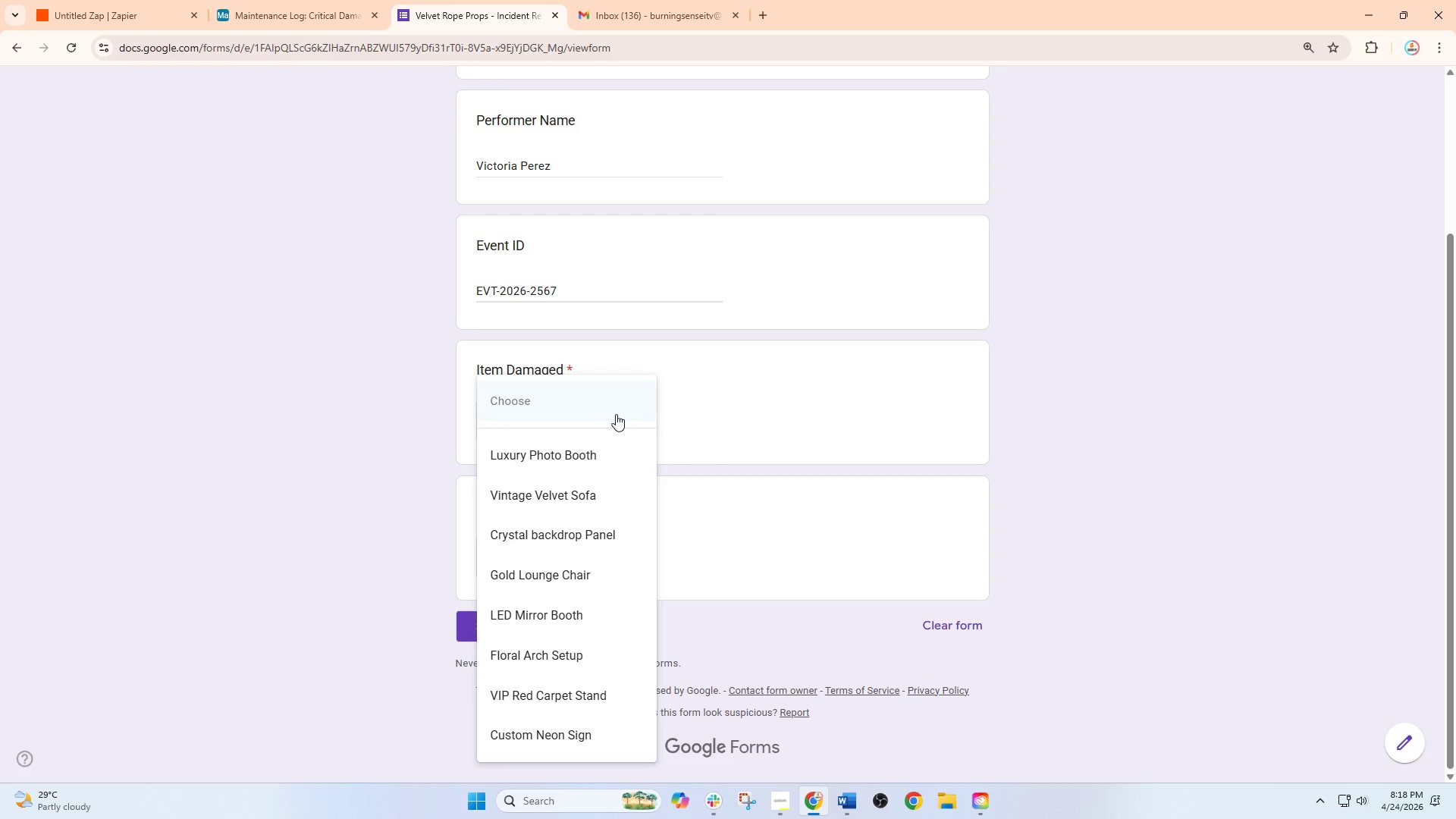 
left_click([560, 567])
 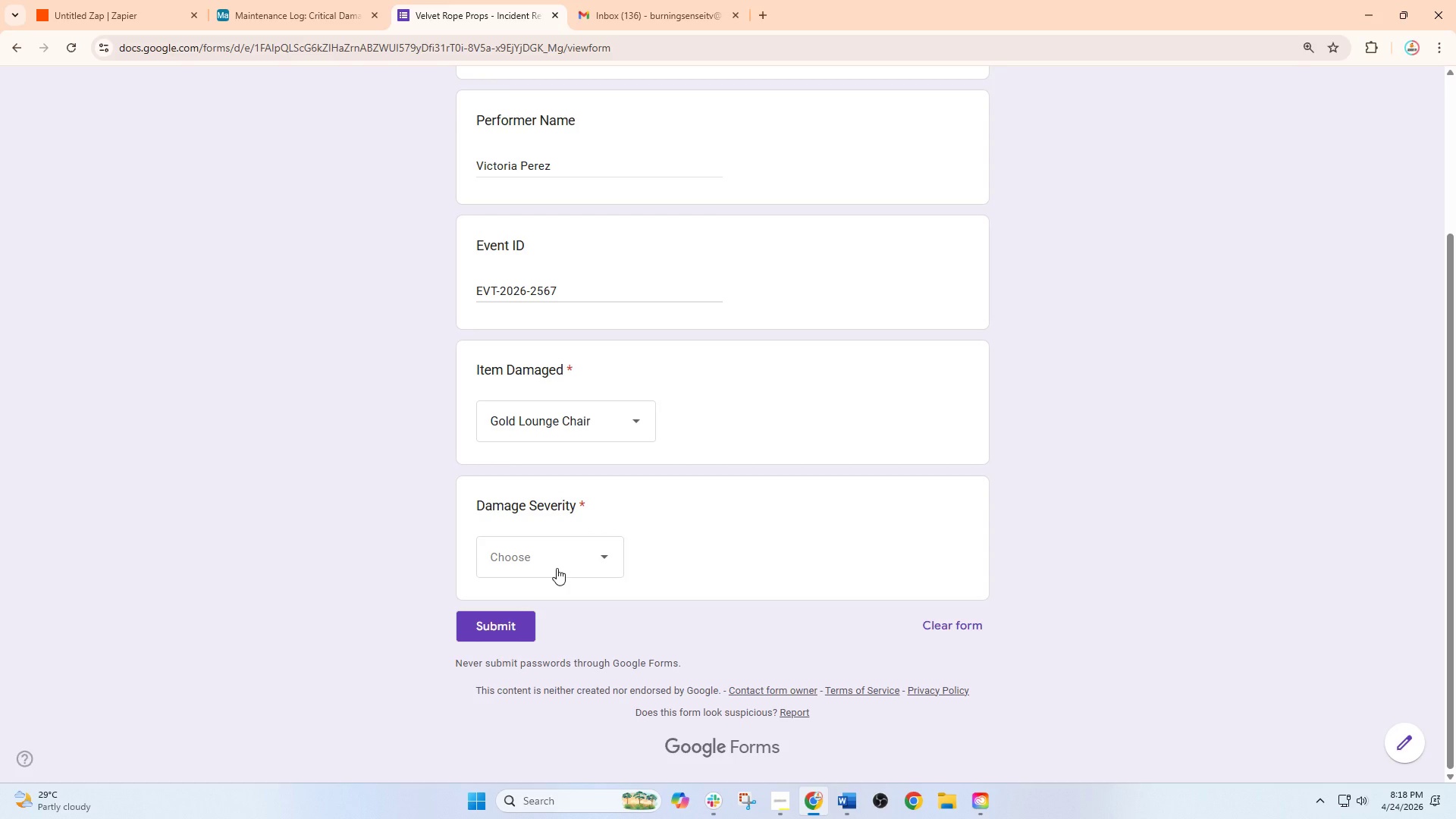 
wait(8.72)
 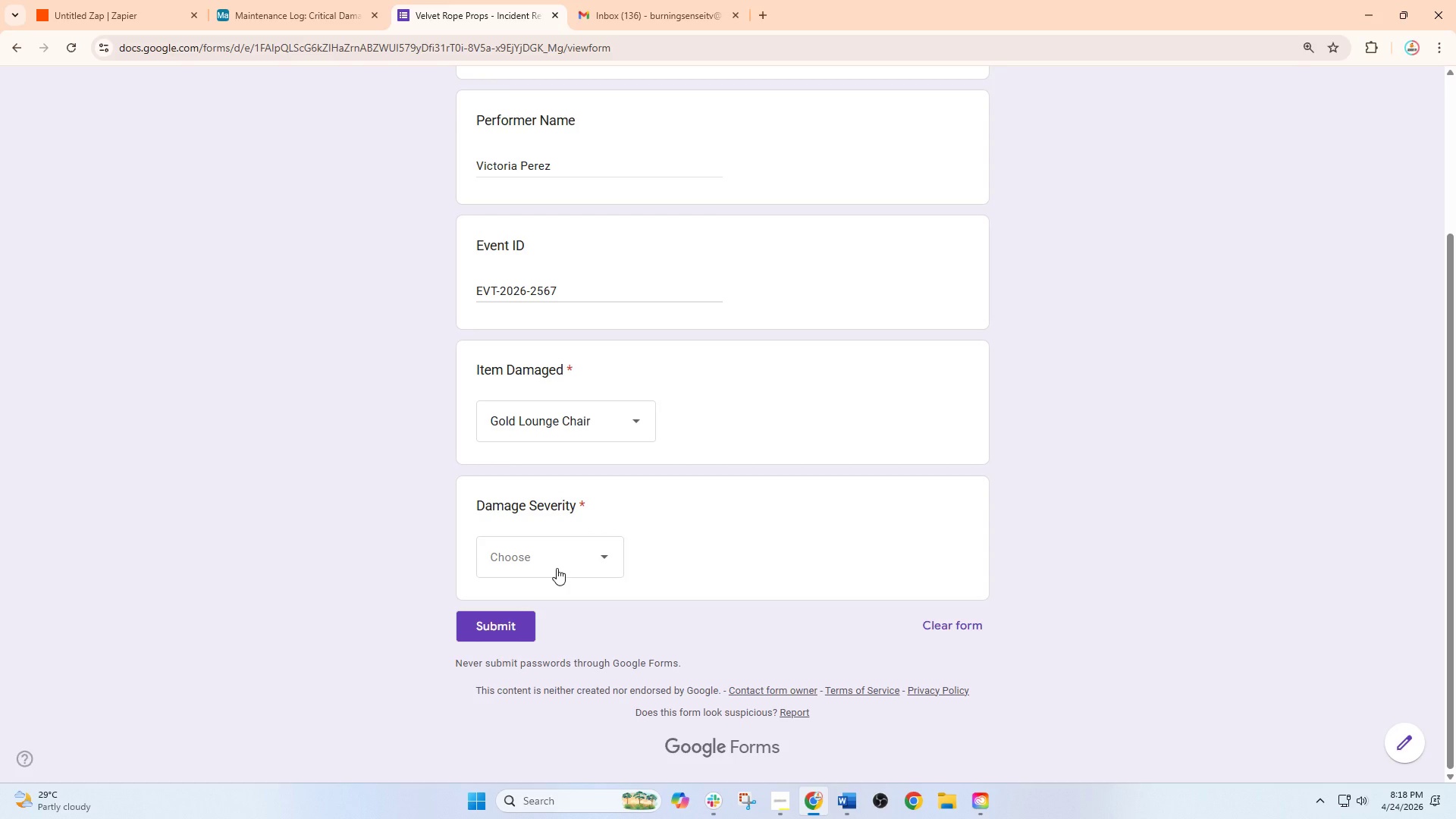 
left_click([557, 568])
 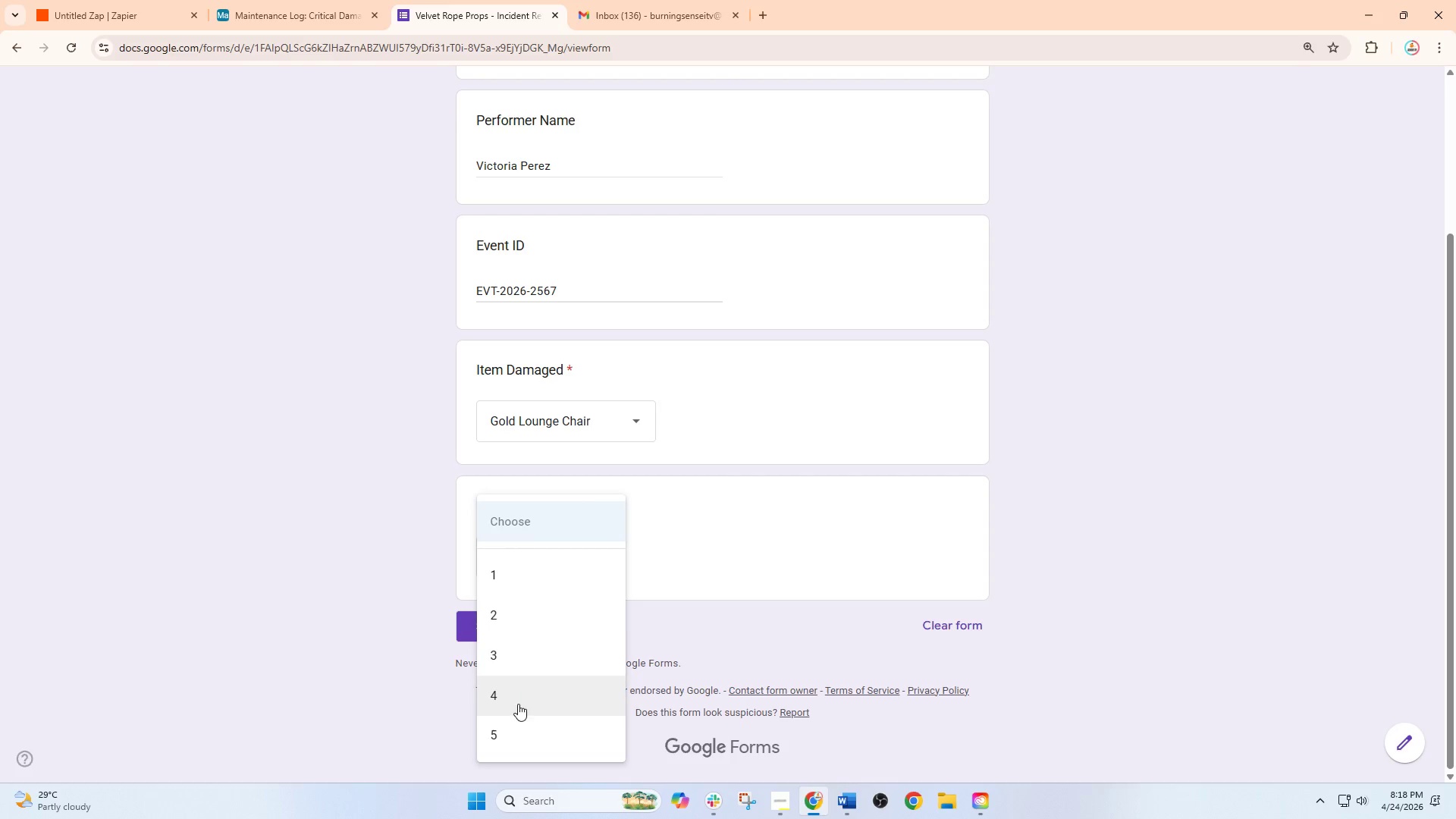 
left_click([513, 725])
 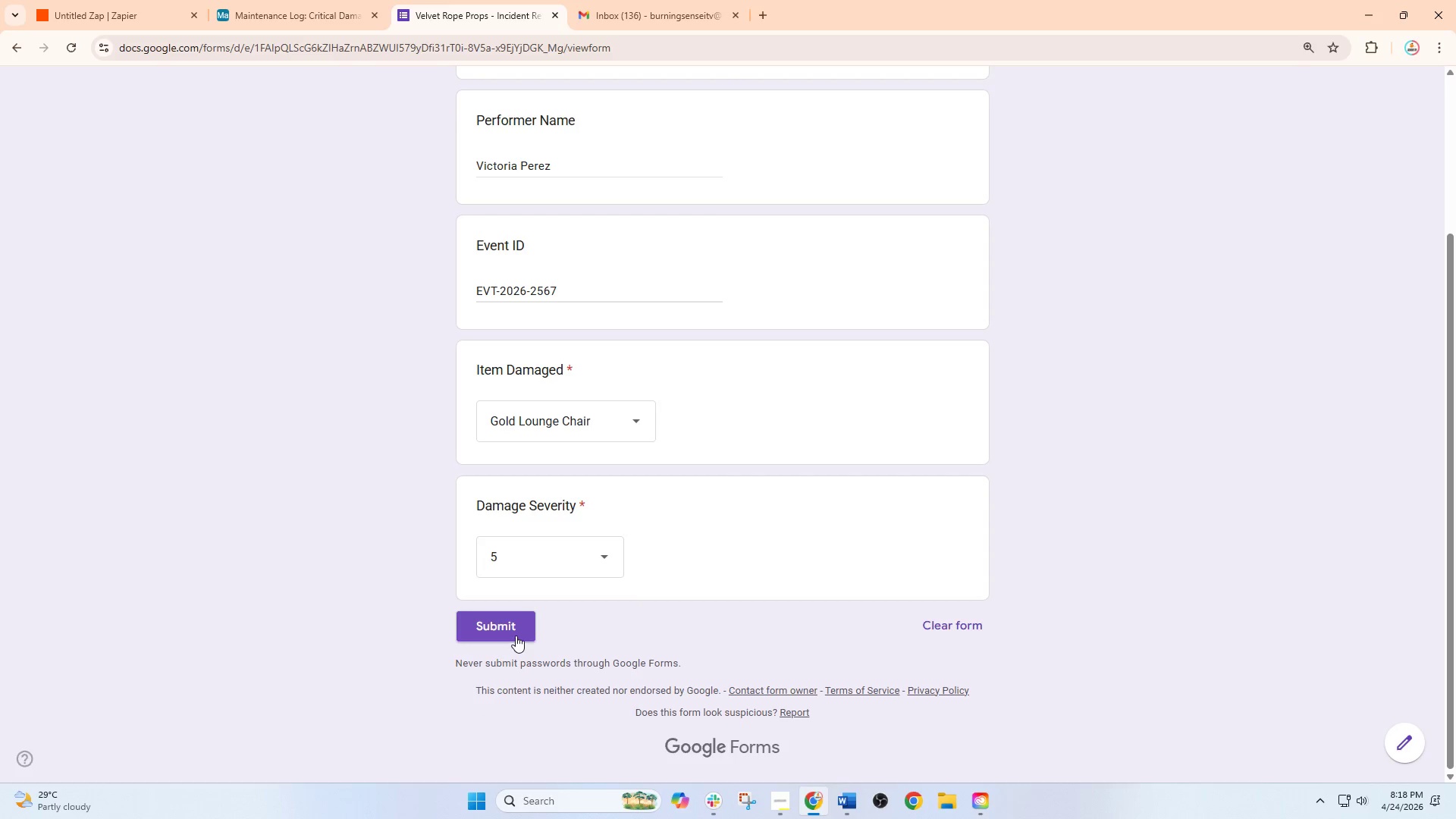 
left_click([516, 615])
 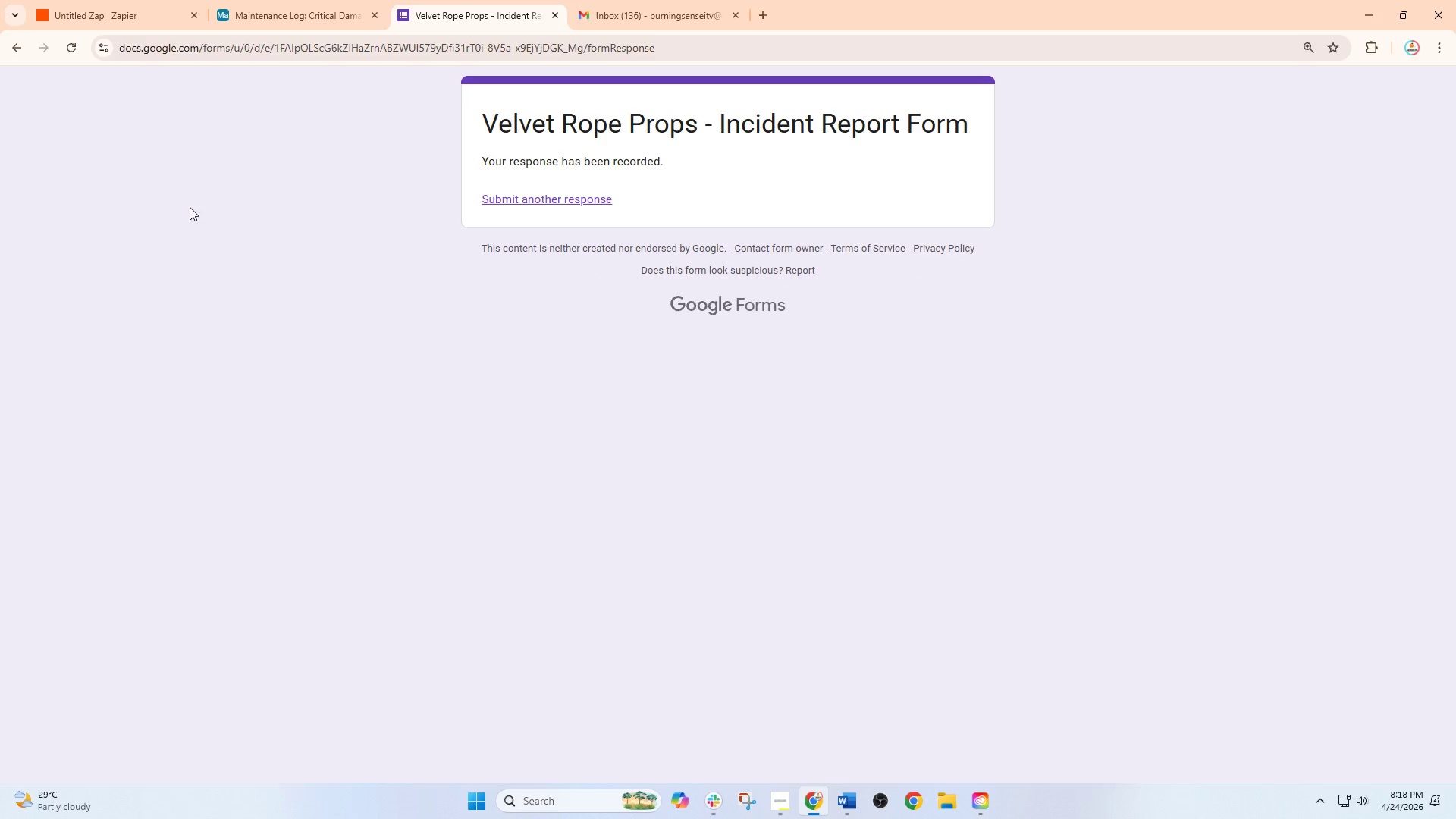 
left_click([106, 0])
 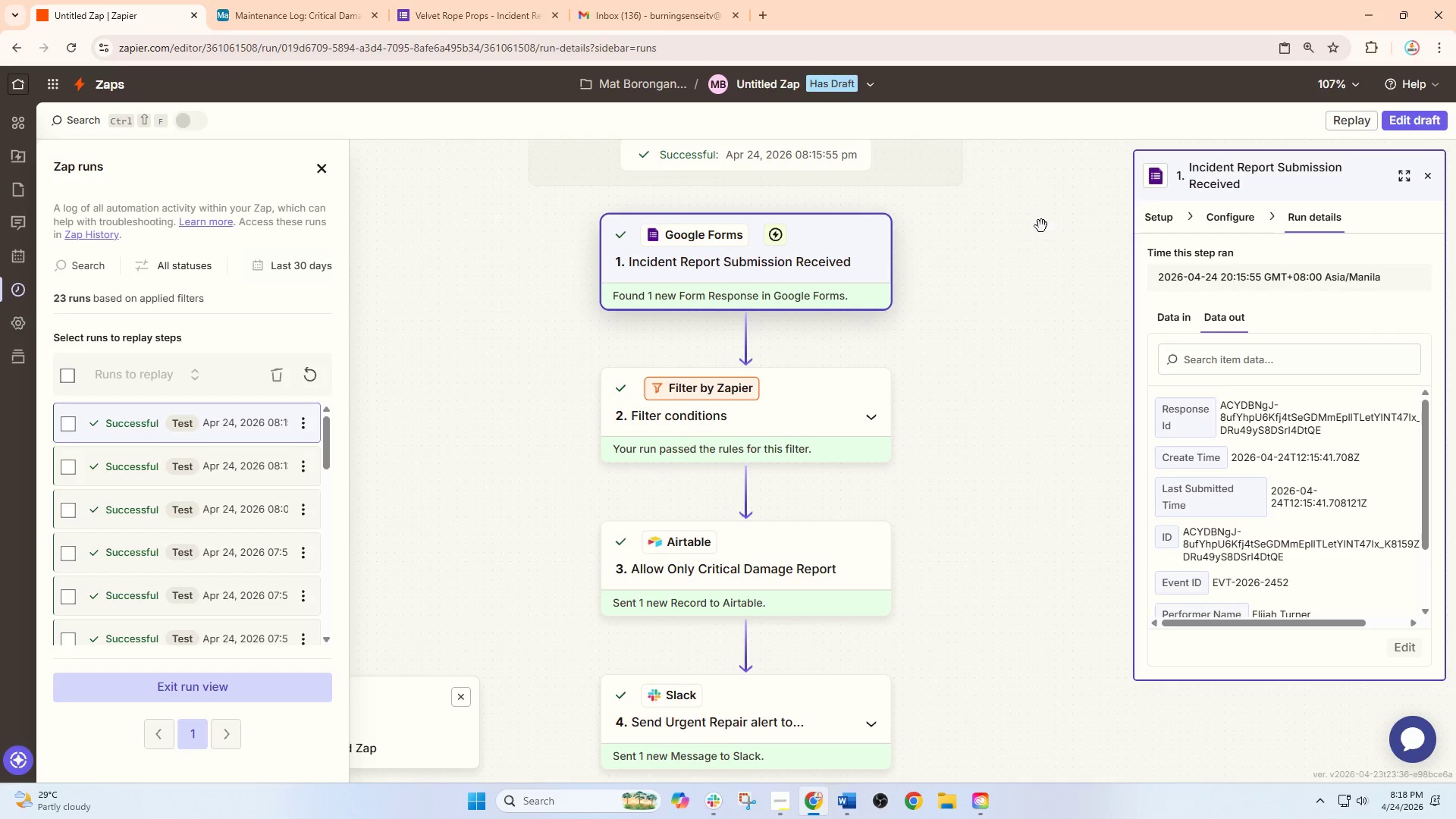 
left_click([1392, 121])
 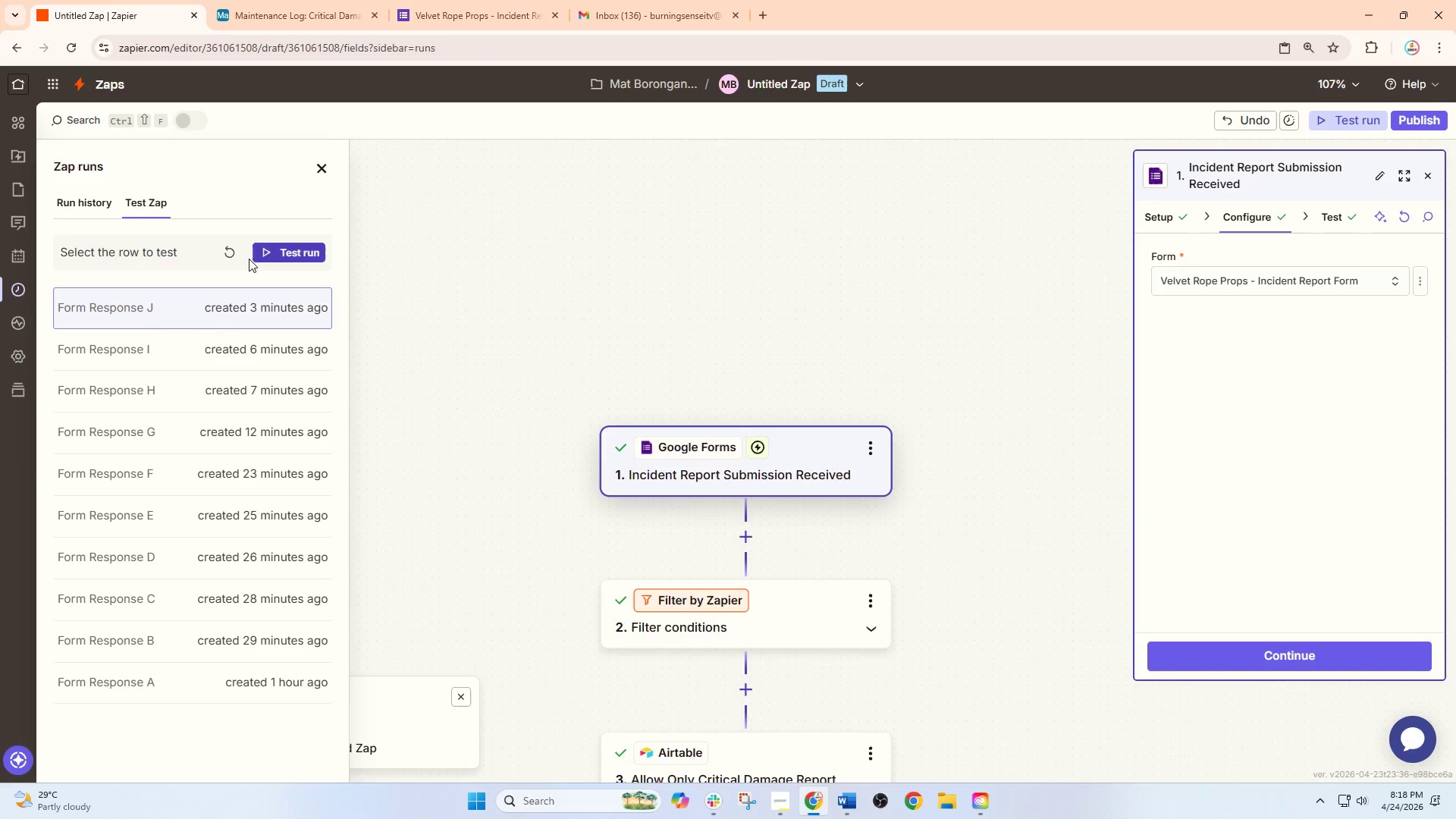 
left_click([220, 255])
 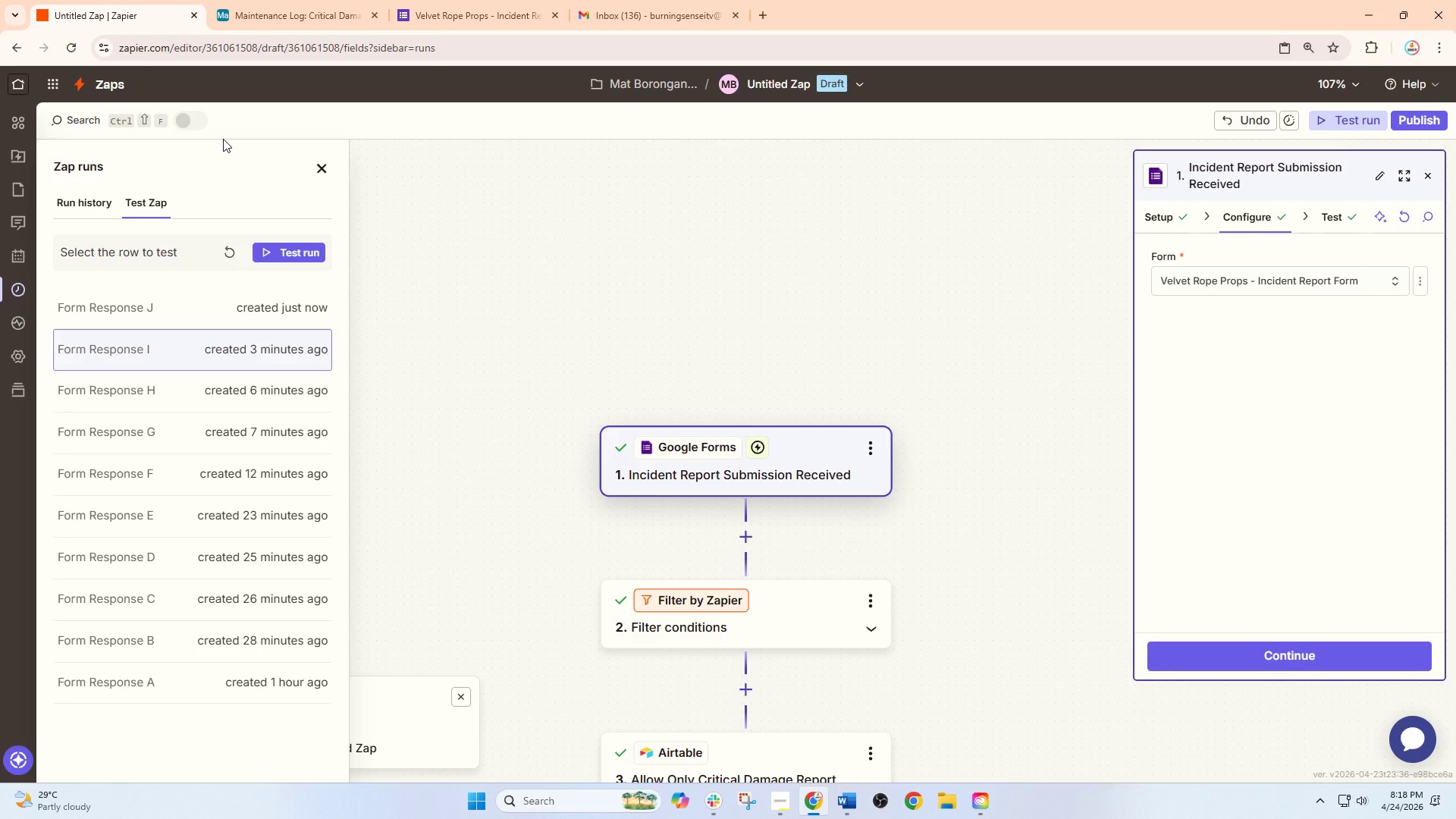 
wait(10.72)
 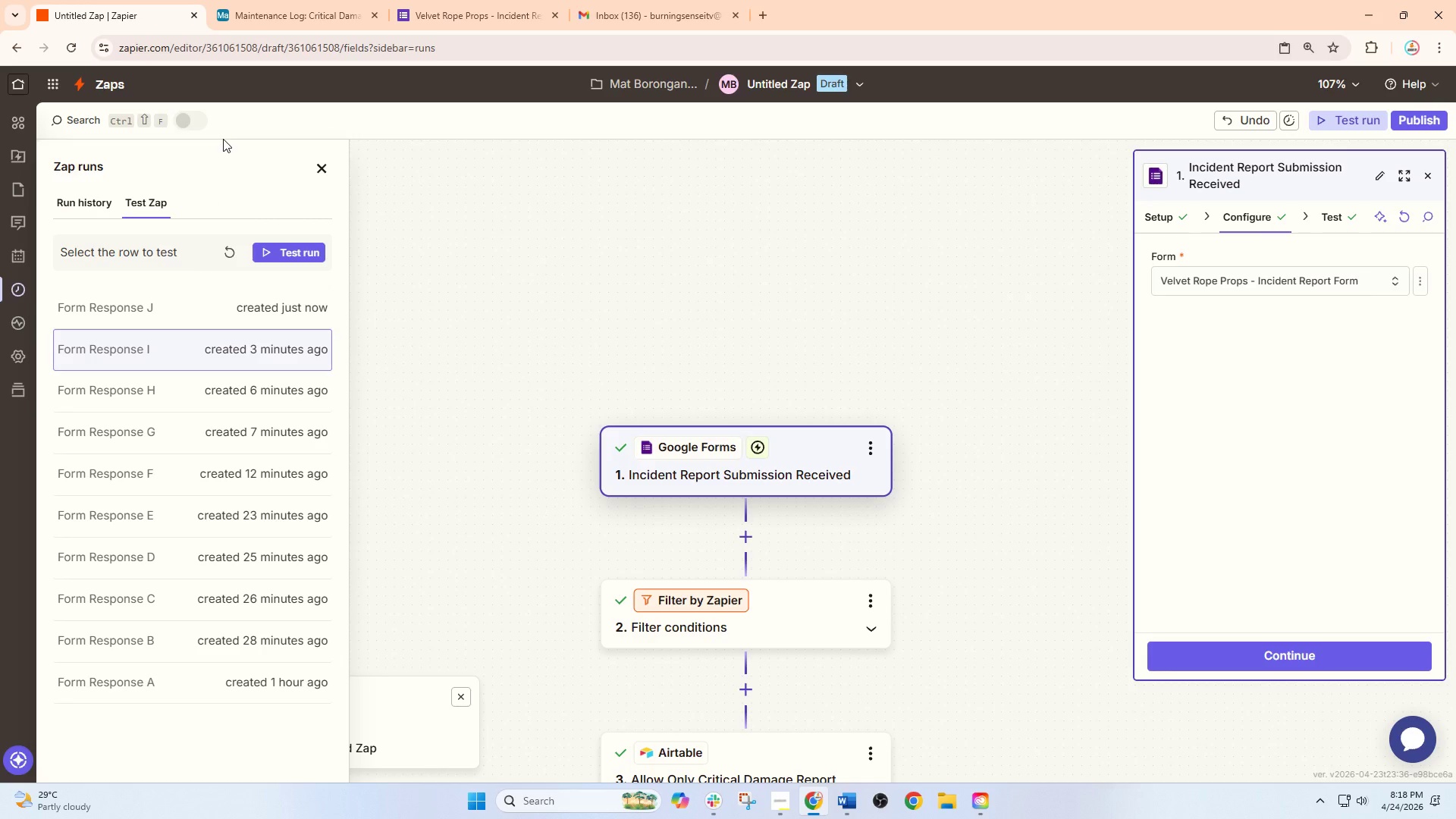 
left_click([202, 299])
 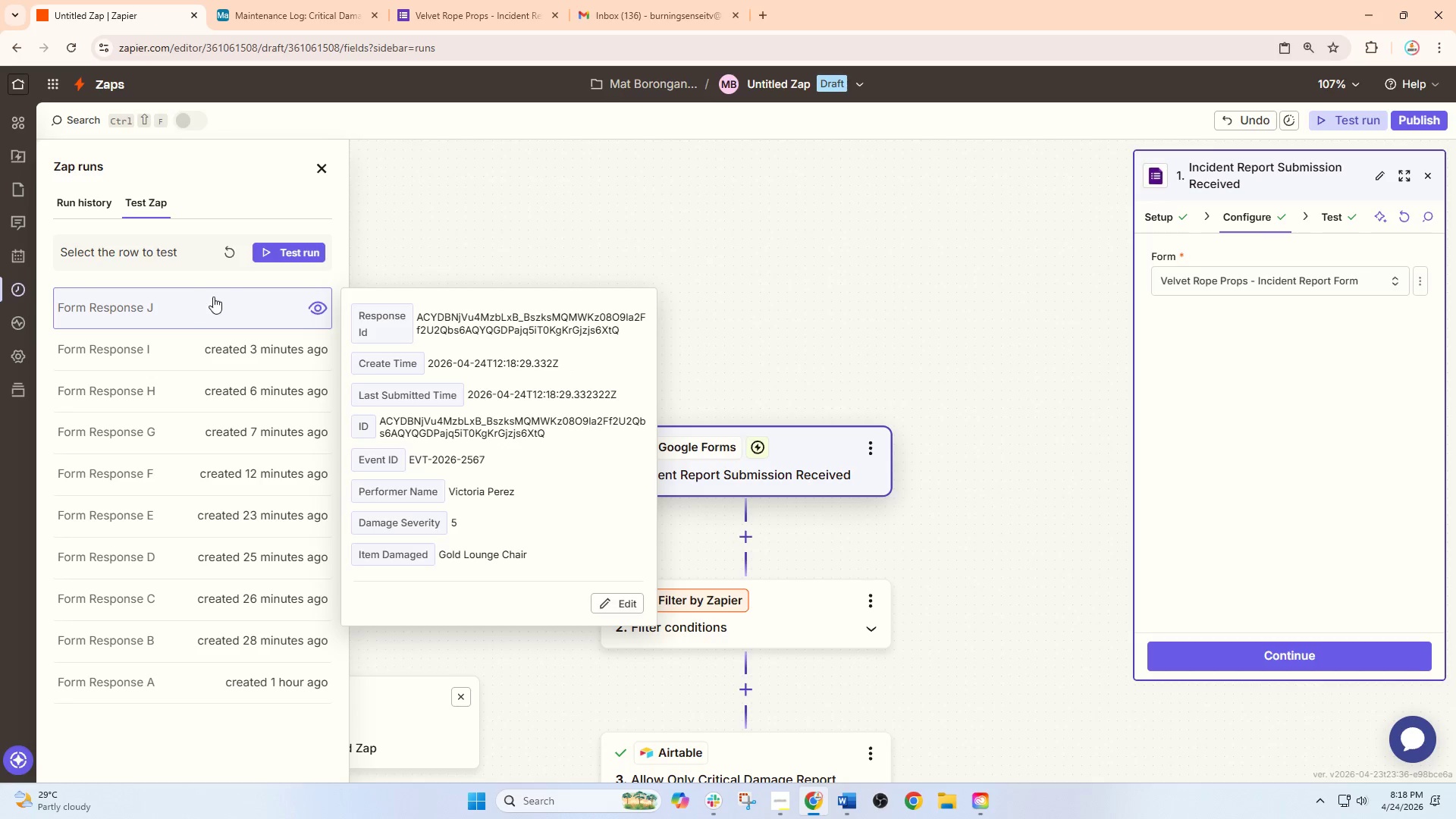 
left_click([287, 249])
 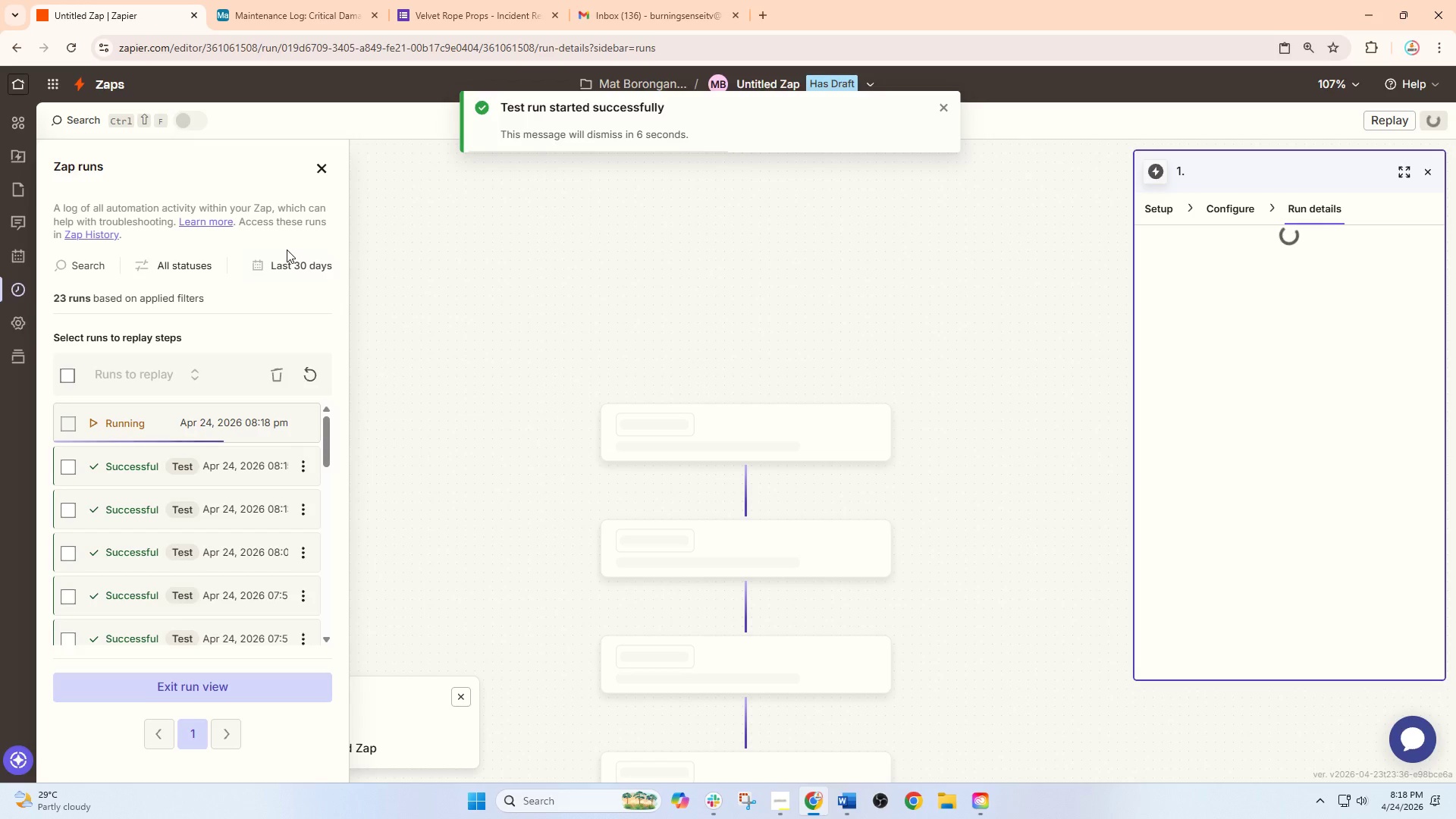 
wait(12.3)
 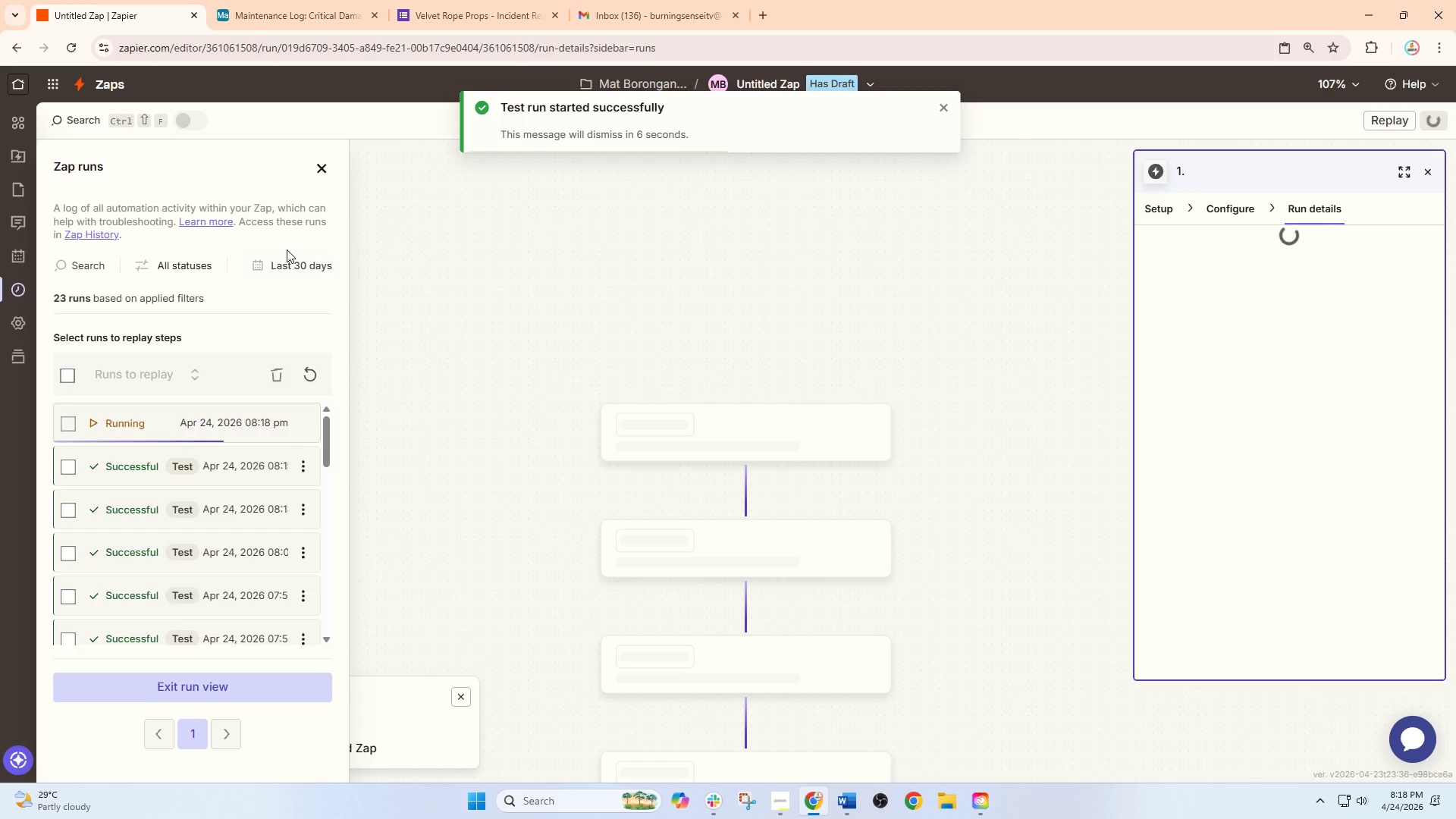 
left_click([259, 0])
 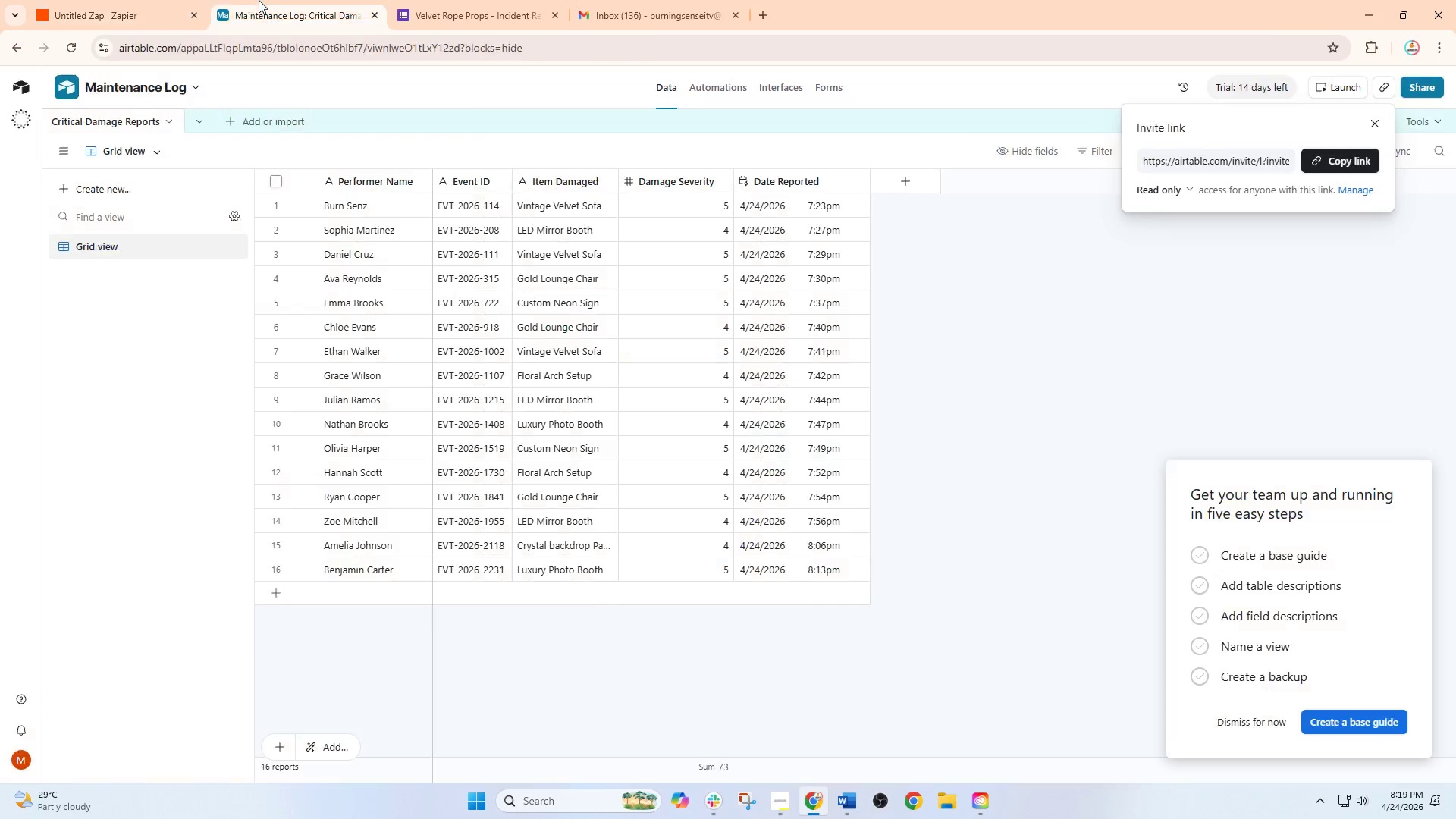 
mouse_move([284, -5])
 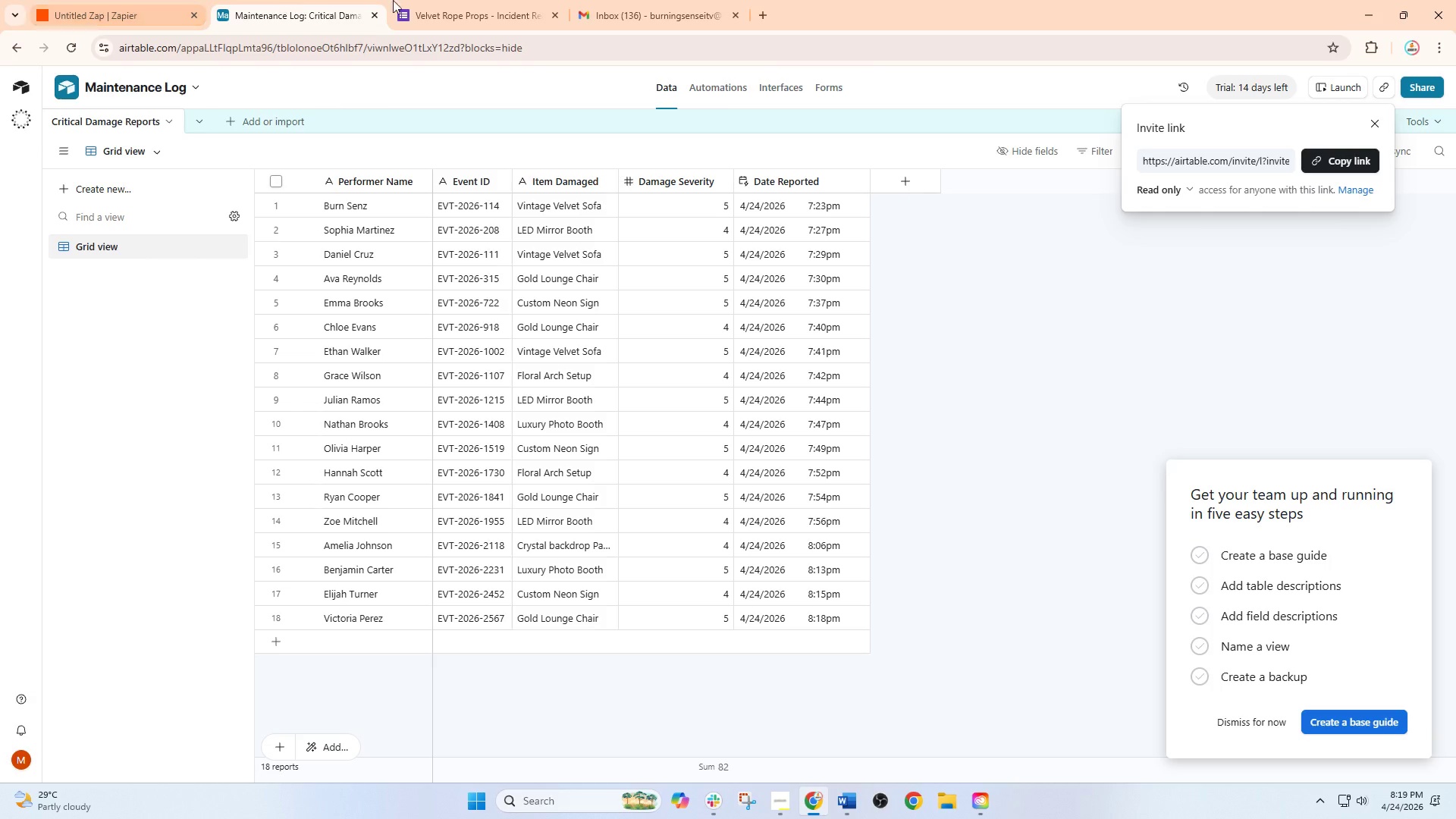 
left_click([460, 0])
 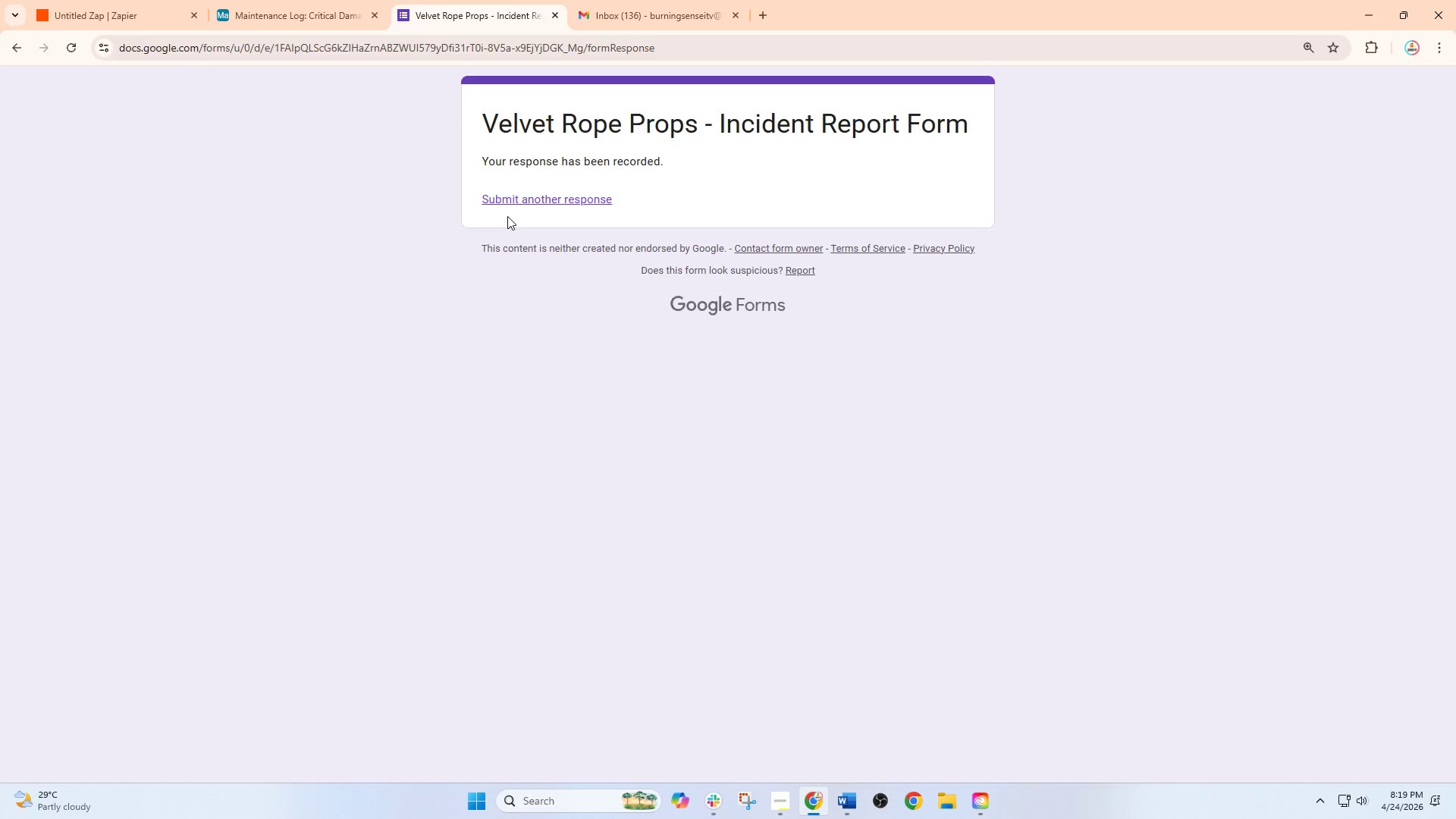 
left_click([523, 193])
 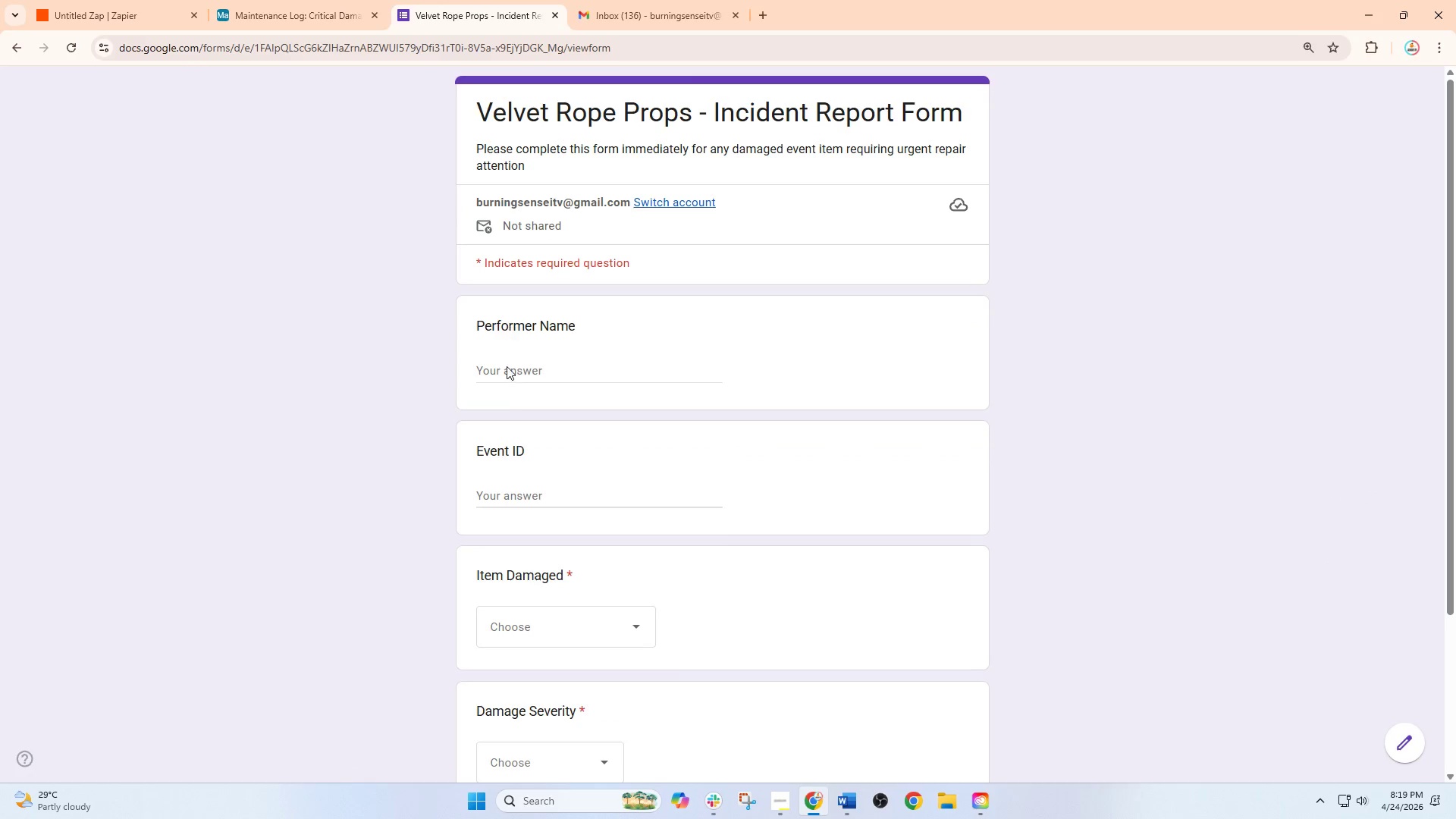 
left_click([521, 366])
 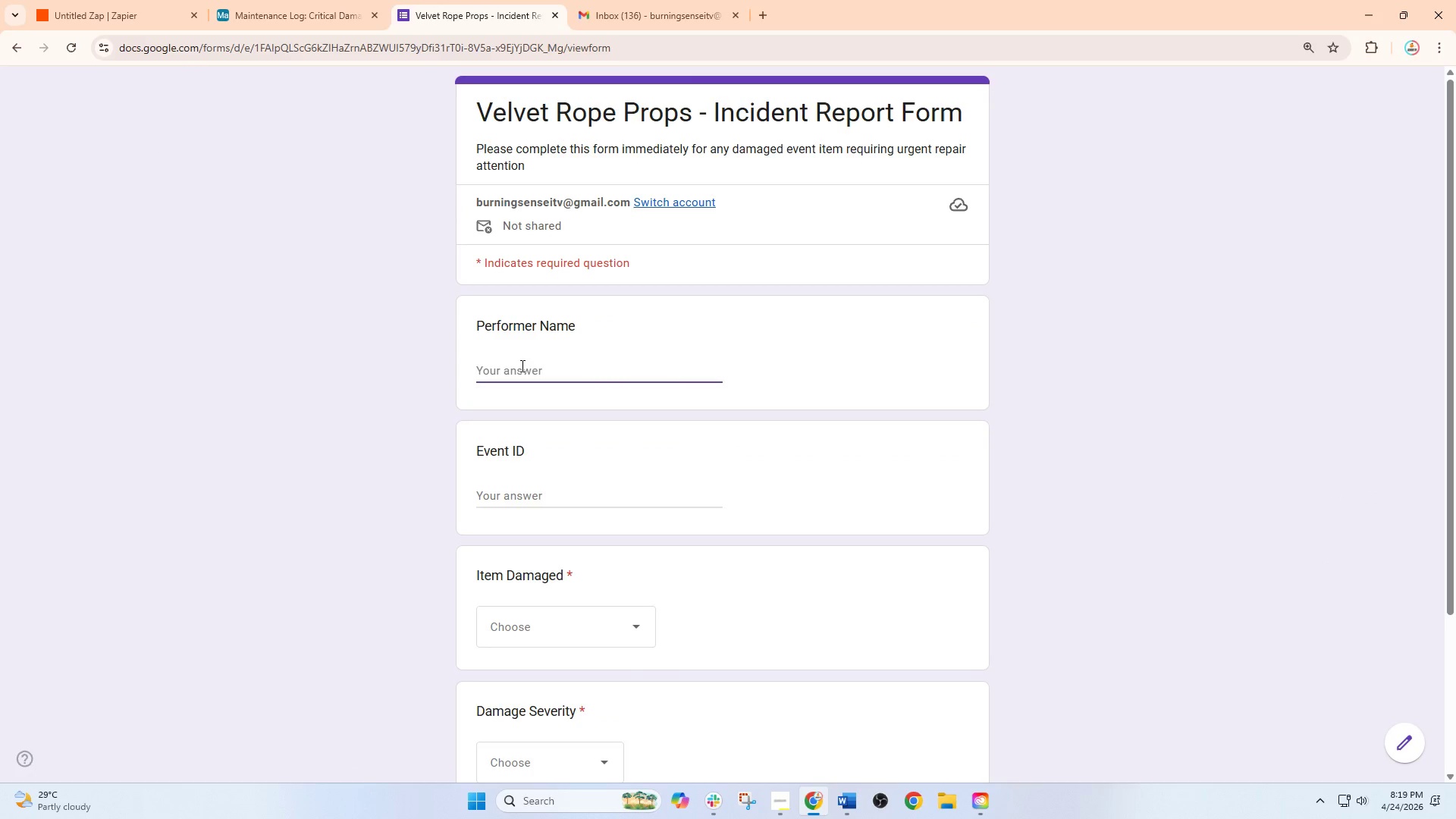 
wait(6.3)
 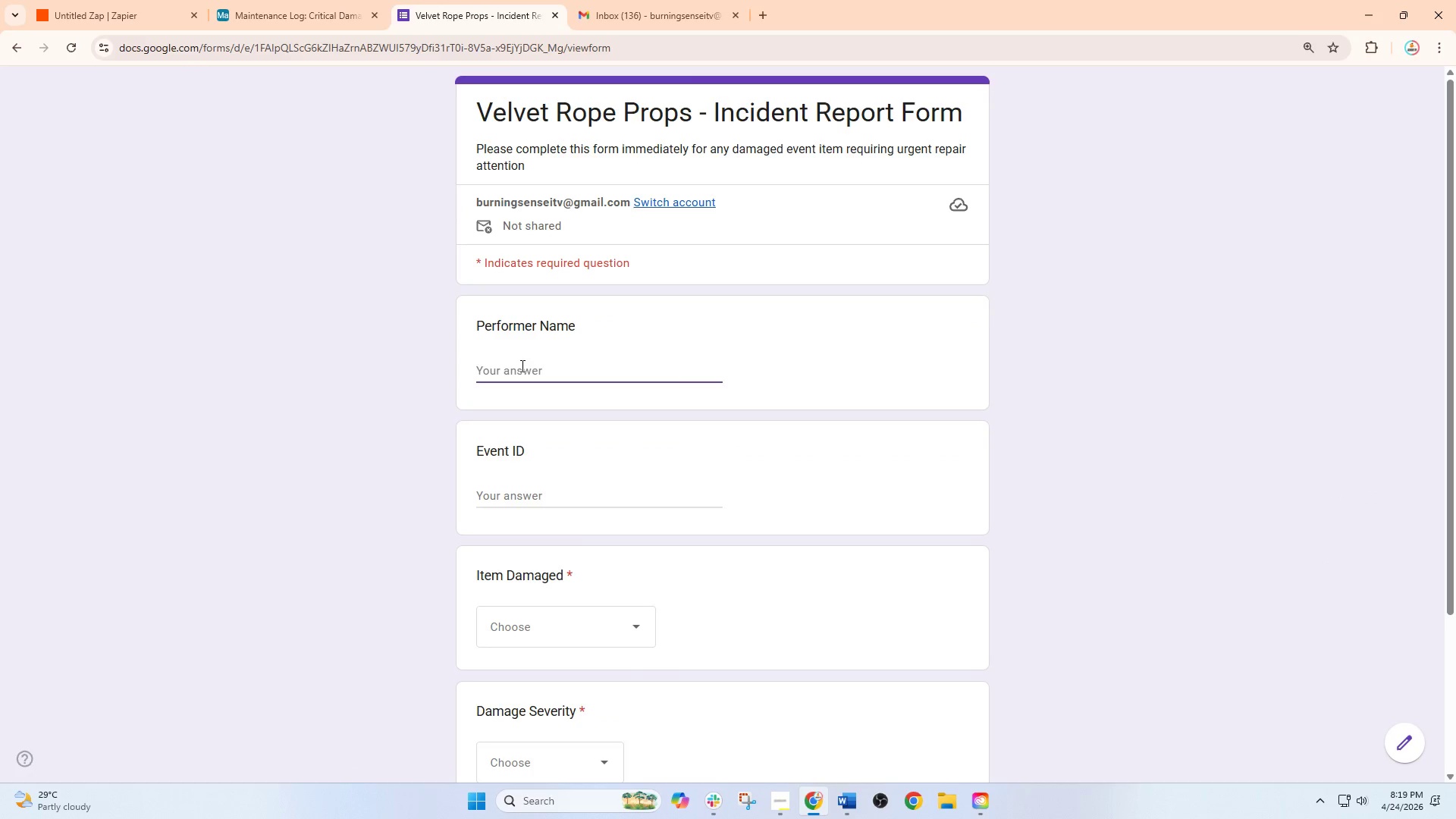 
type(MAs)
key(Backspace)
key(Backspace)
type(ason Rivera)
key(Tab)
type(EVT-2026)
 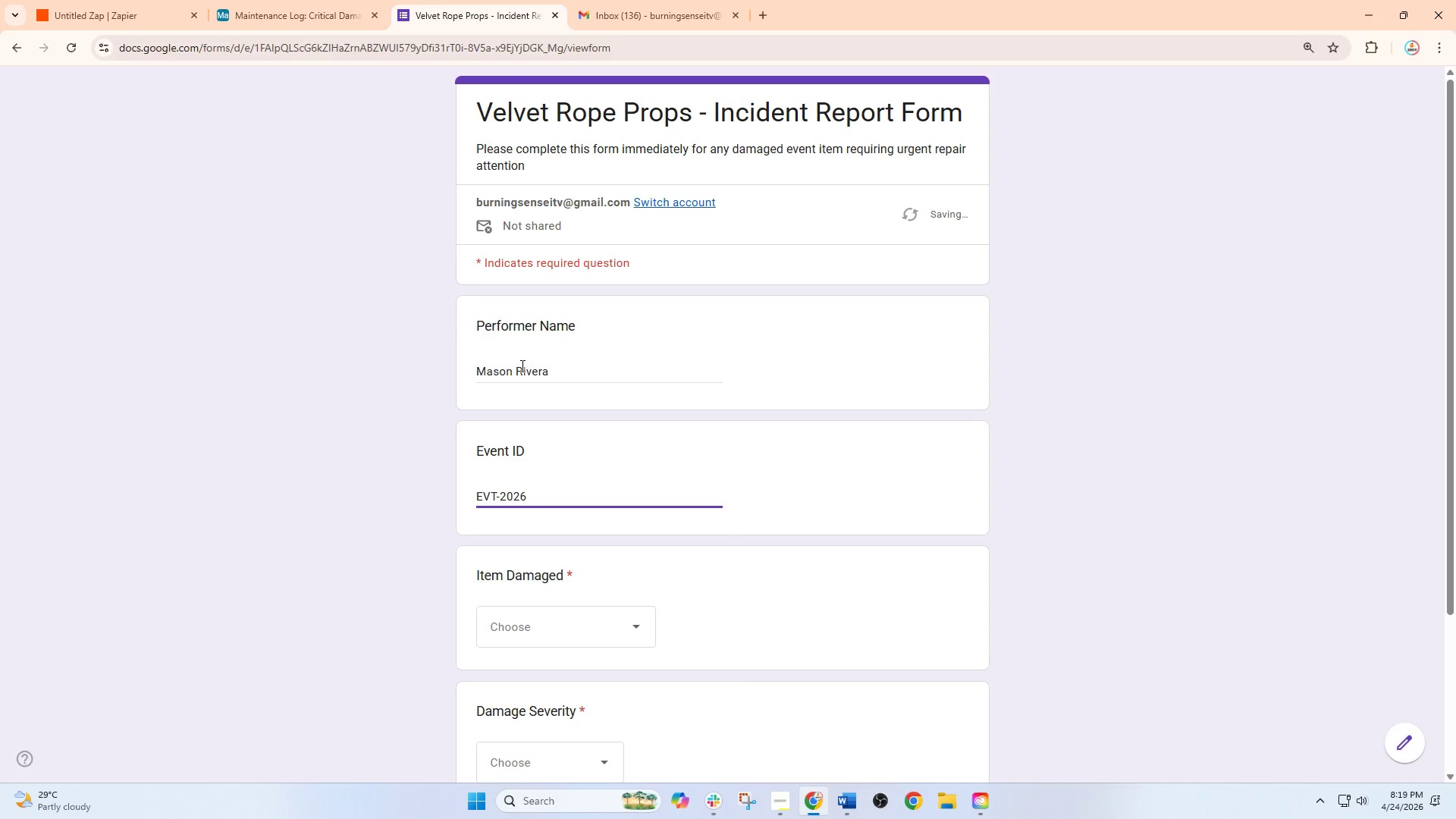 
key(Numpad2)
 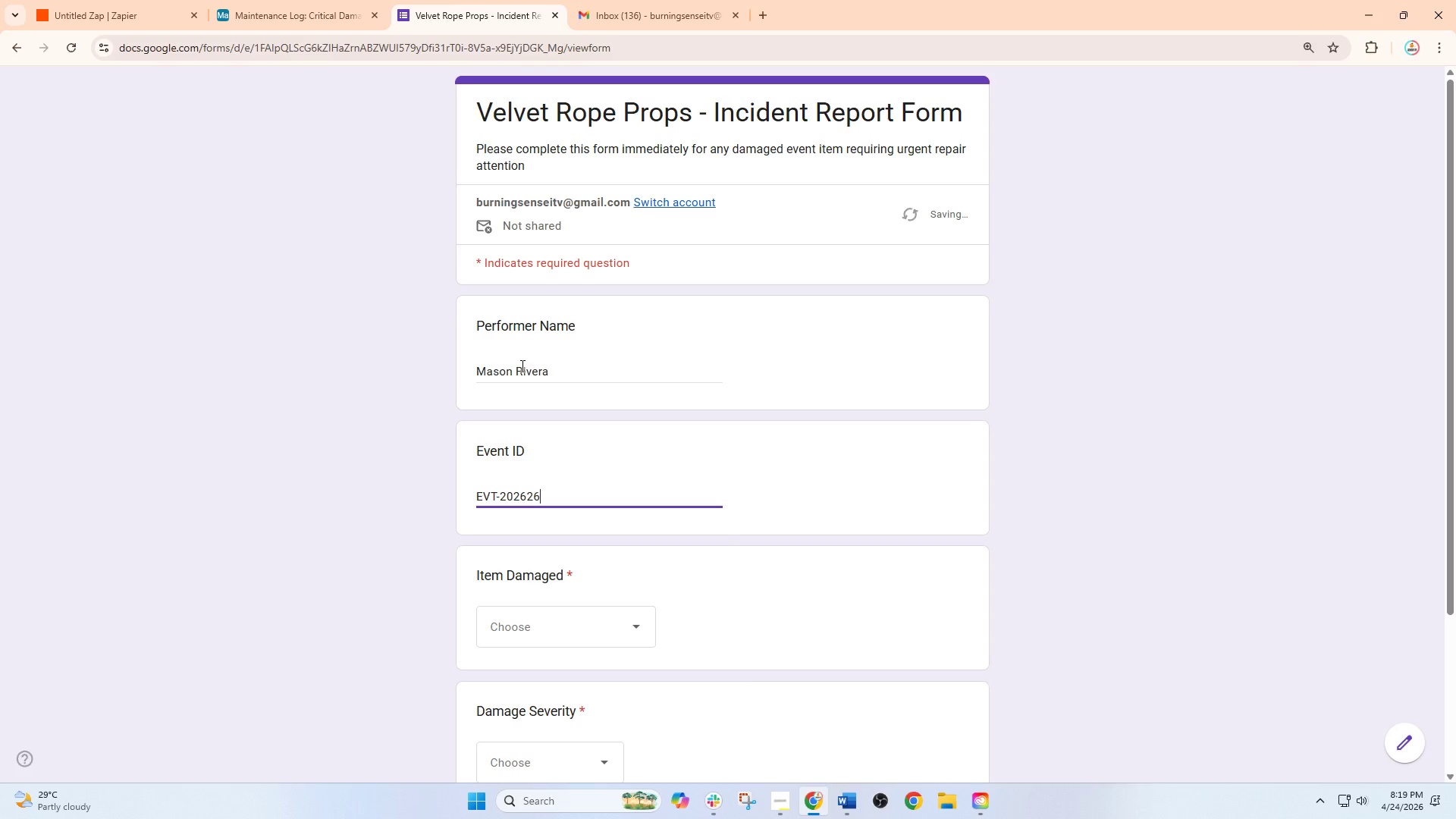 
key(Numpad6)
 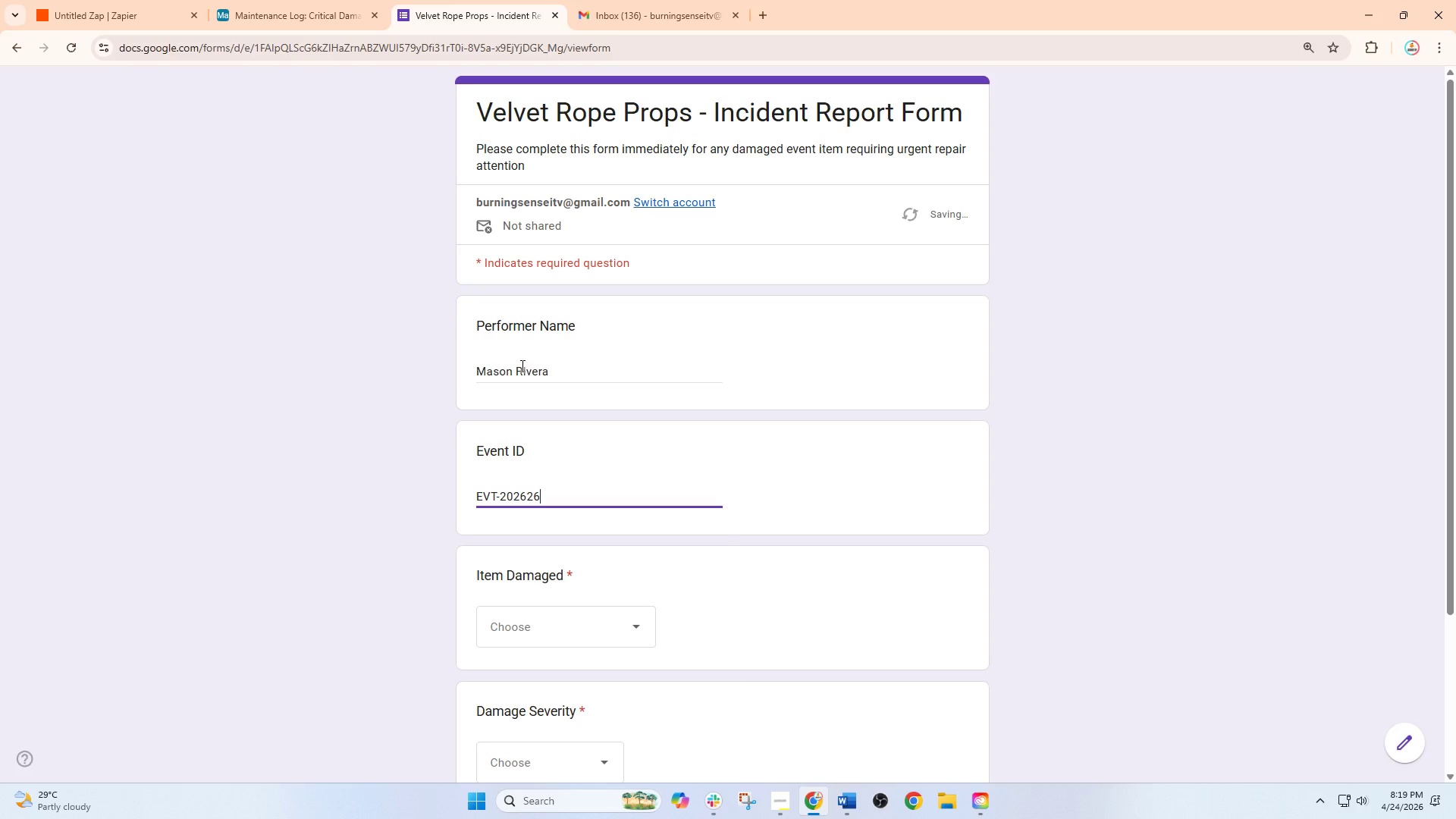 
key(Numpad7)
 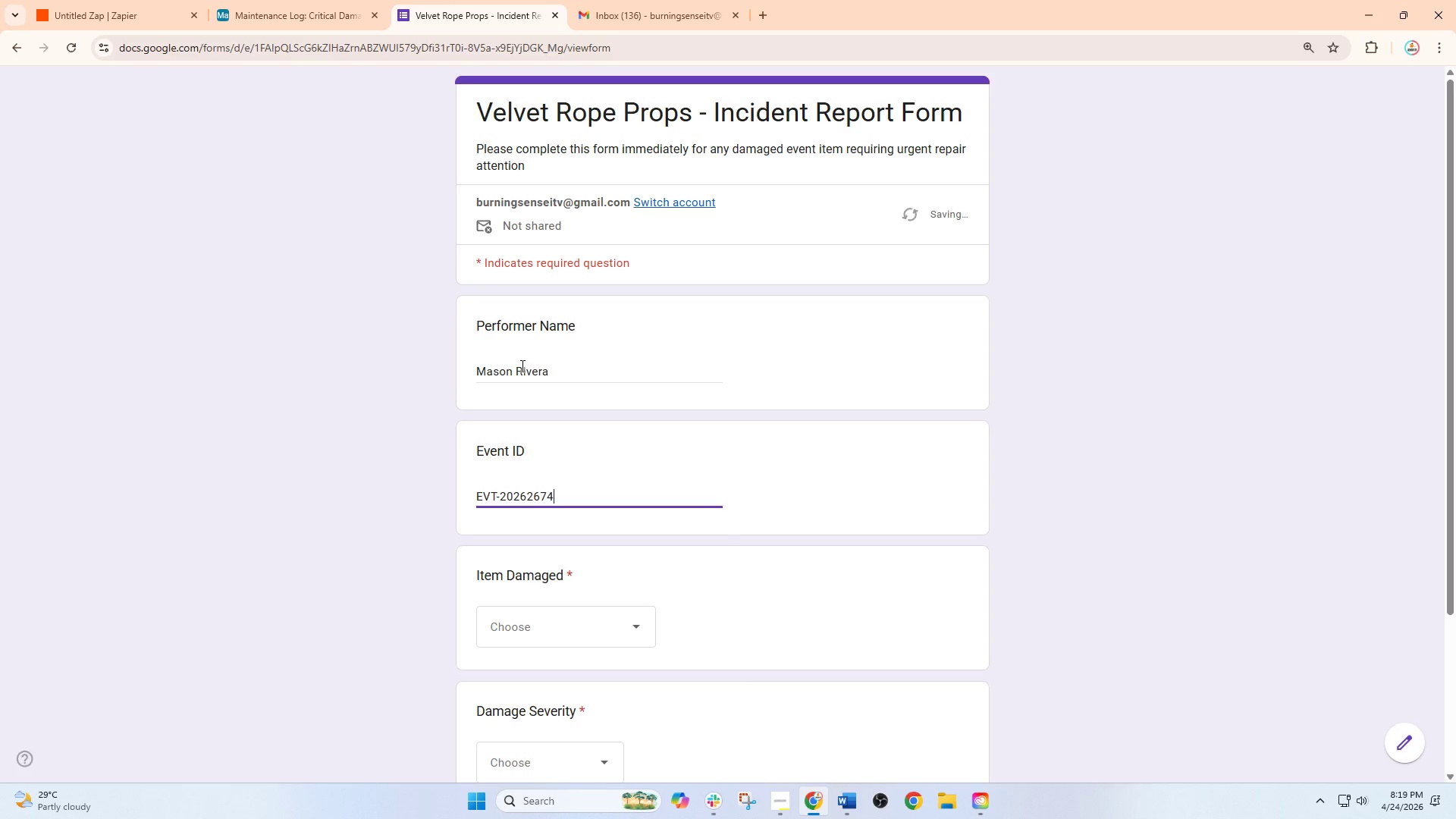 
key(Numpad4)
 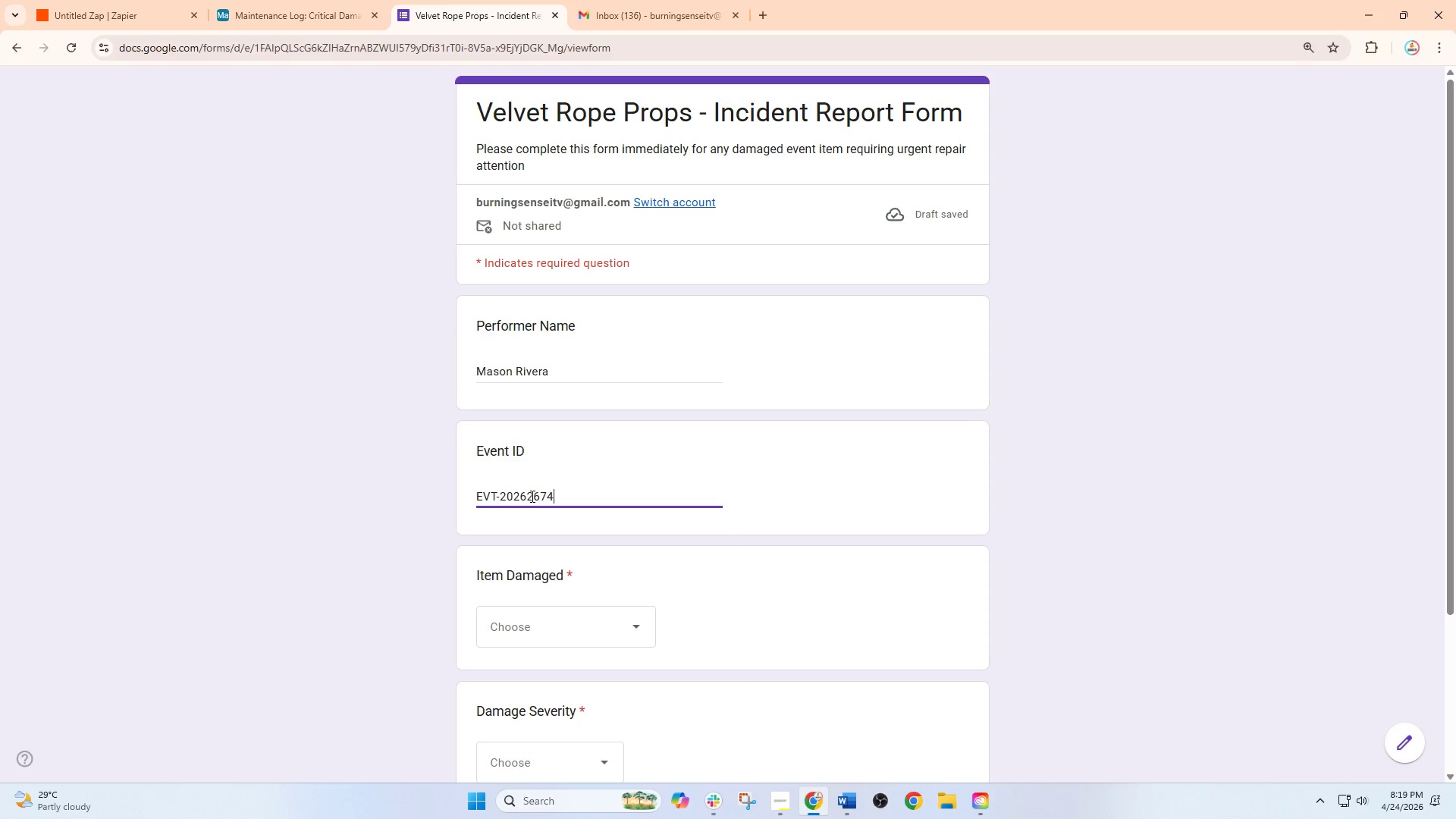 
left_click([526, 498])
 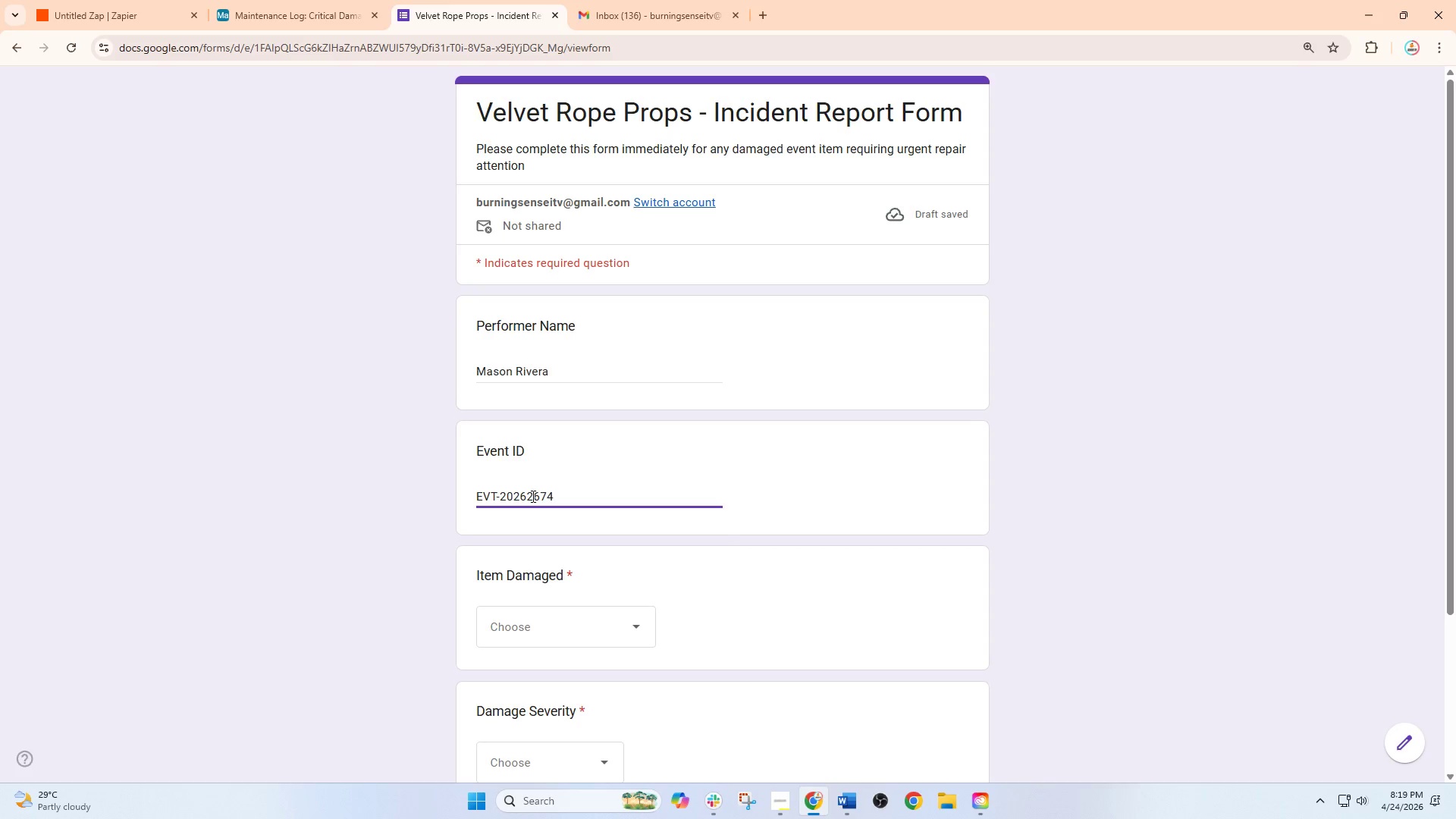 
key(NumpadSubtract)
 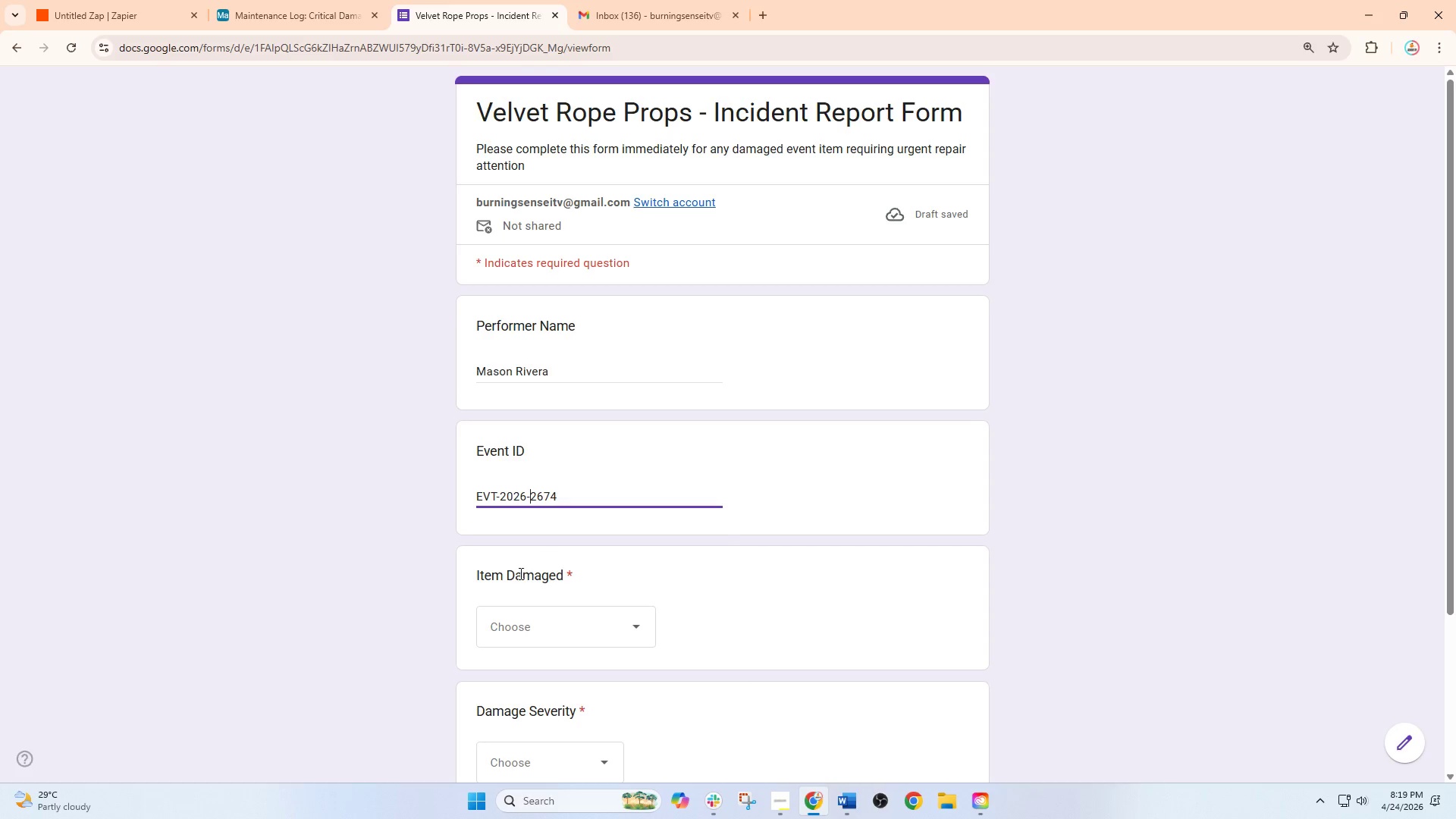 
wait(8.62)
 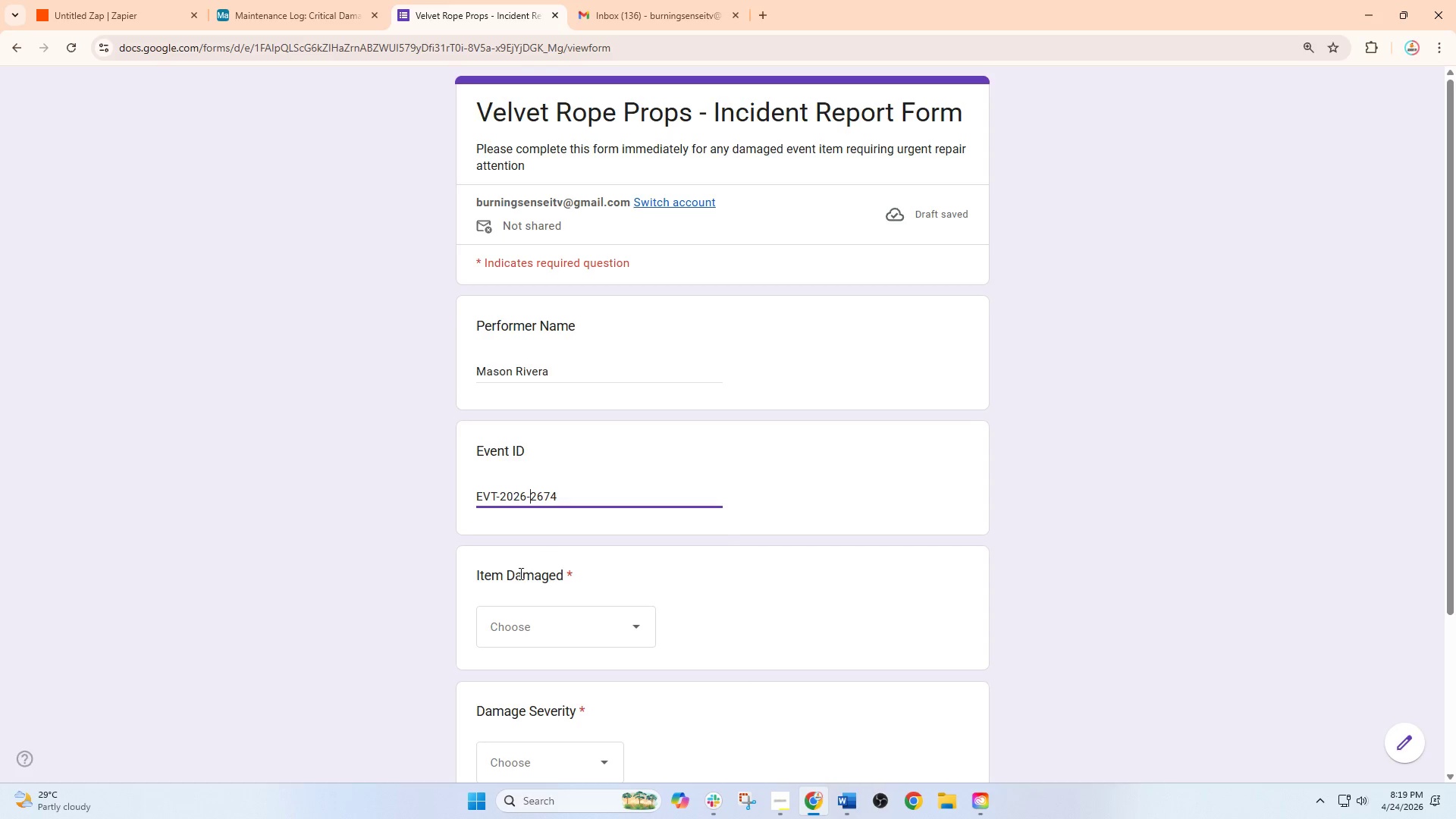 
left_click([522, 629])
 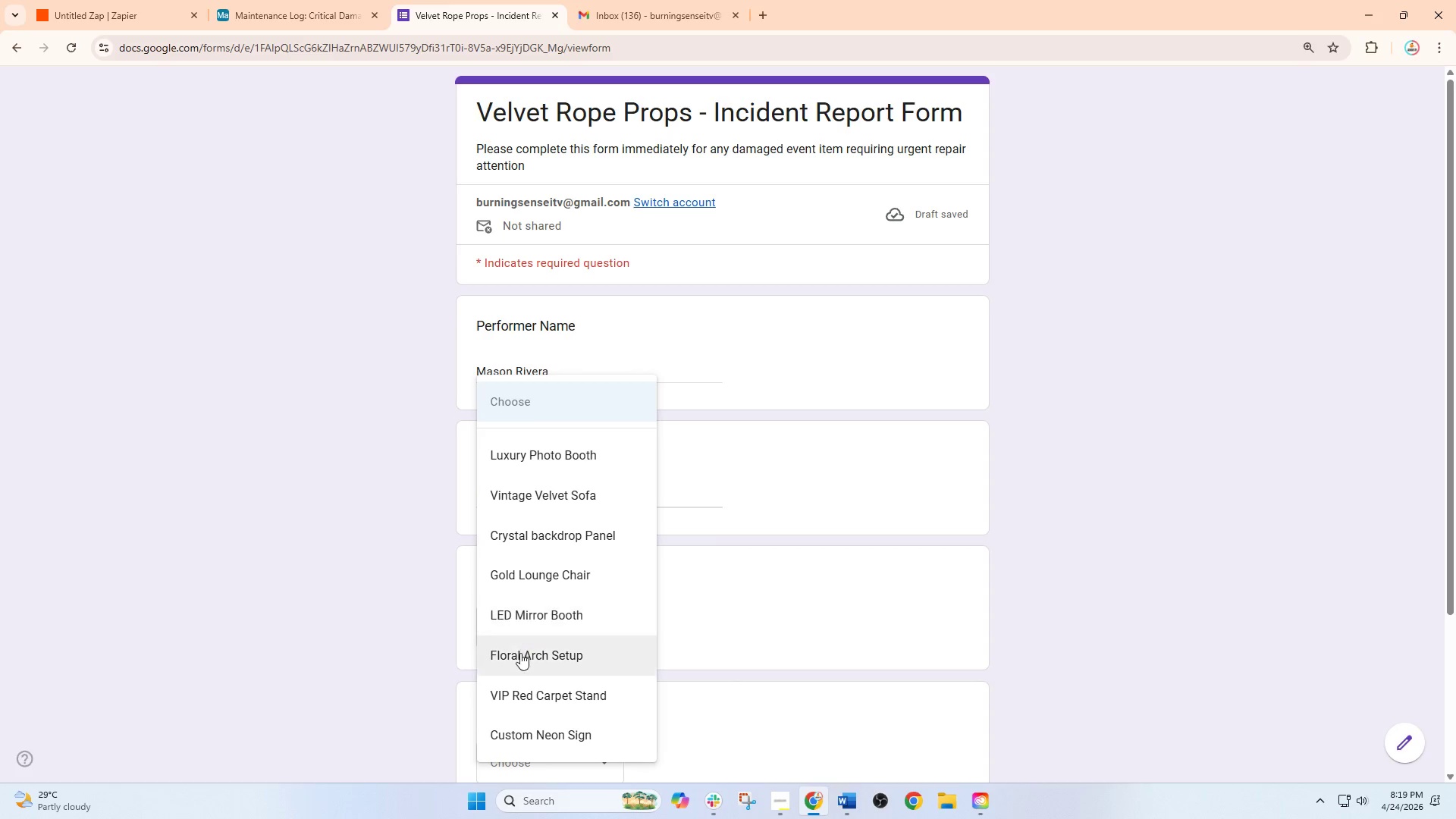 
left_click([518, 683])
 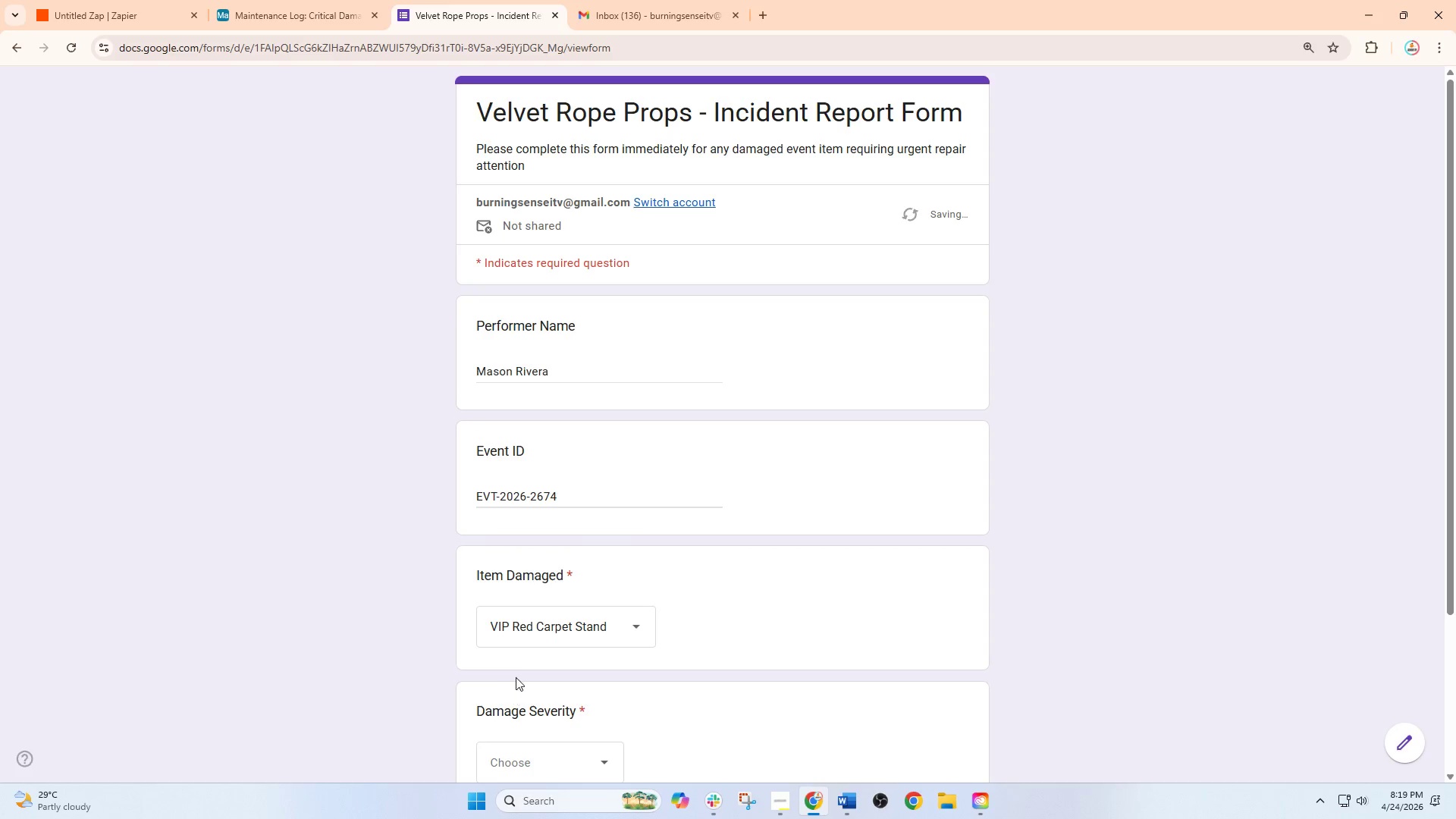 
scroll: coordinate [532, 671], scroll_direction: down, amount: 1.0
 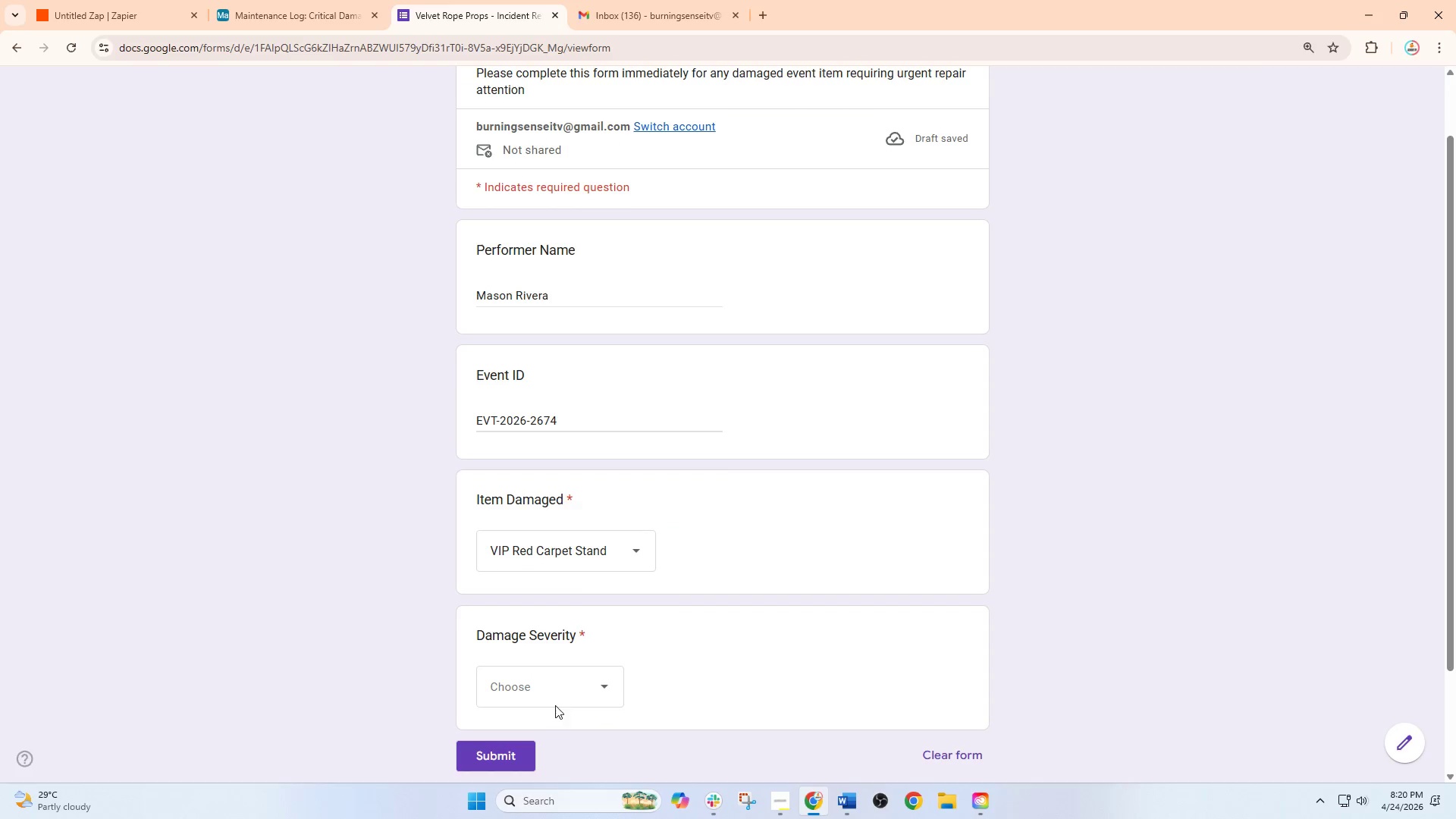 
left_click([557, 686])
 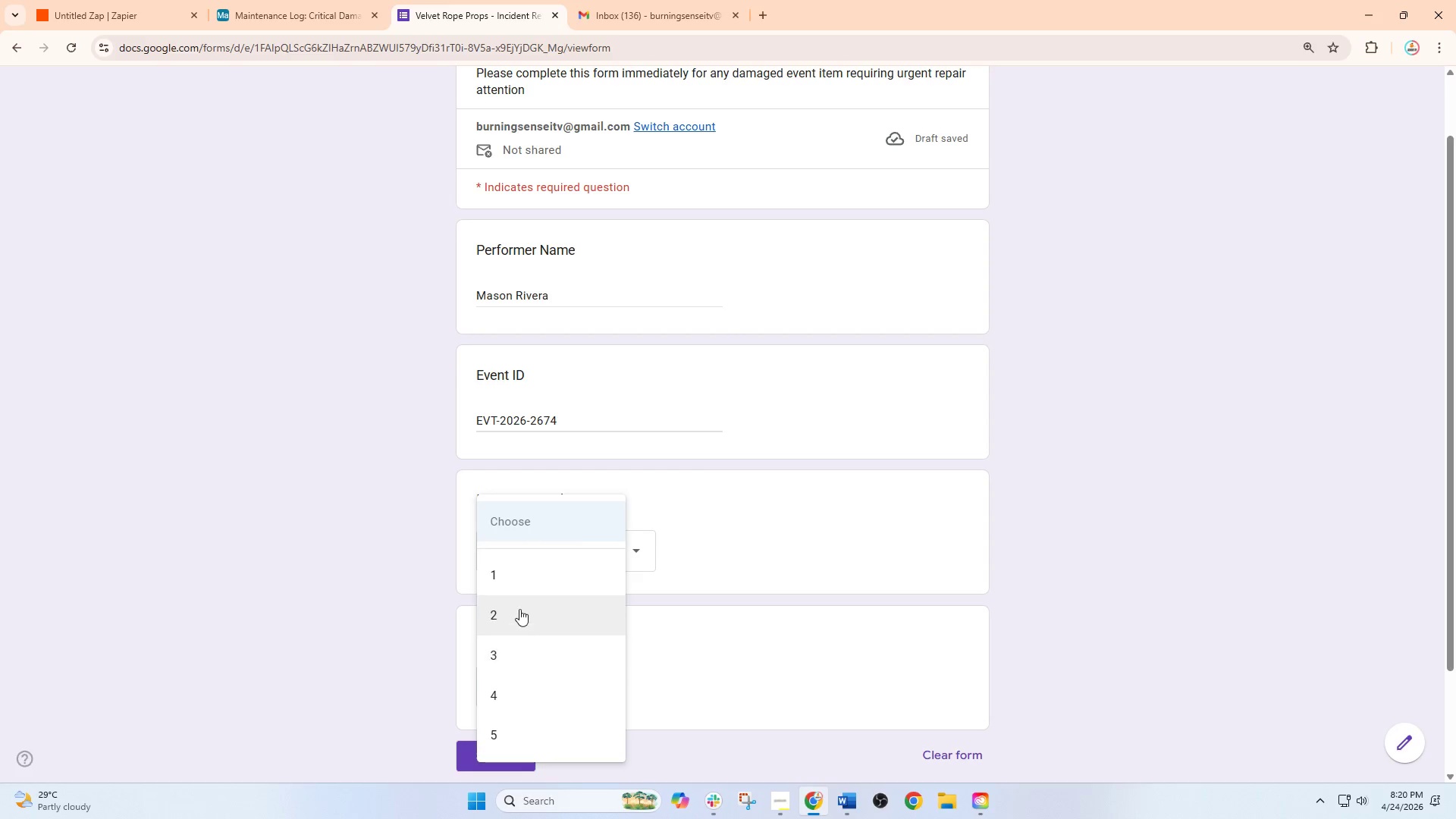 
left_click([519, 609])
 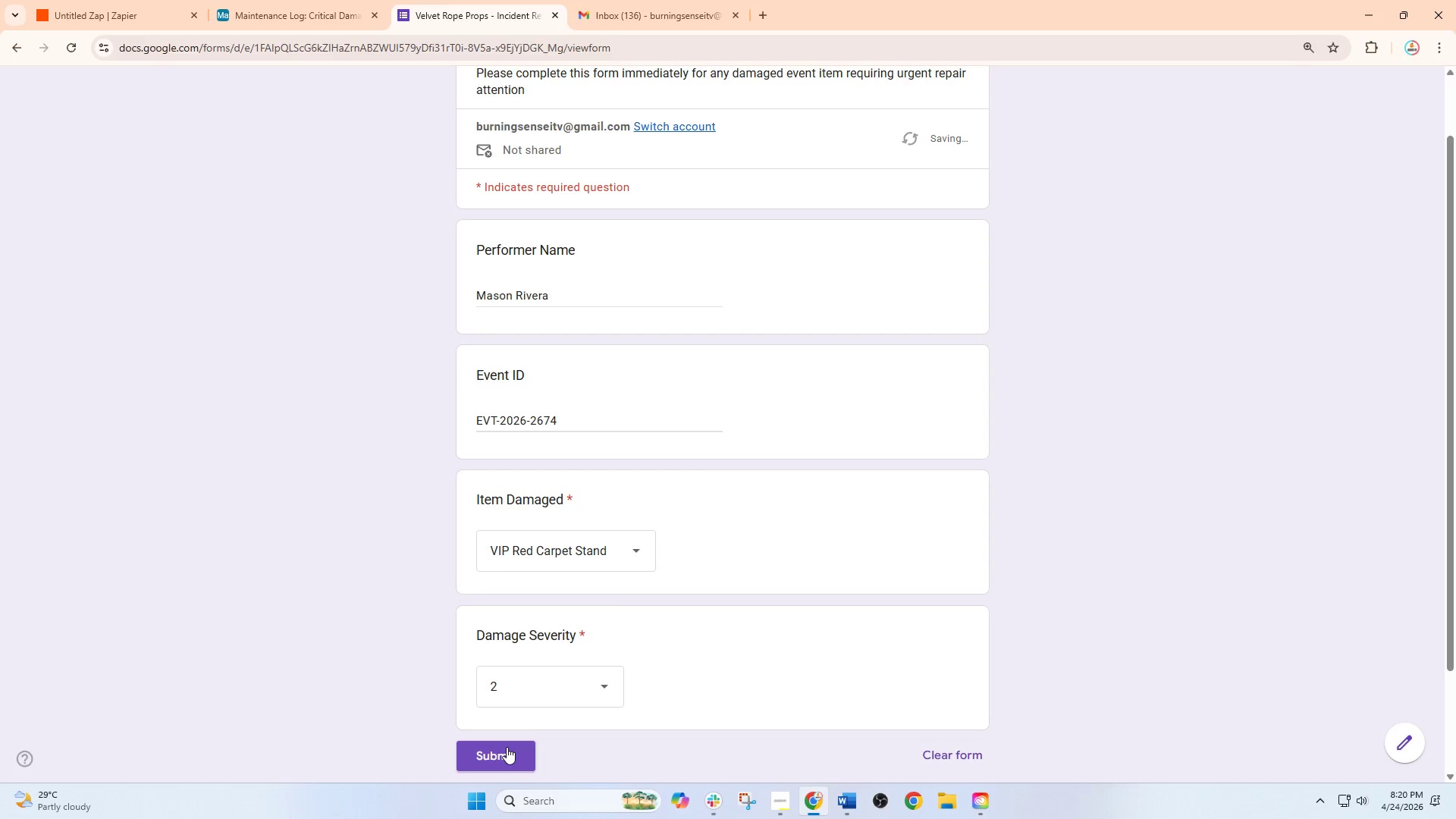 
left_click([507, 747])
 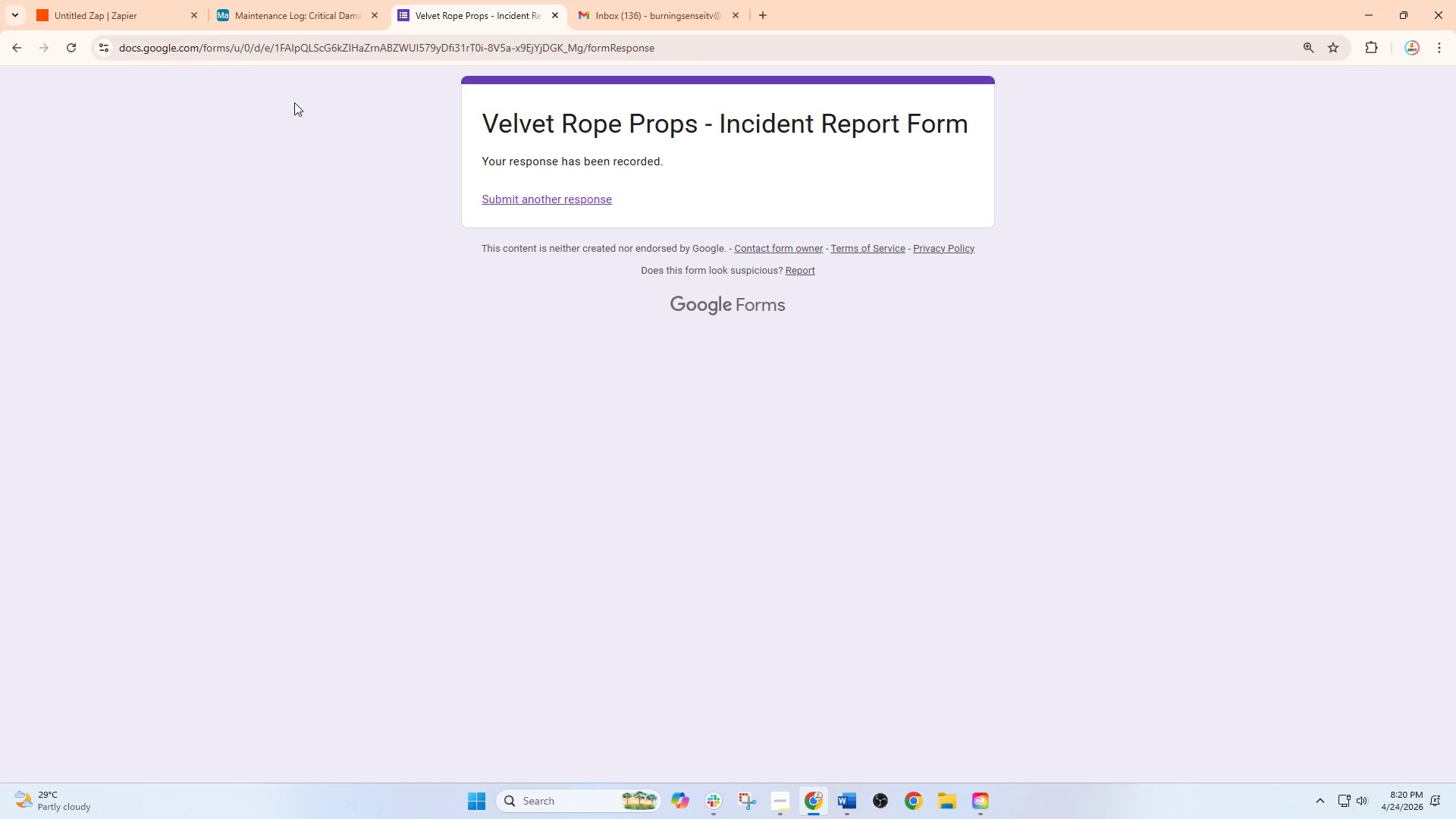 
left_click([155, 0])
 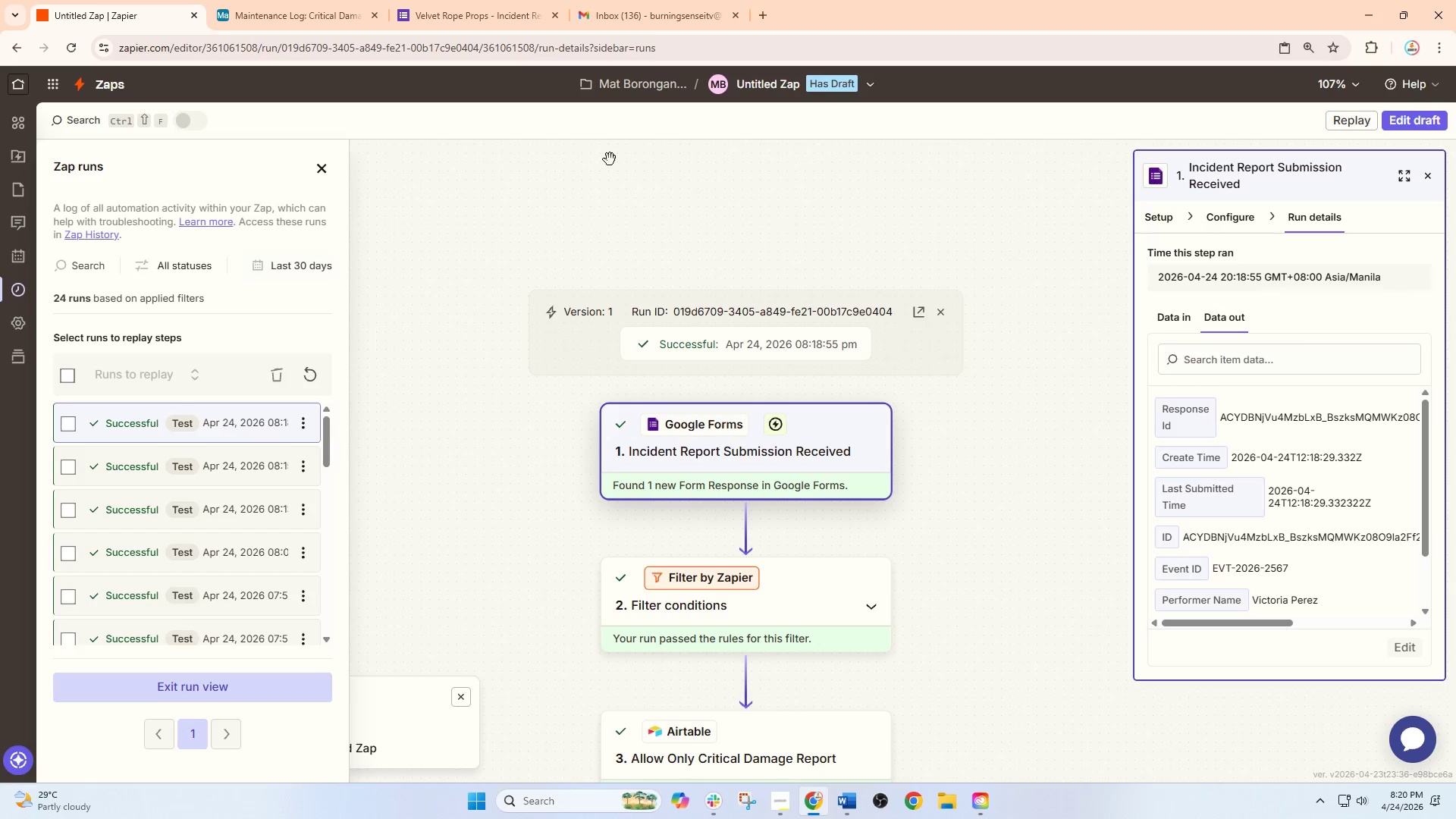 
wait(5.91)
 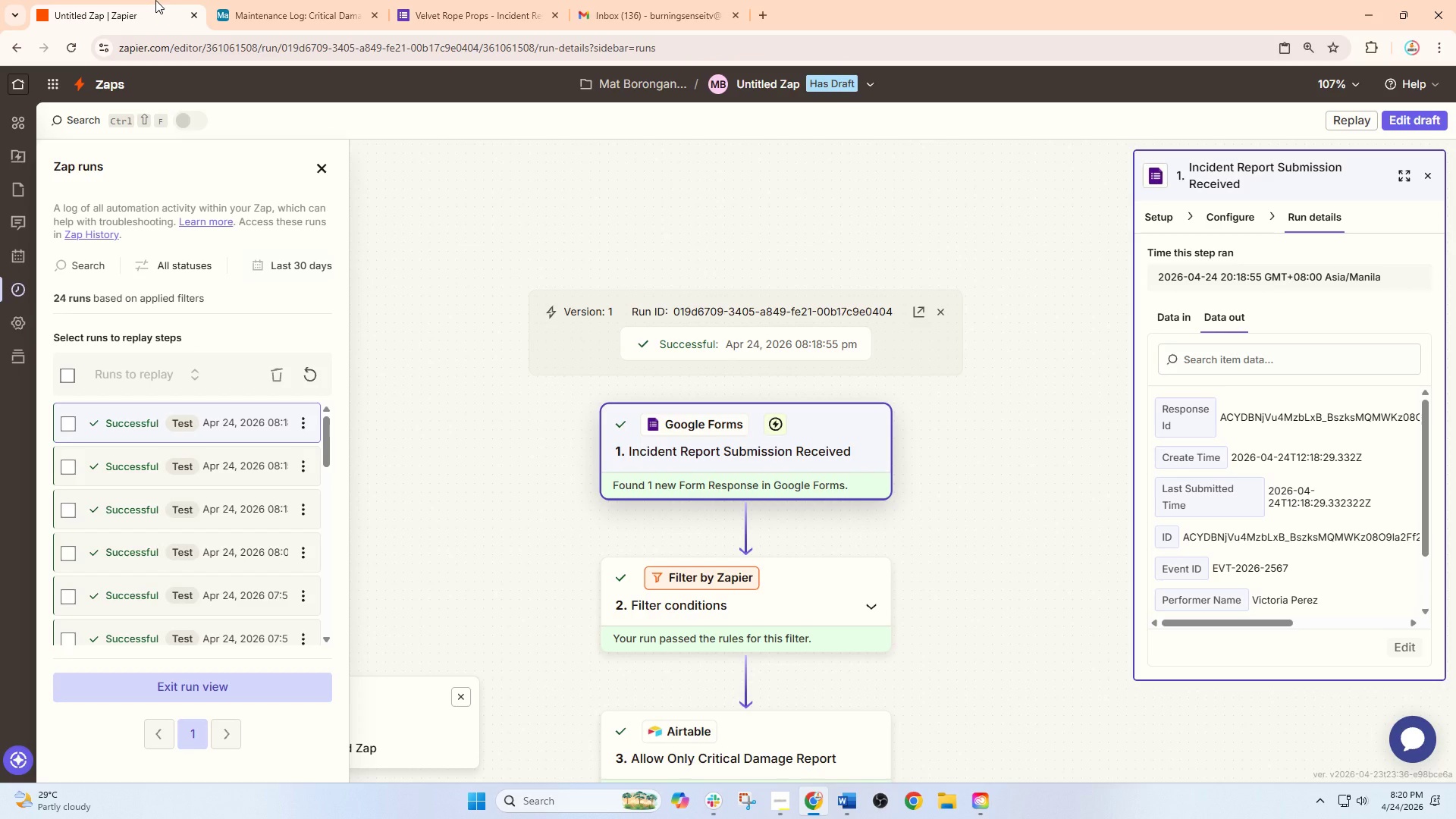 
left_click([1397, 121])
 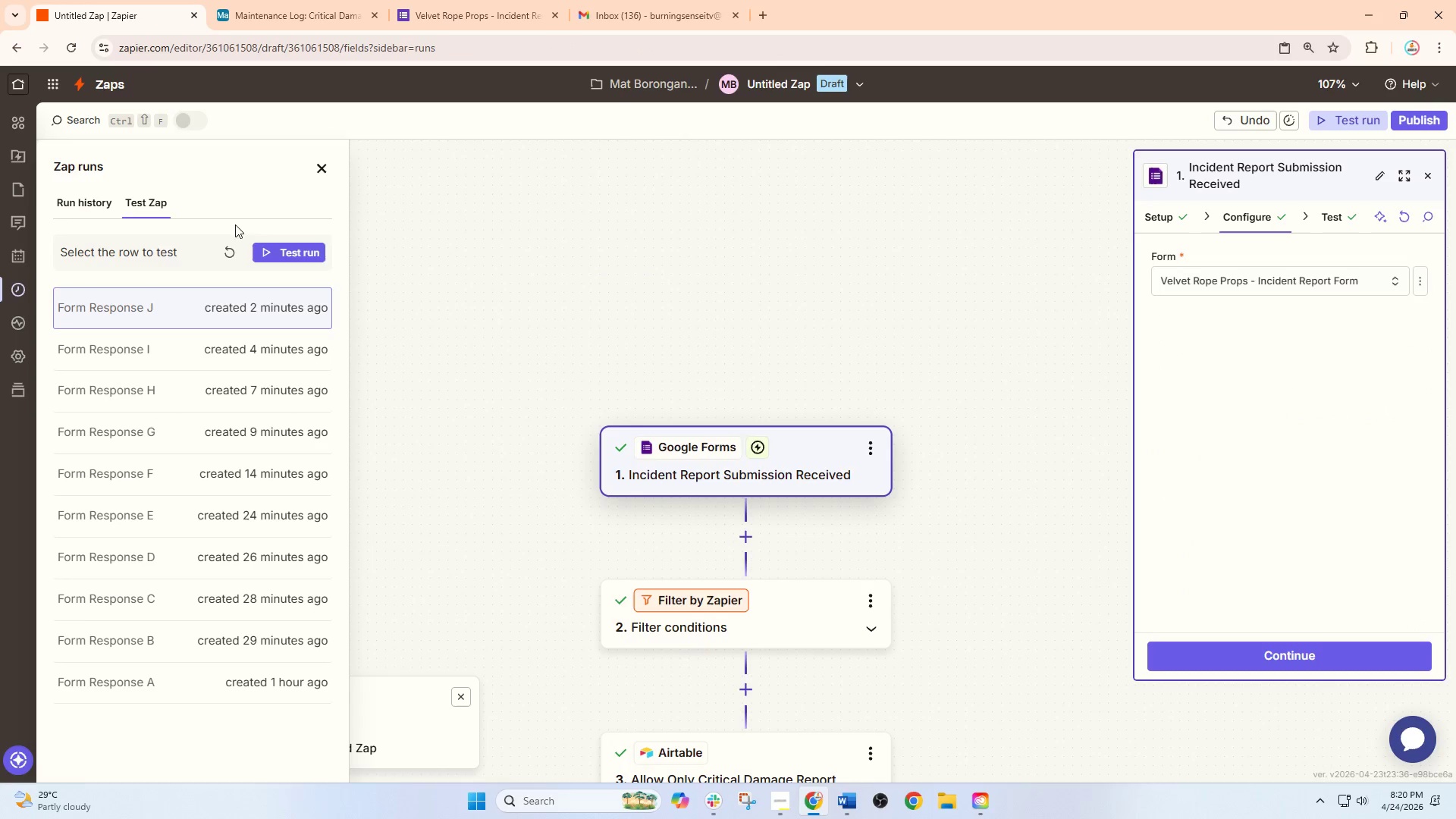 
left_click([233, 256])
 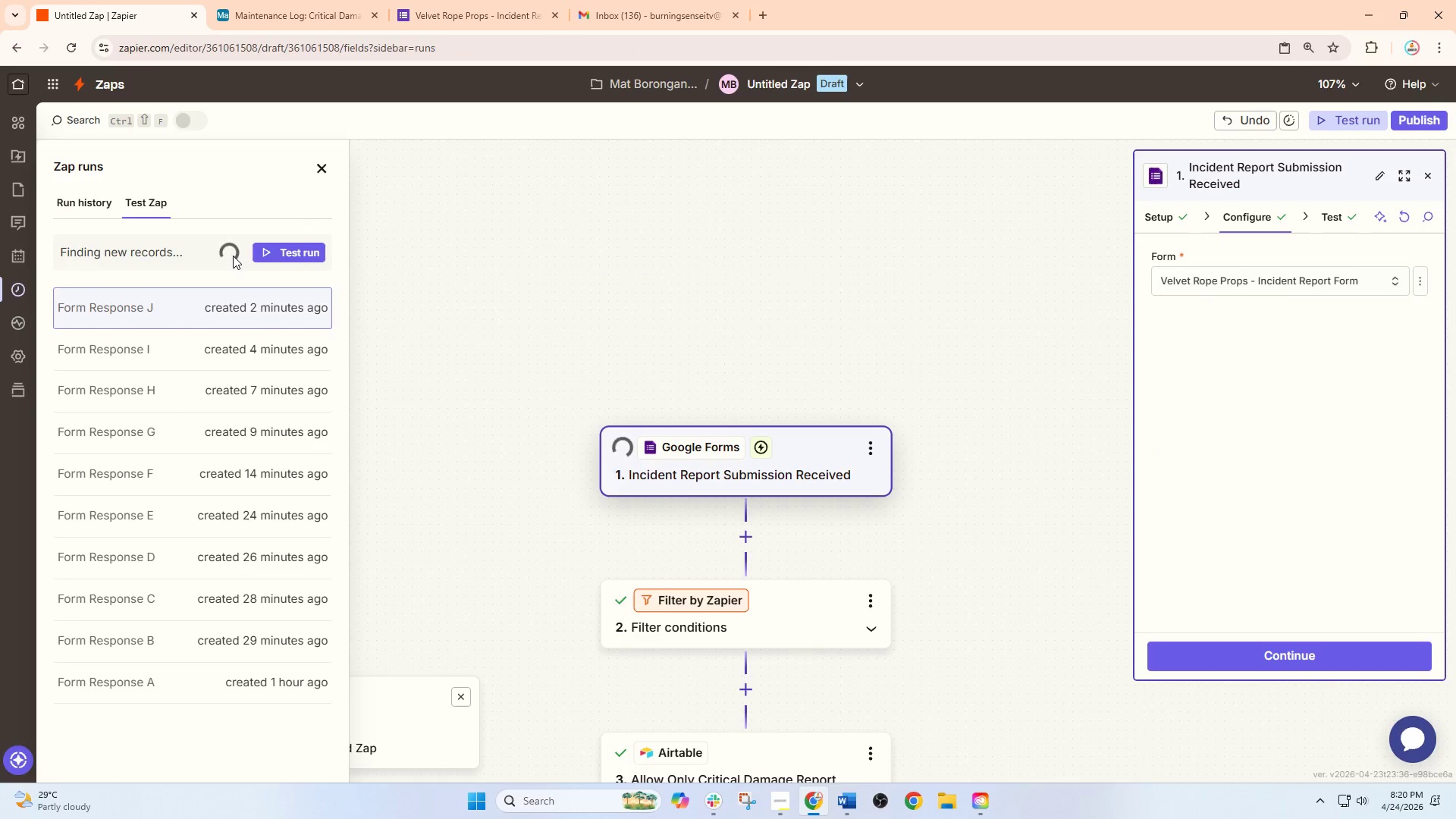 
wait(6.62)
 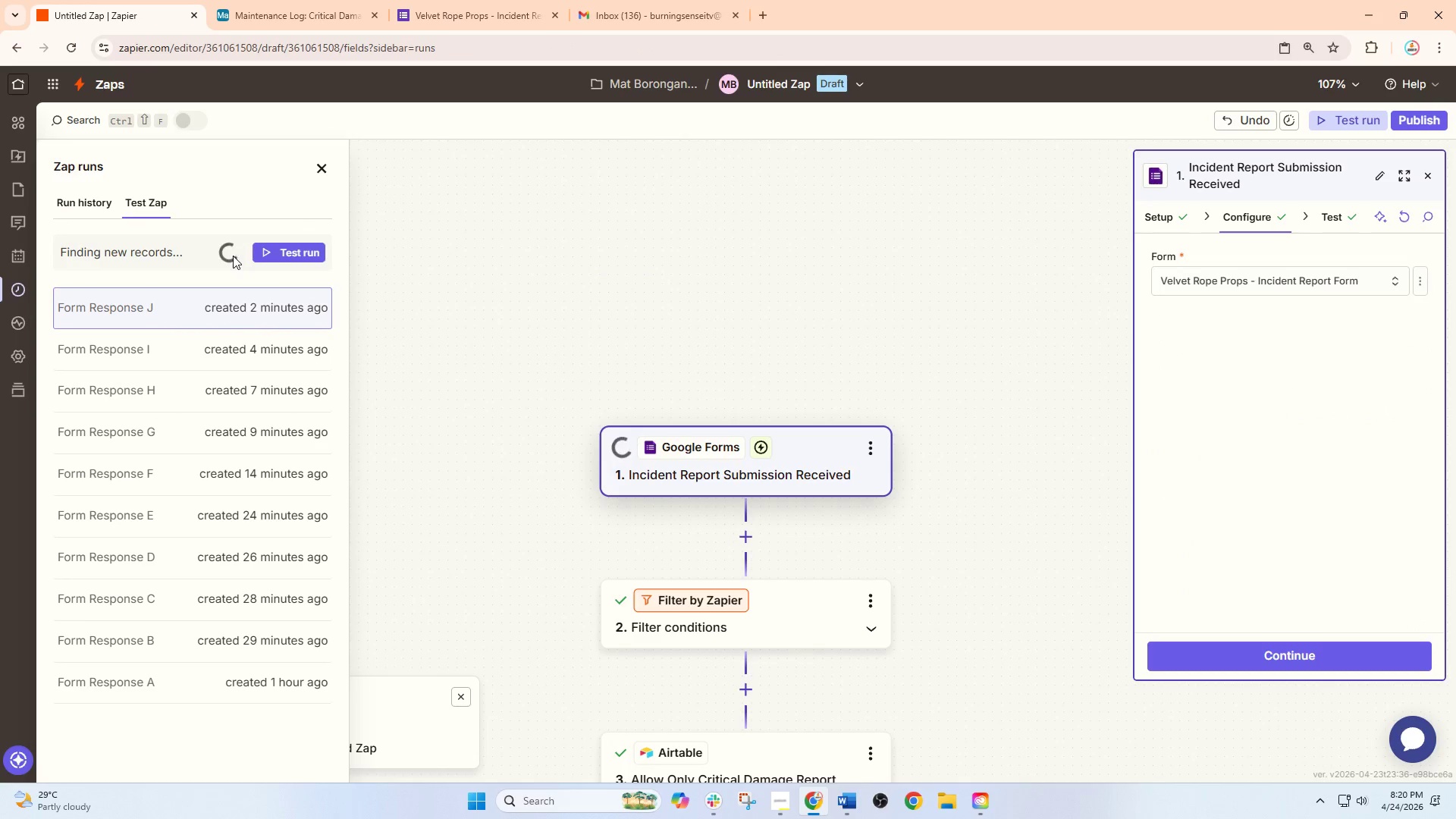 
left_click_drag(start_coordinate=[243, 295], to_coordinate=[248, 299])
 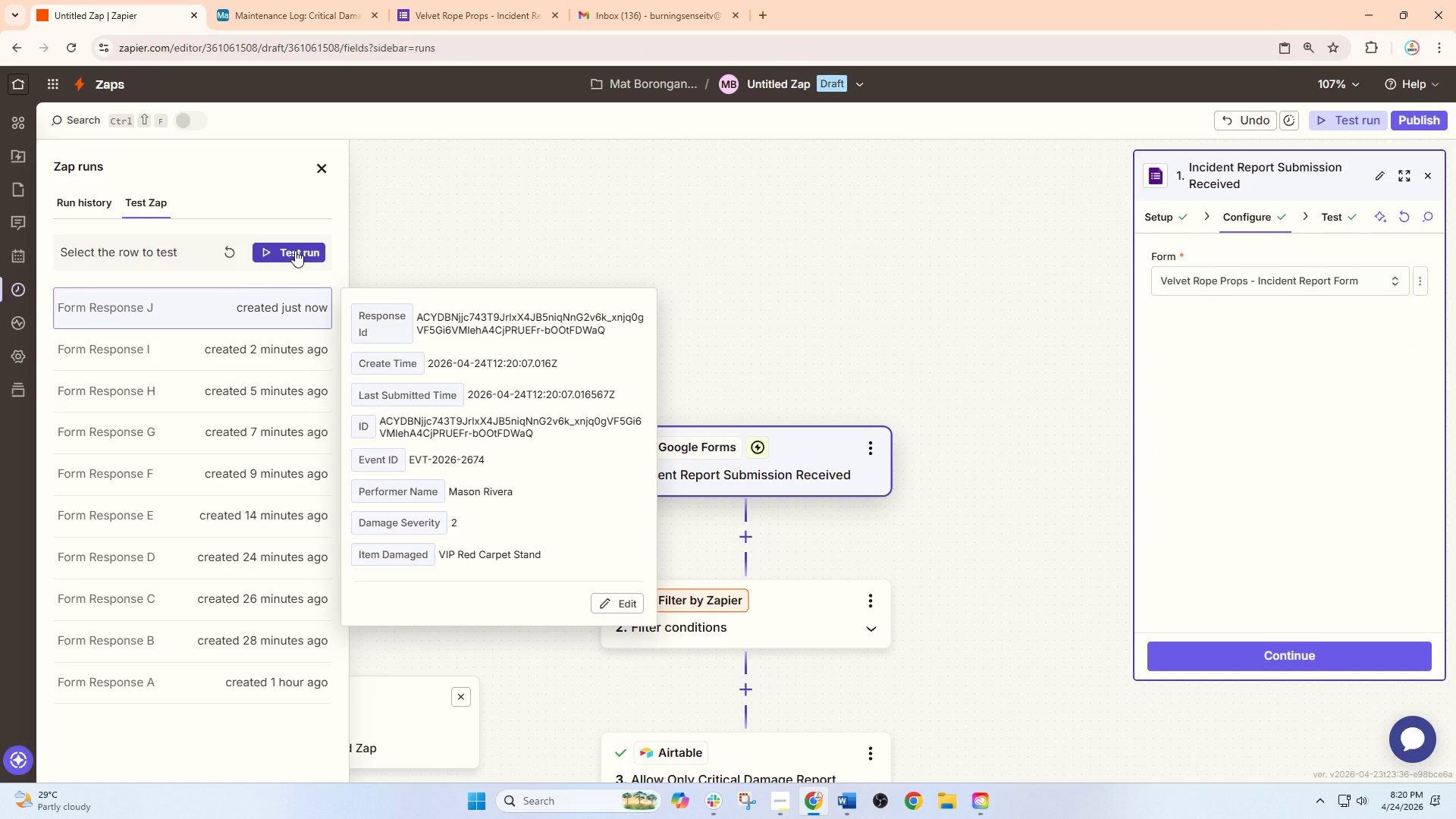 
left_click([295, 250])
 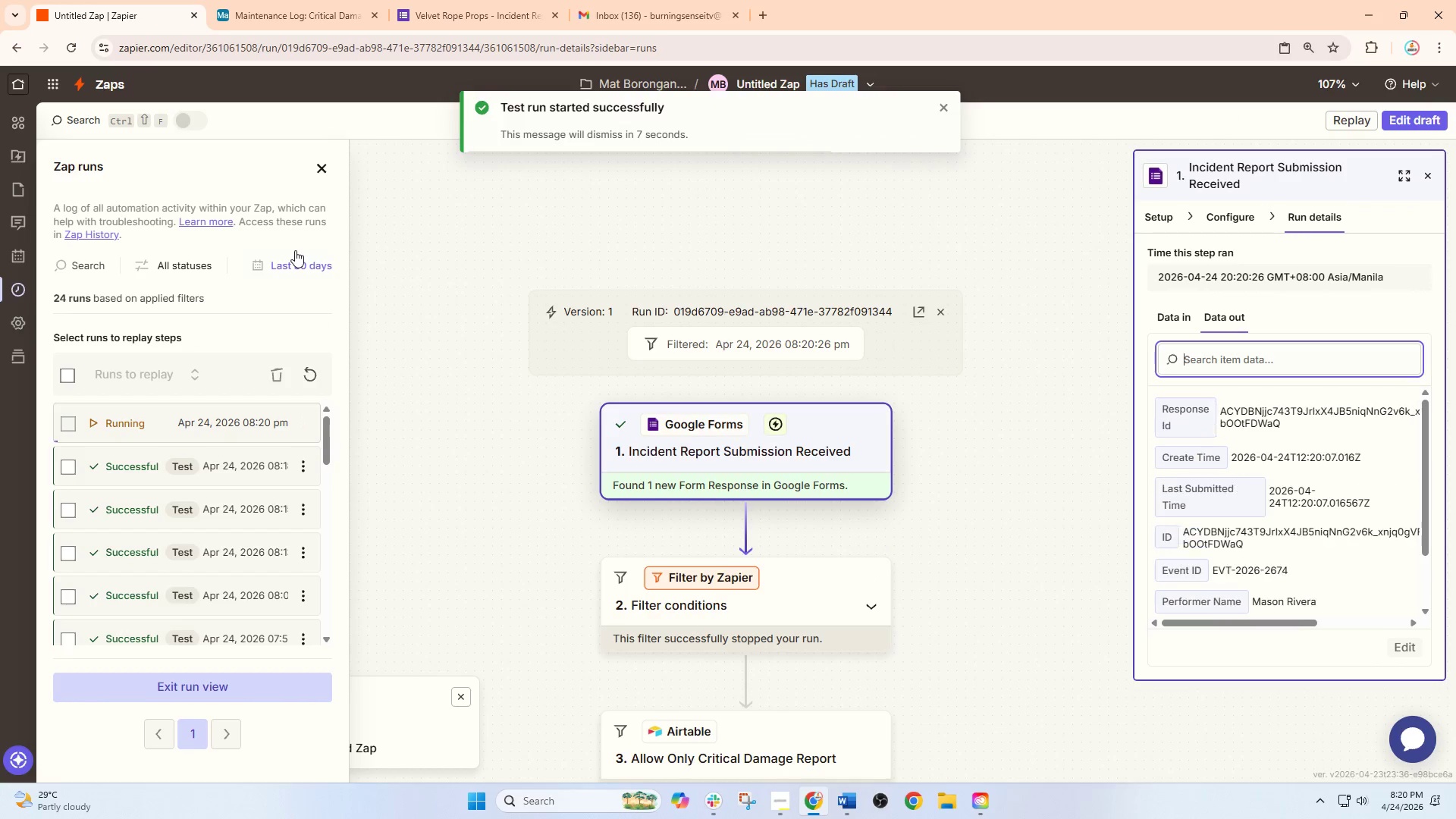 
wait(11.06)
 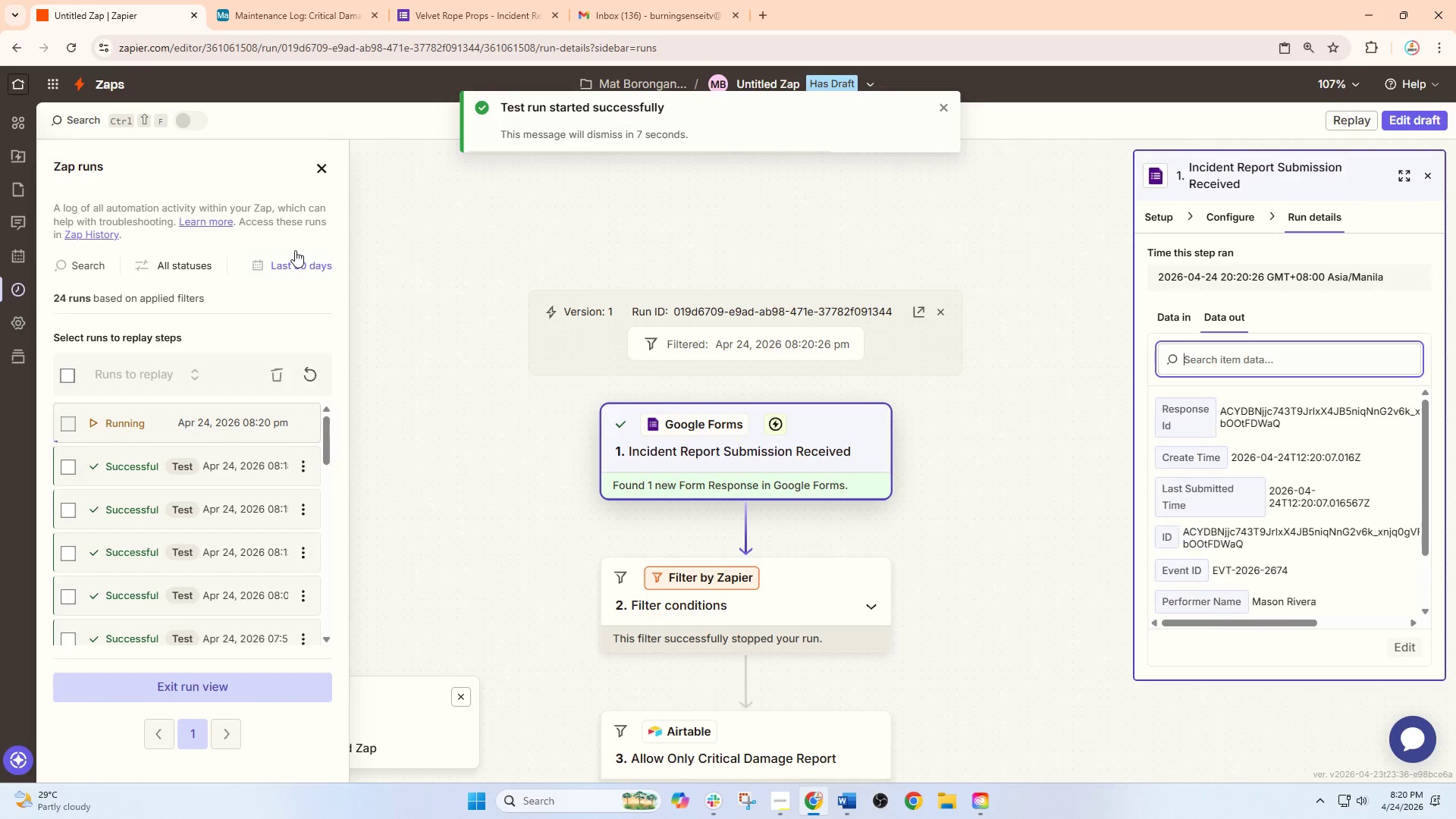 
left_click([470, 0])
 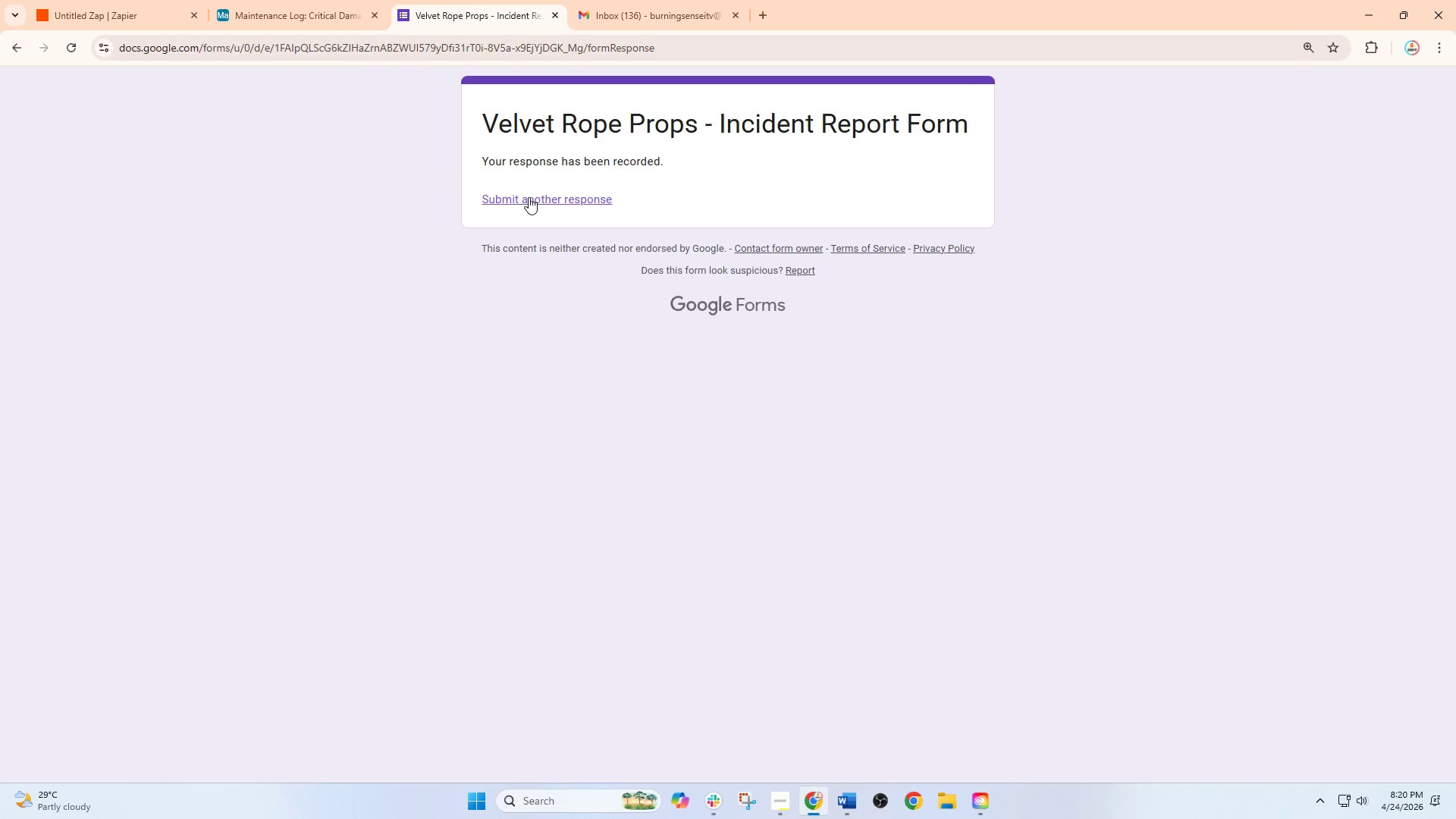 
left_click([529, 197])
 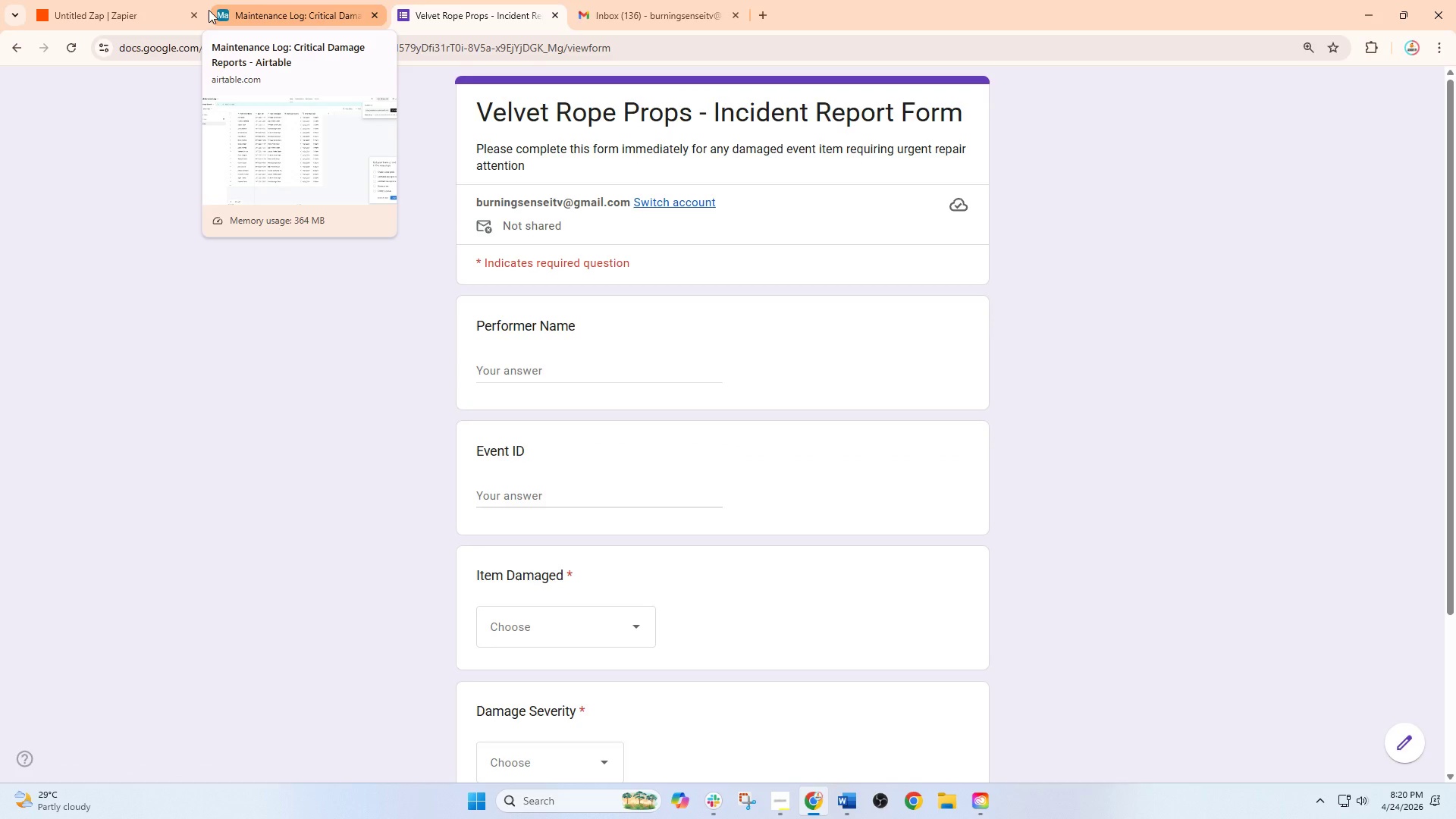 
wait(5.7)
 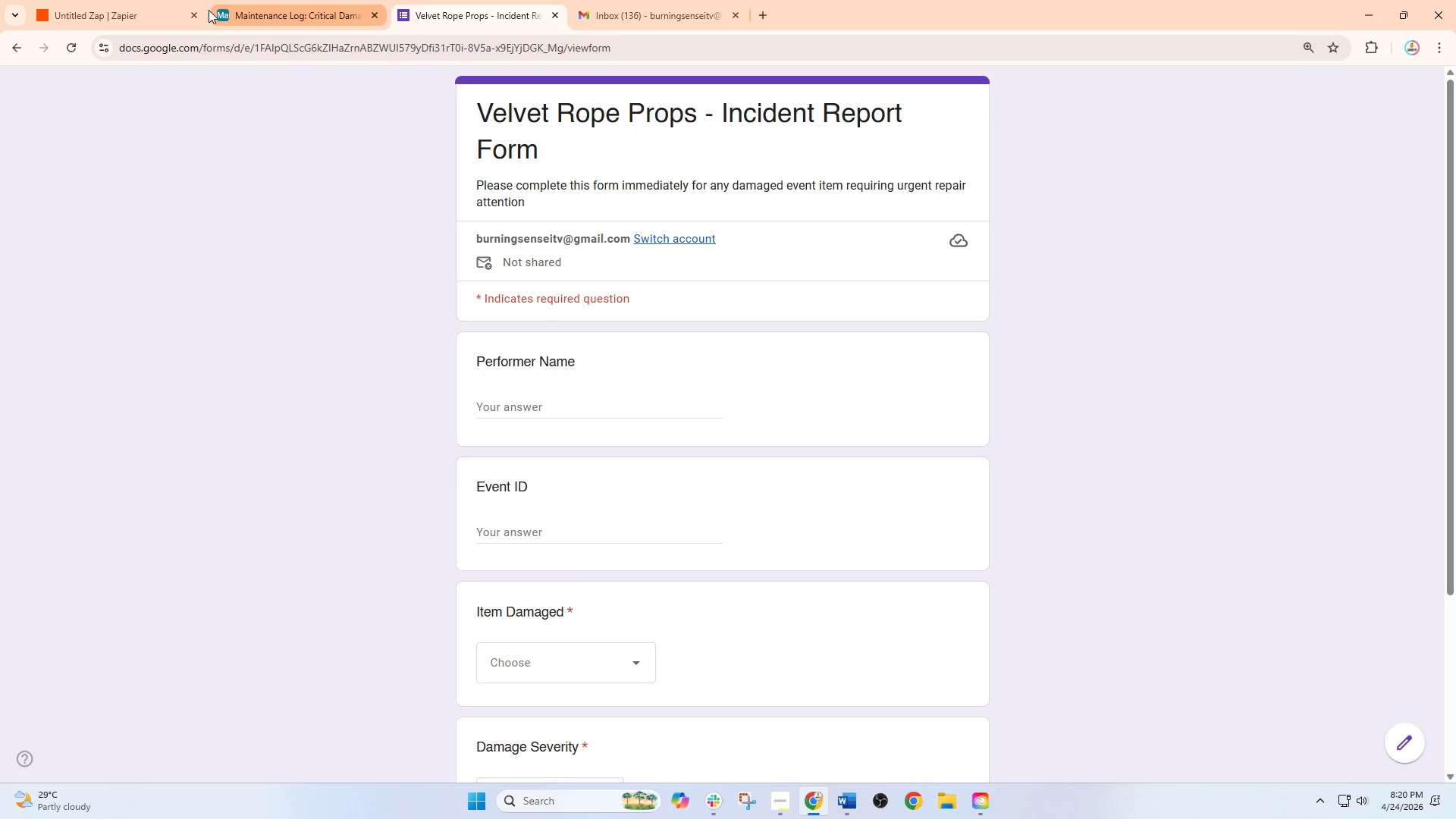 
left_click([534, 372])
 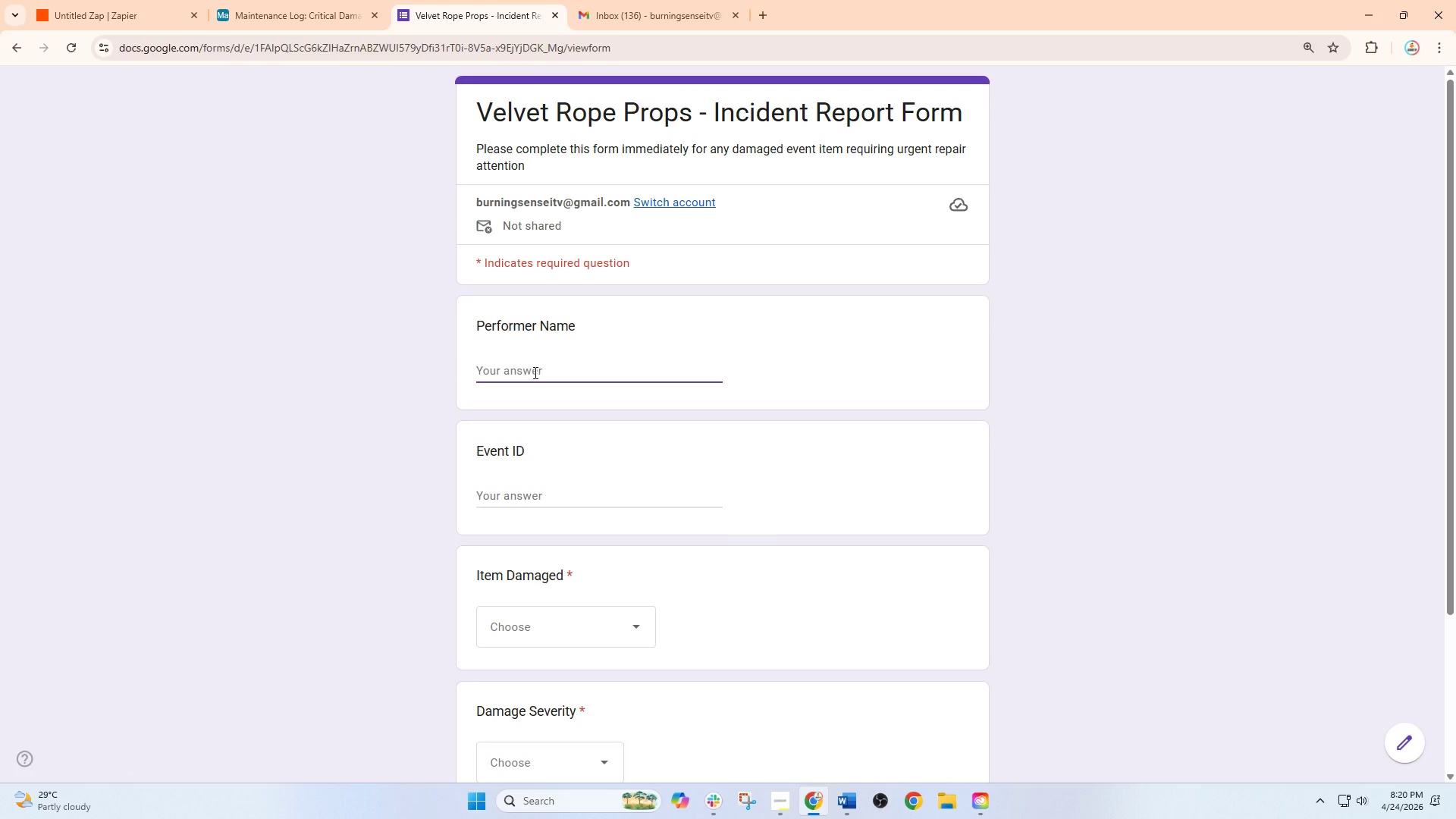 
type(Lily )
 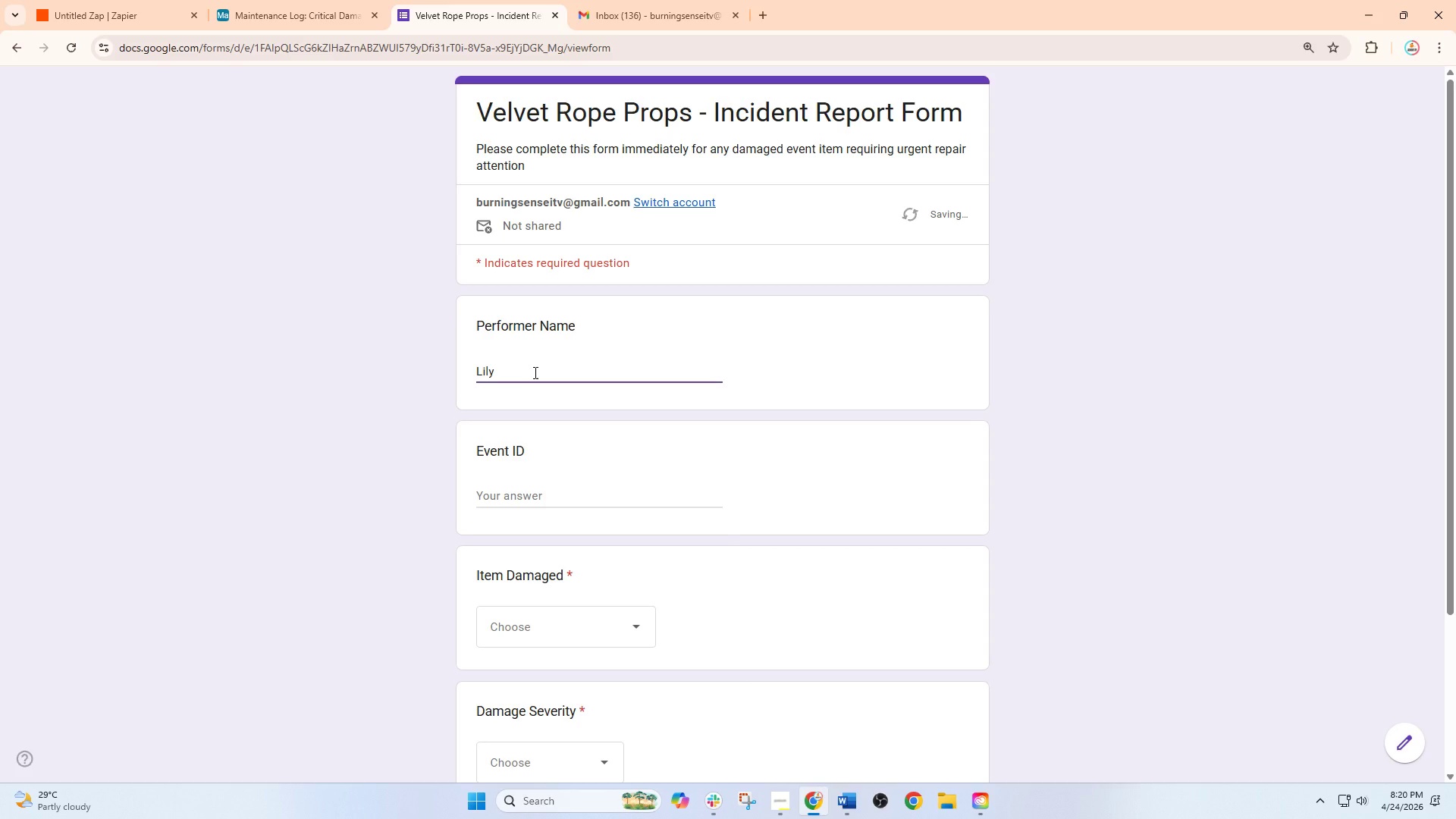 
hold_key(key=ShiftRight, duration=1.5)
 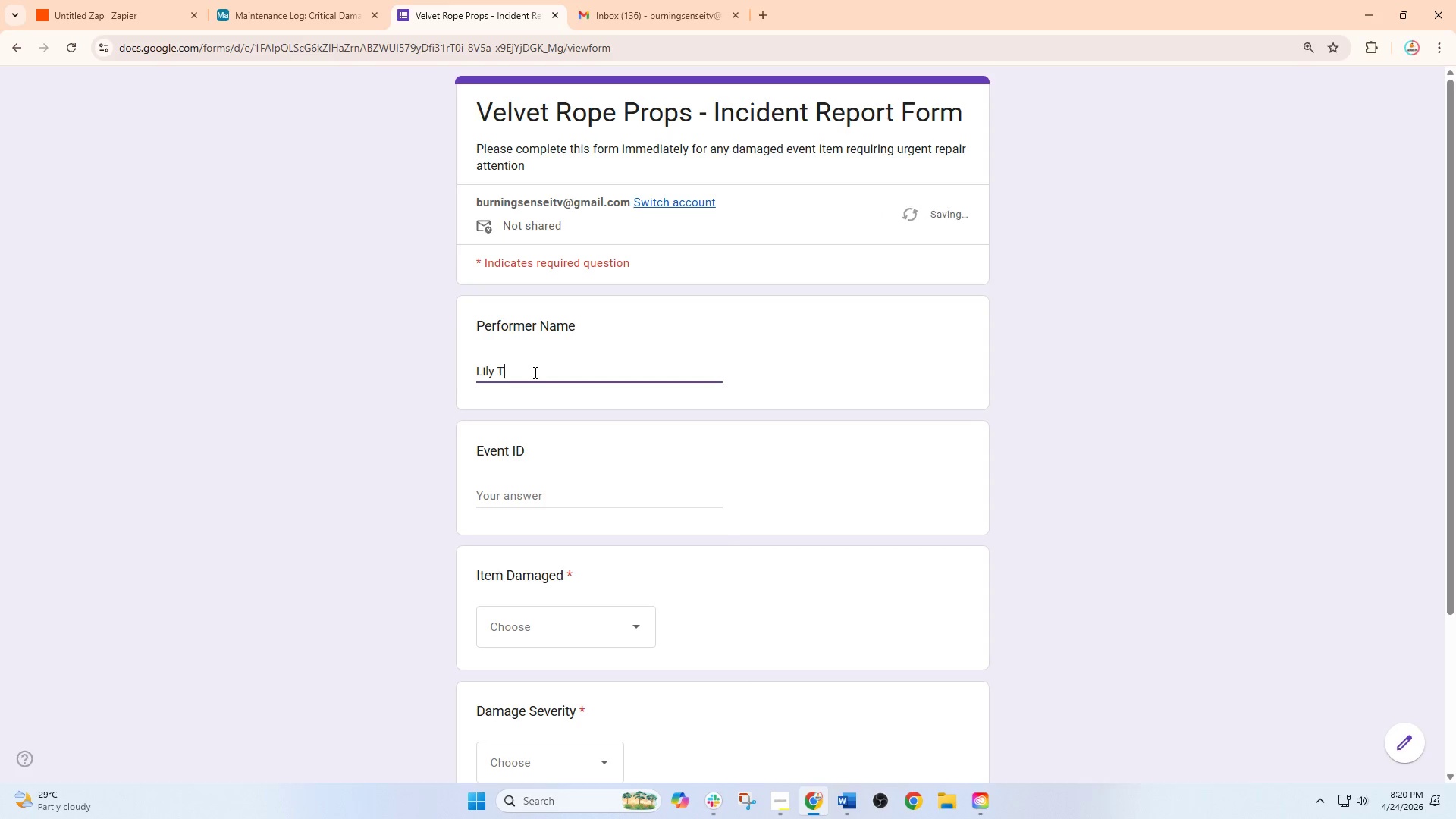 
type(Thoms)
key(Backspace)
type(pson)
 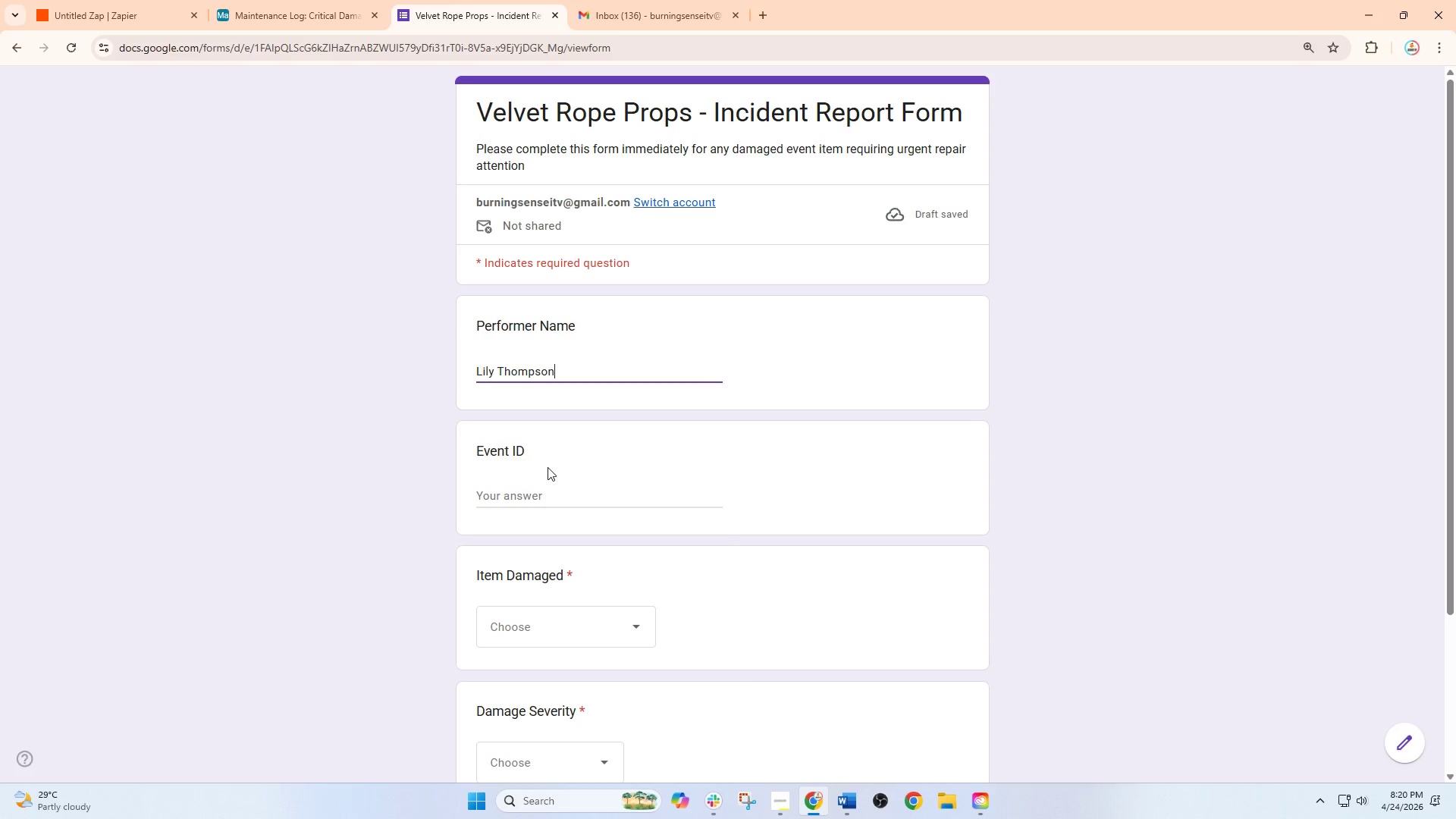 
left_click([527, 486])
 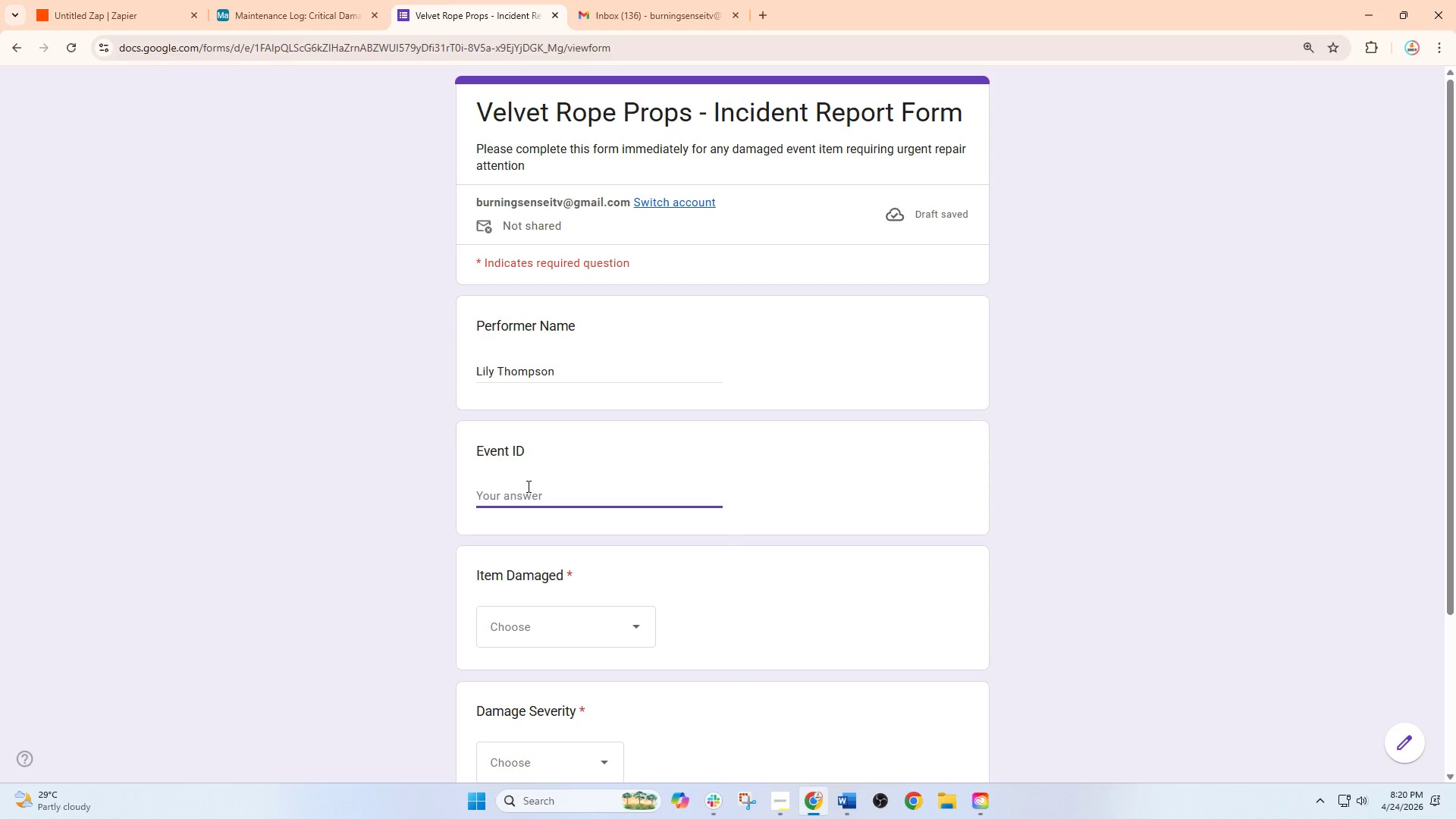 
type(EVT-2026-)
 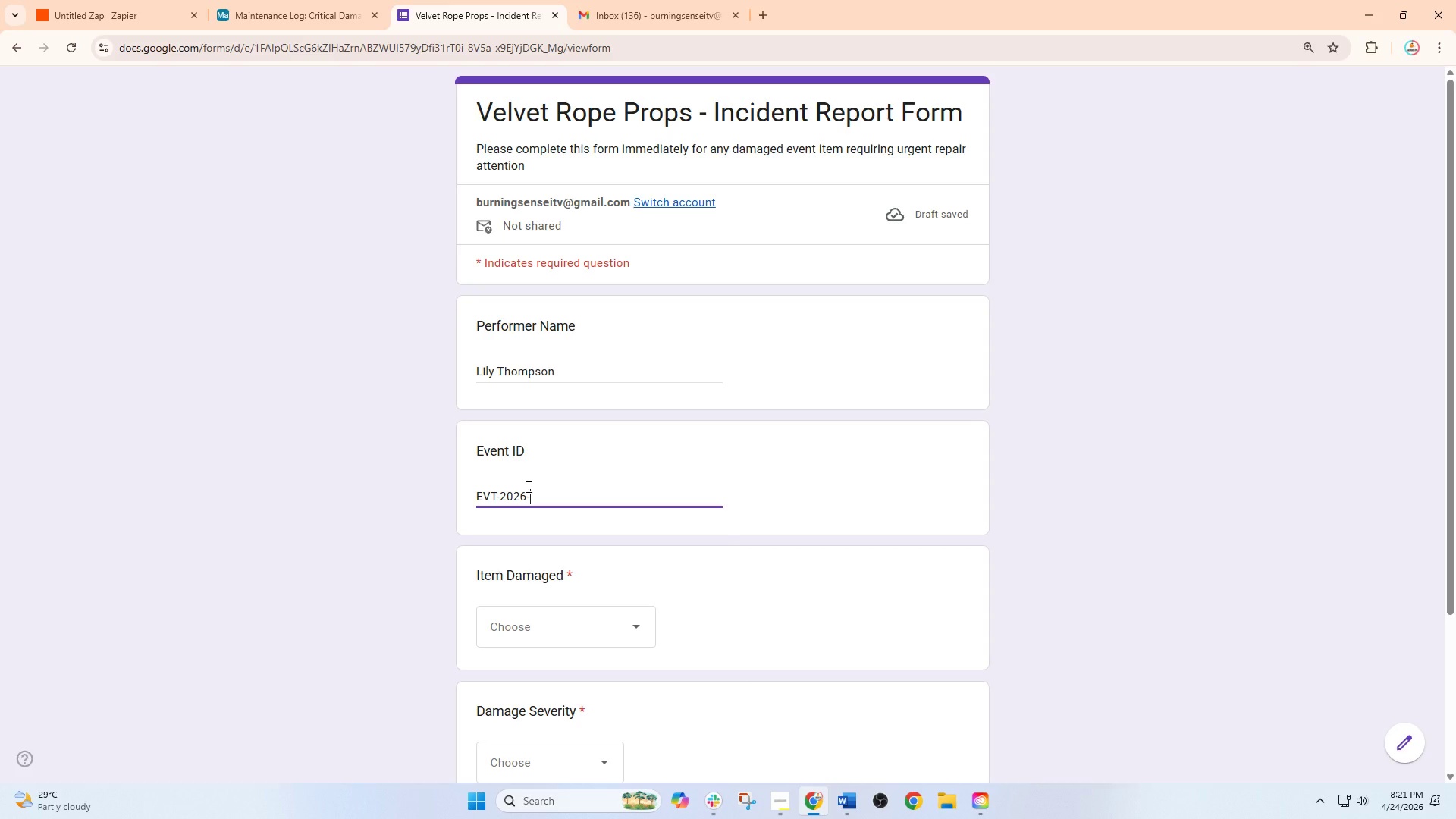 
key(Numpad2)
 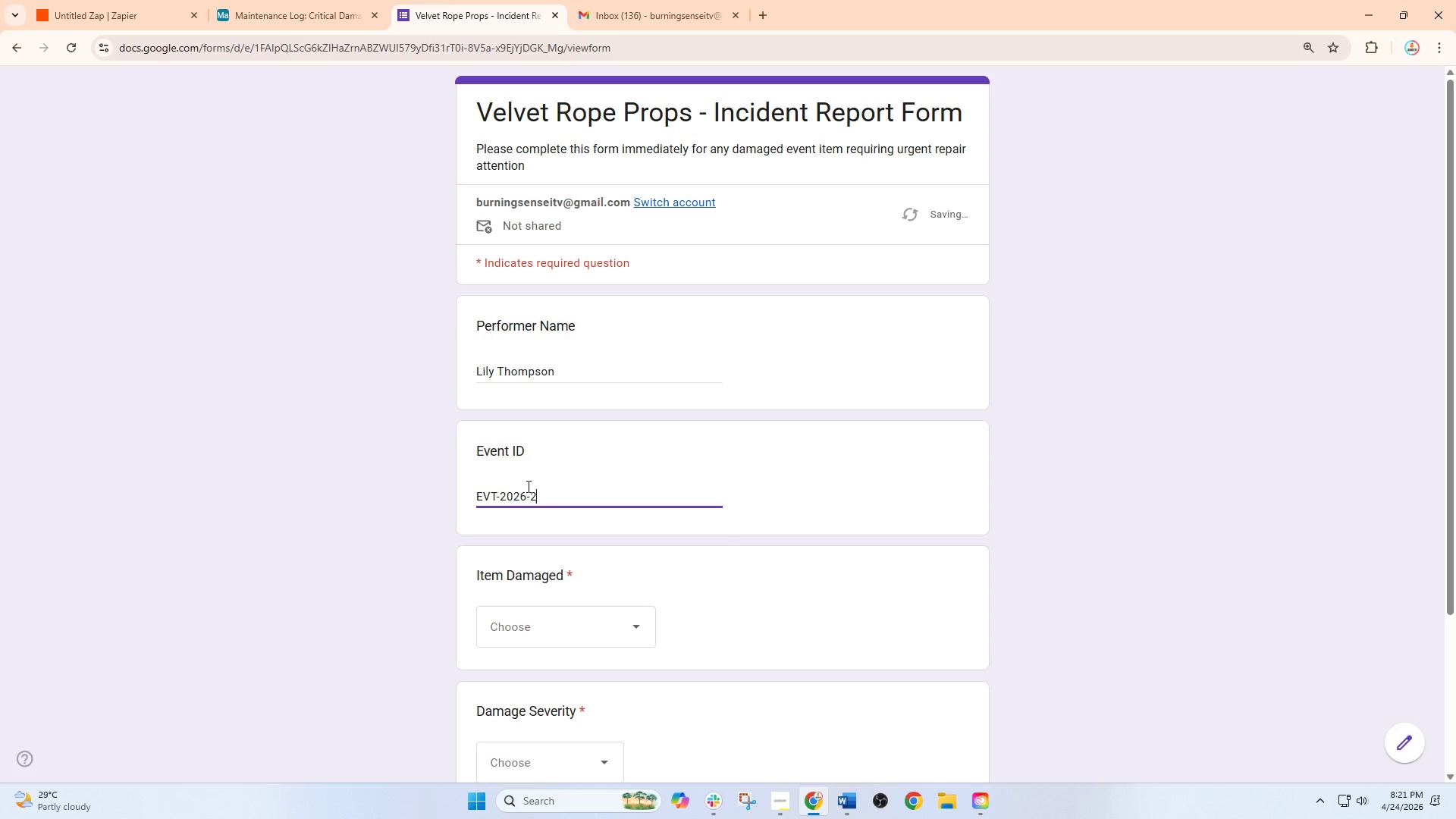 
key(Numpad7)
 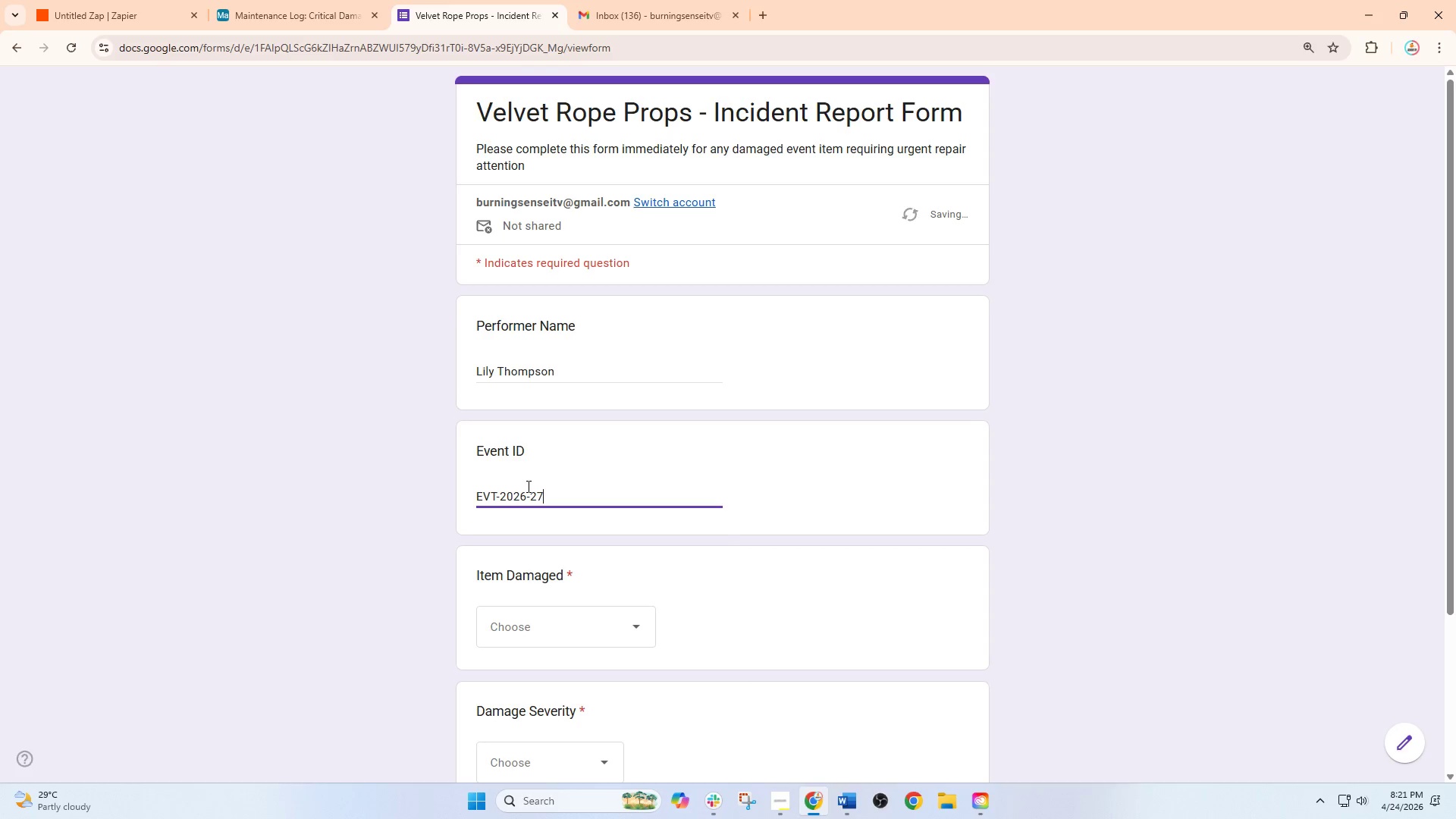 
key(Numpad8)
 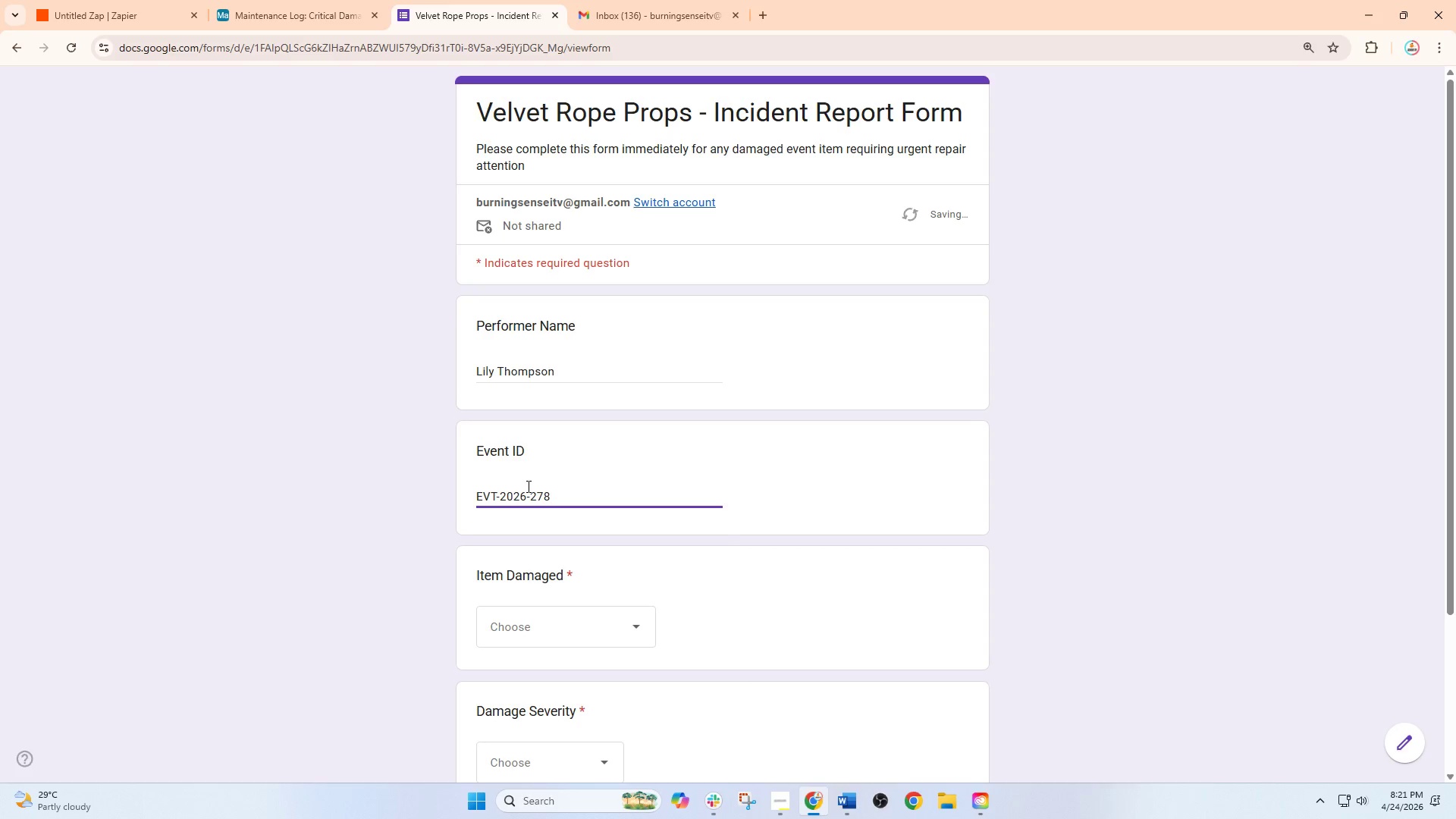 
key(Numpad9)
 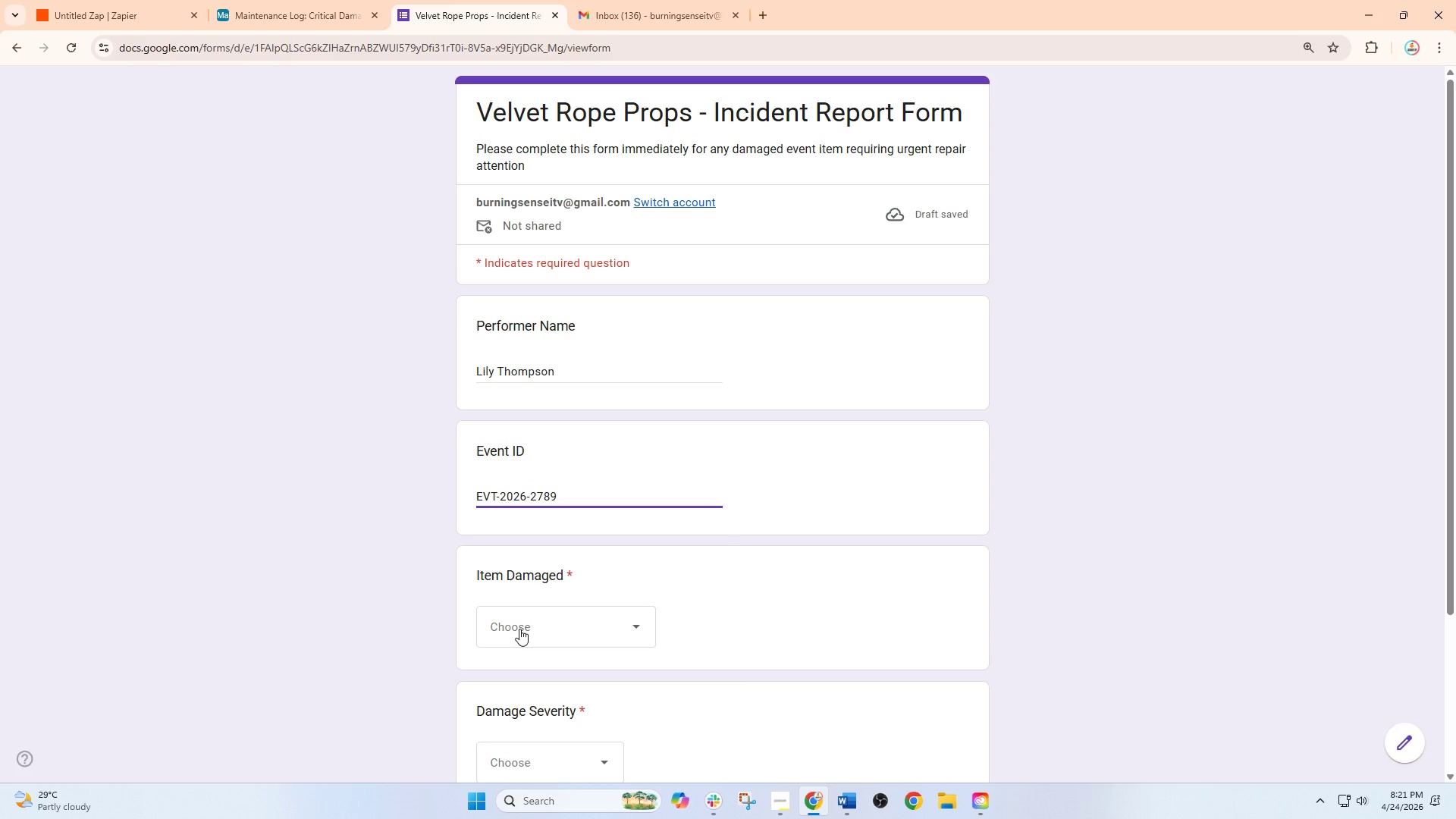 
left_click([519, 629])
 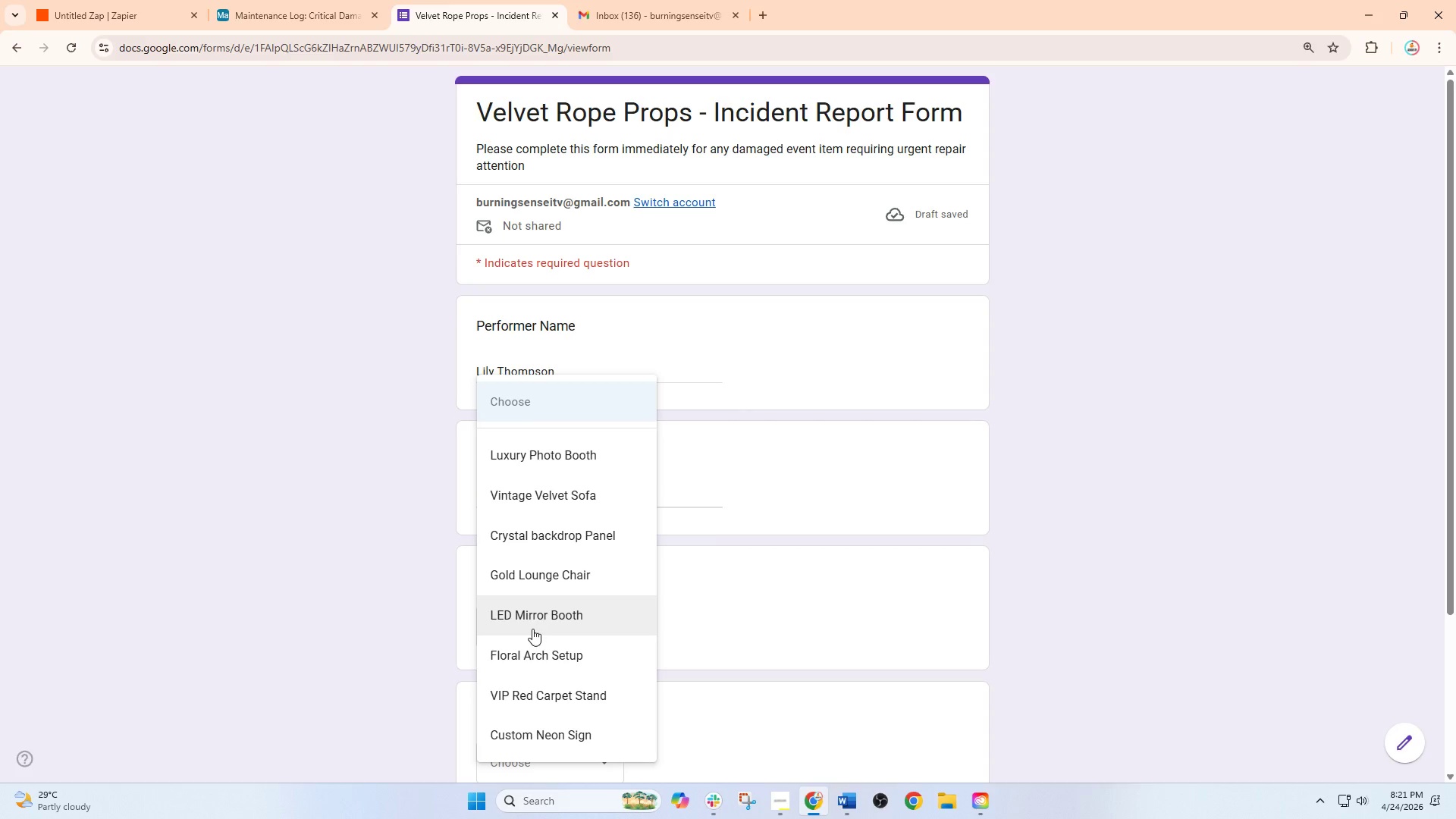 
left_click([538, 626])
 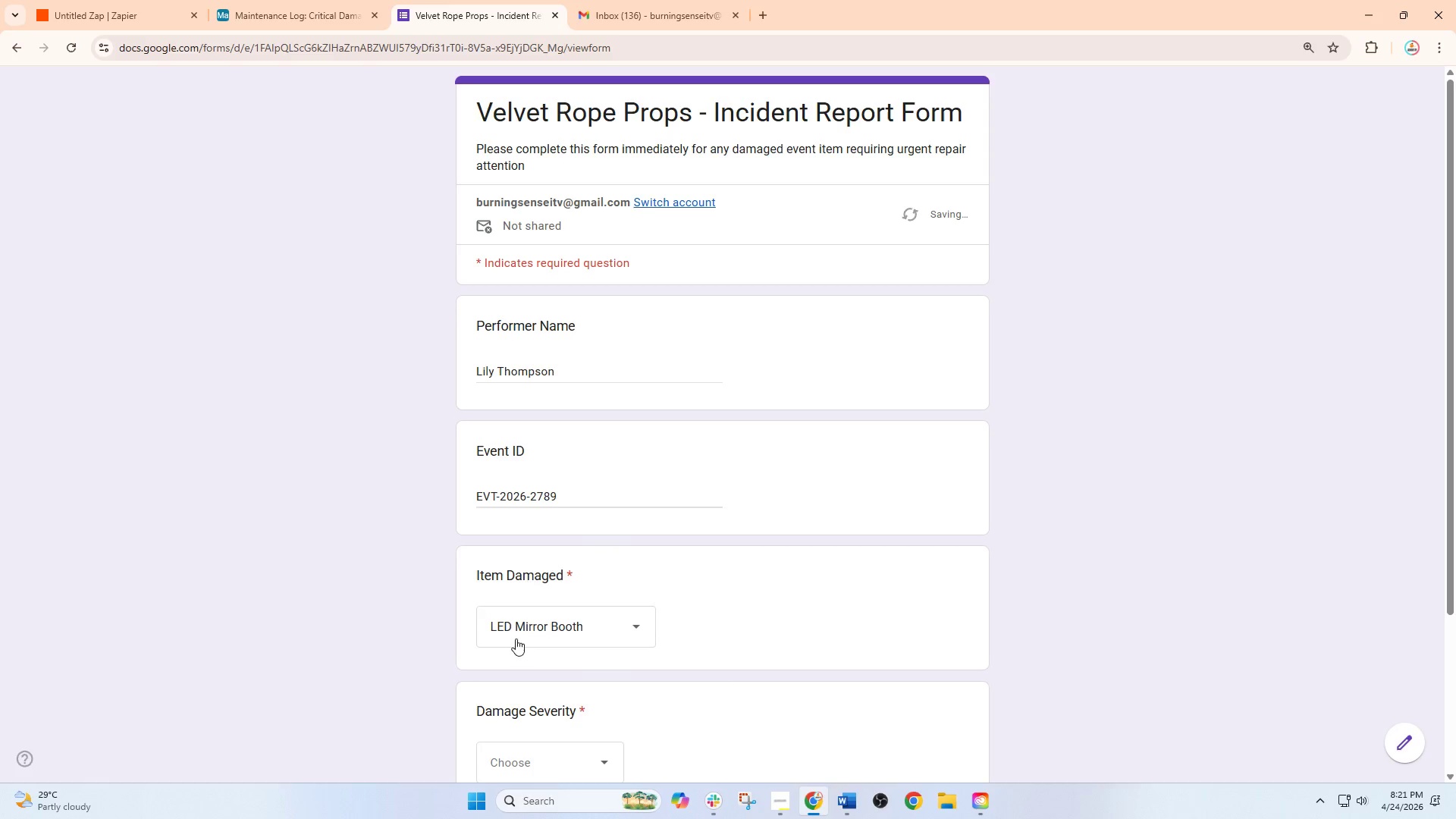 
scroll: coordinate [527, 642], scroll_direction: down, amount: 2.0
 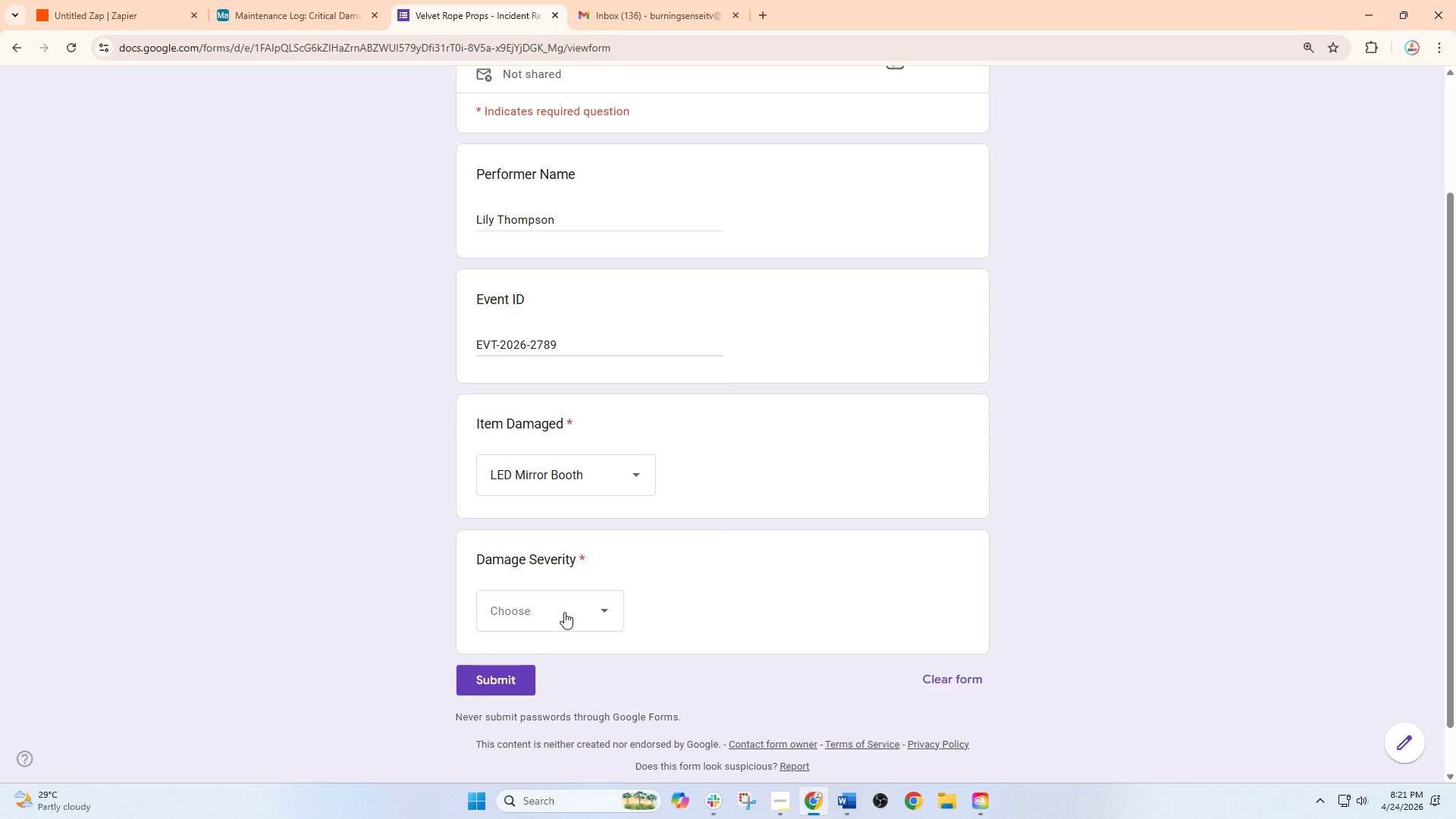 
wait(33.73)
 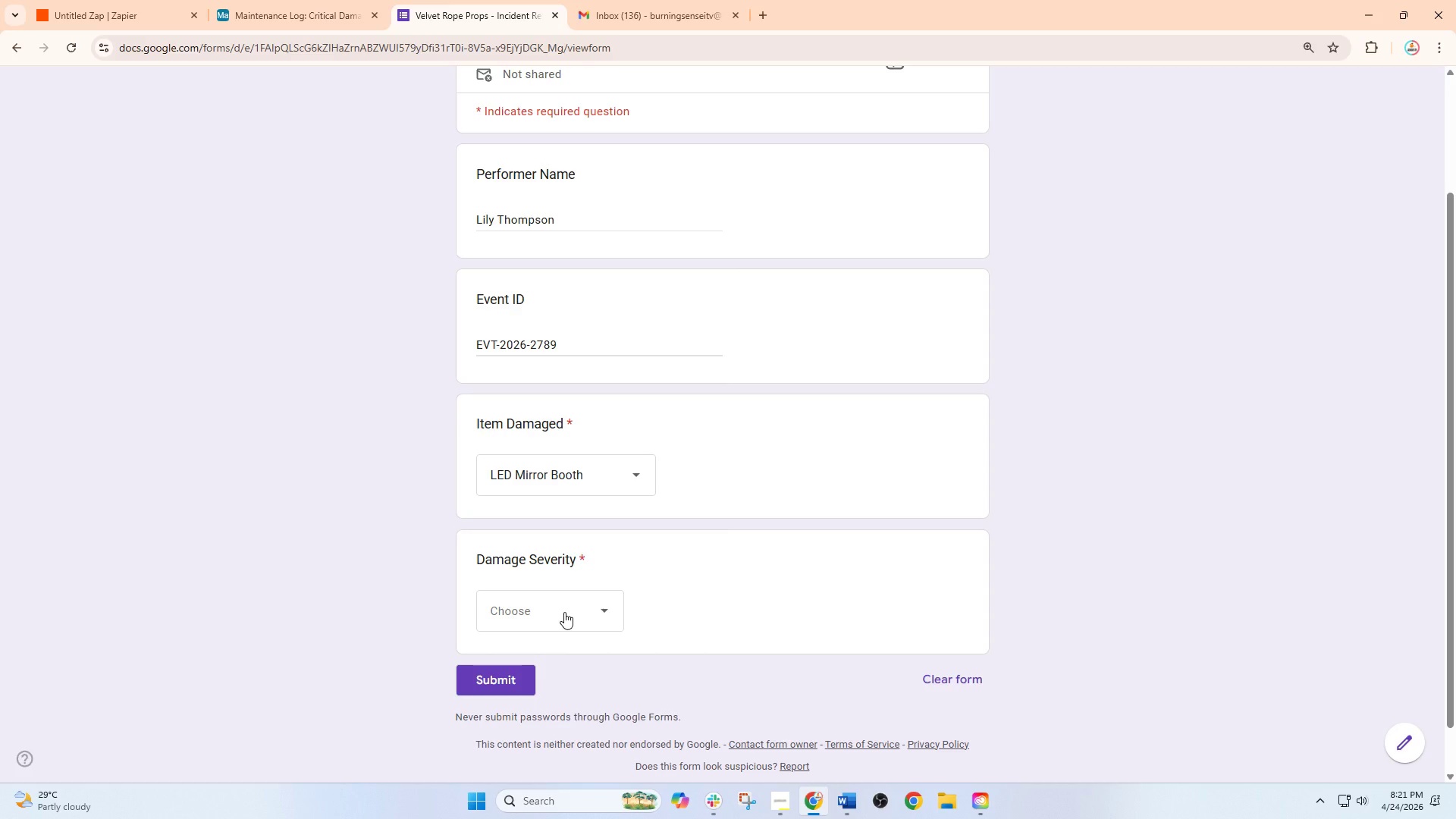 
left_click([564, 612])
 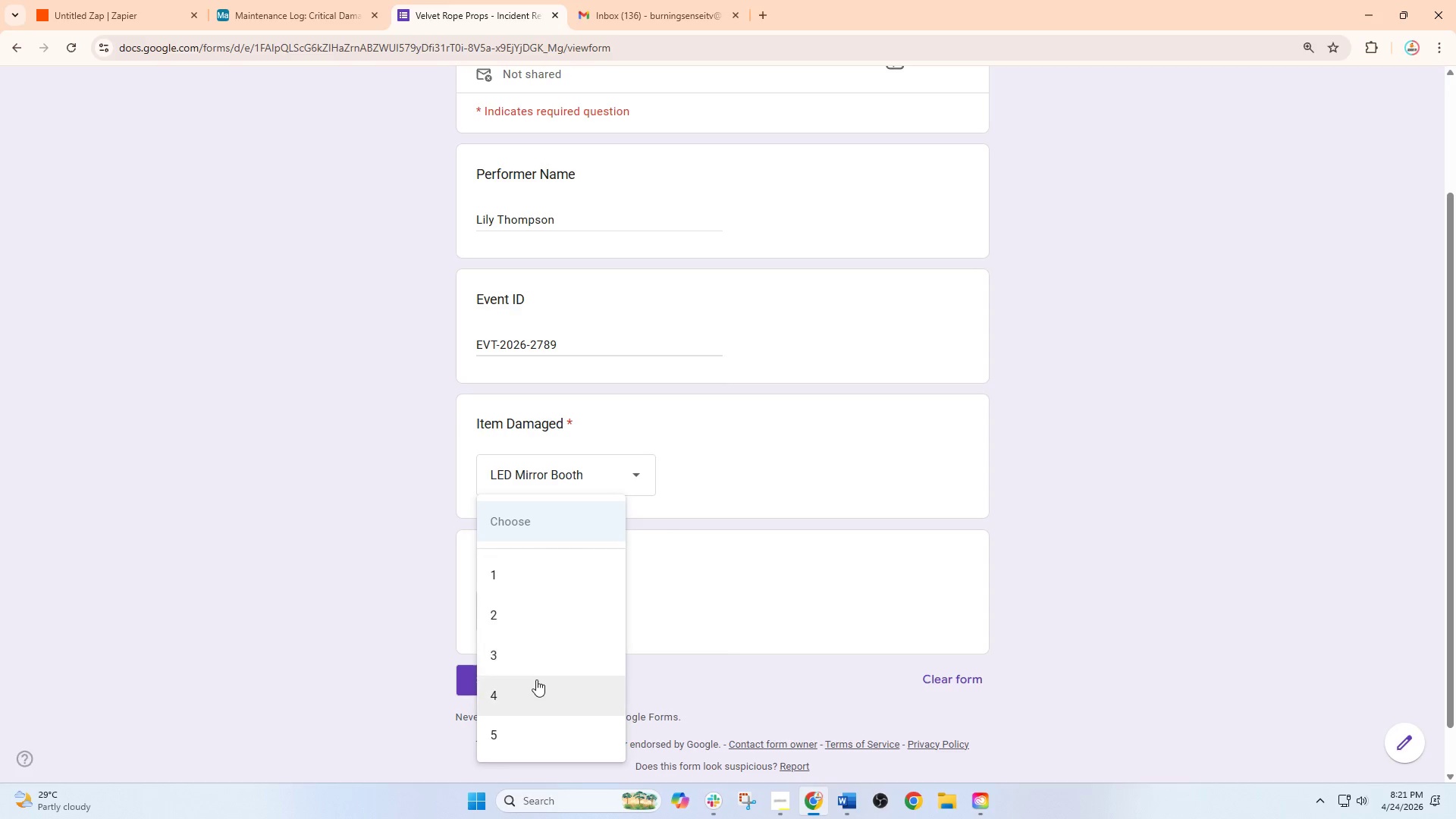 
left_click([535, 681])
 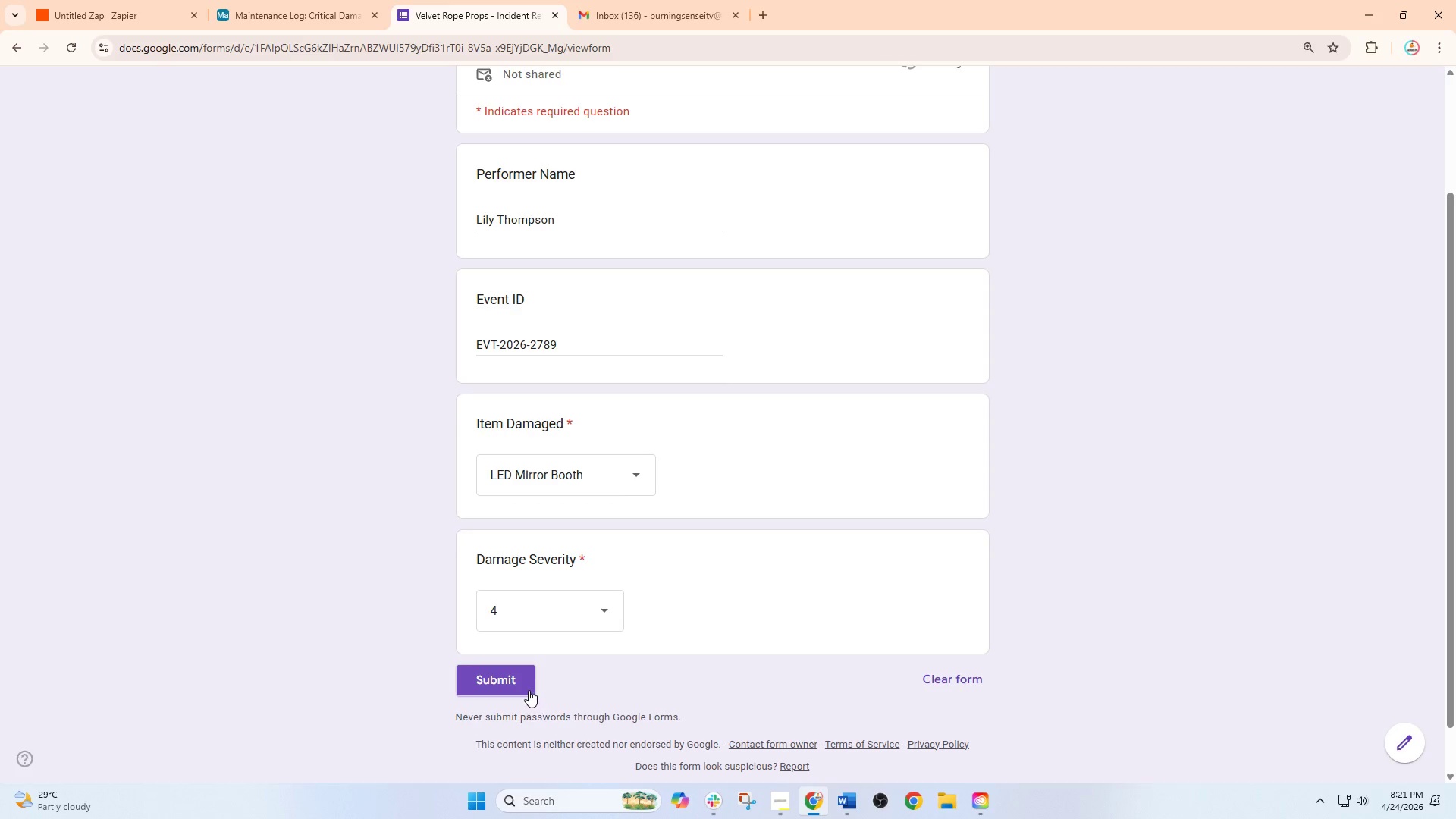 
left_click([527, 689])
 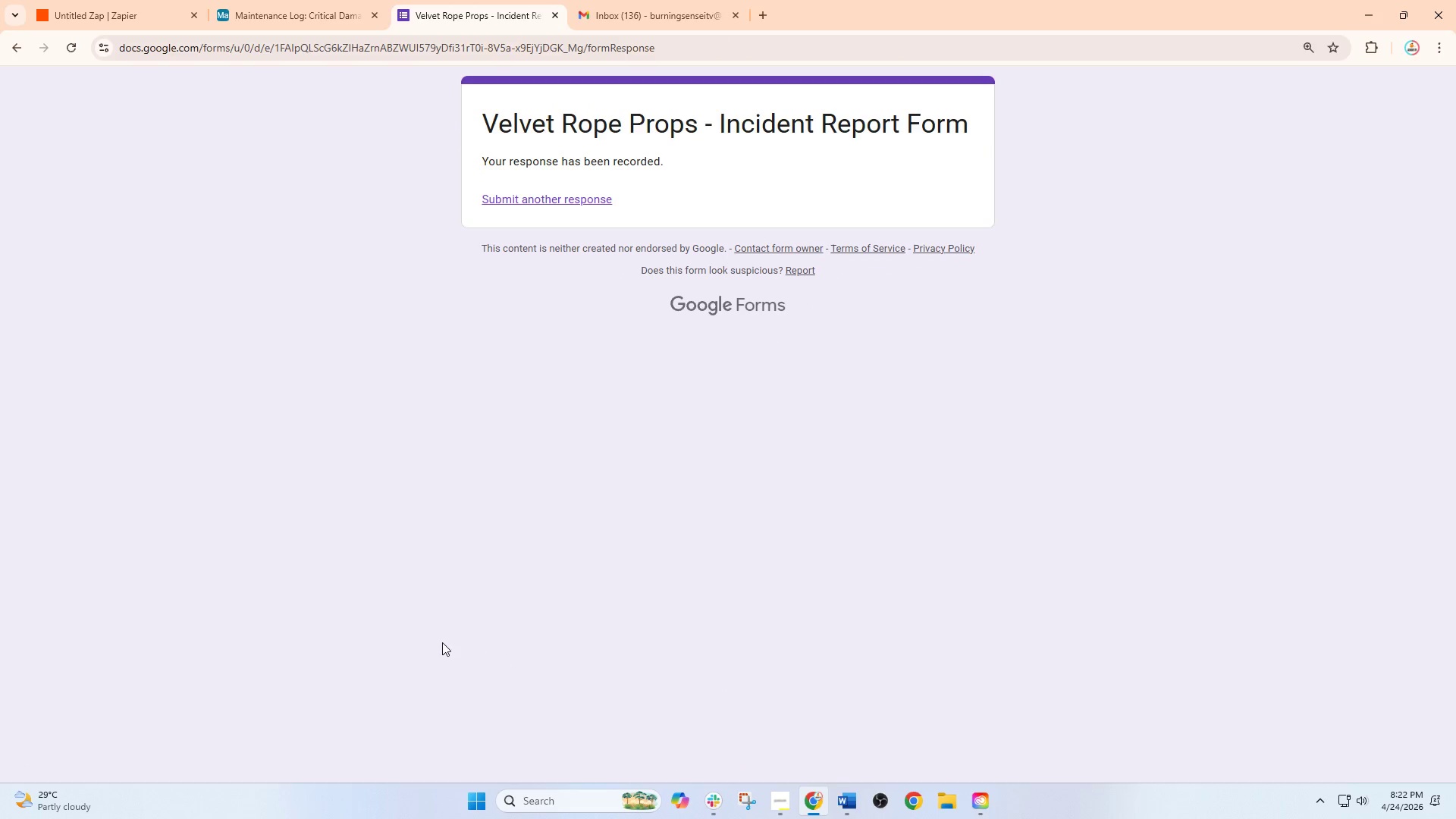 
left_click([135, 0])
 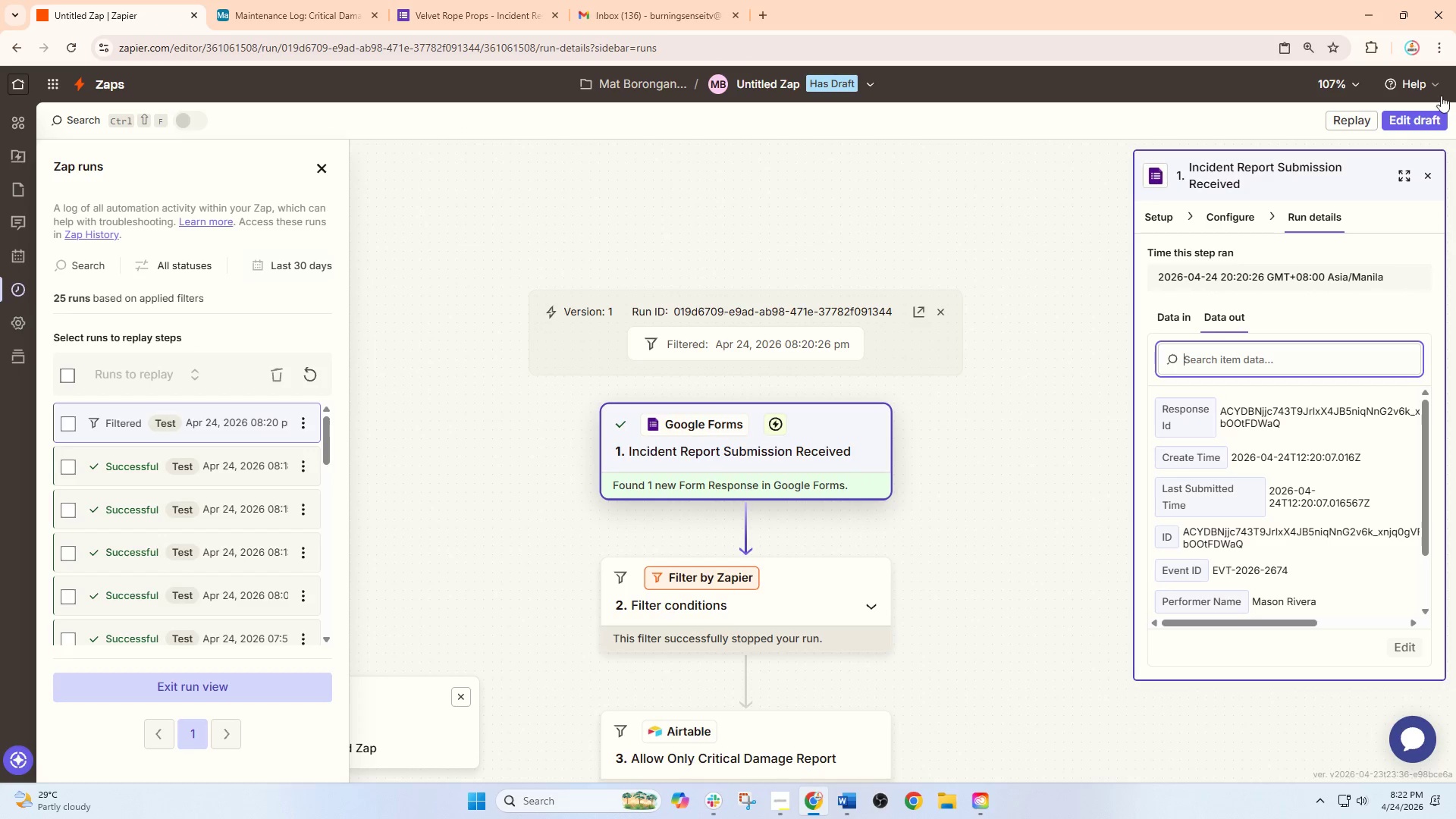 
left_click([1396, 125])
 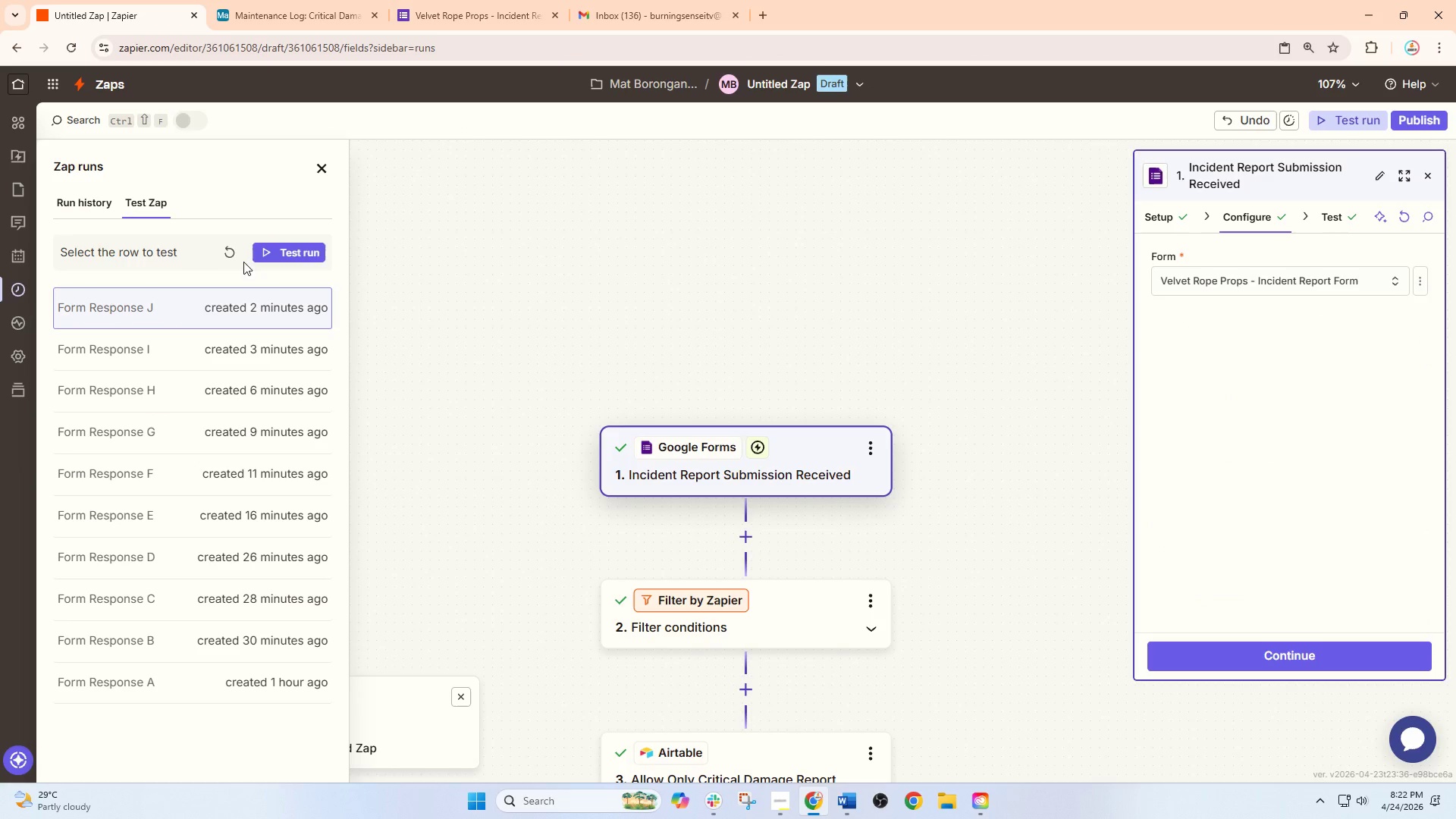 
left_click([224, 245])
 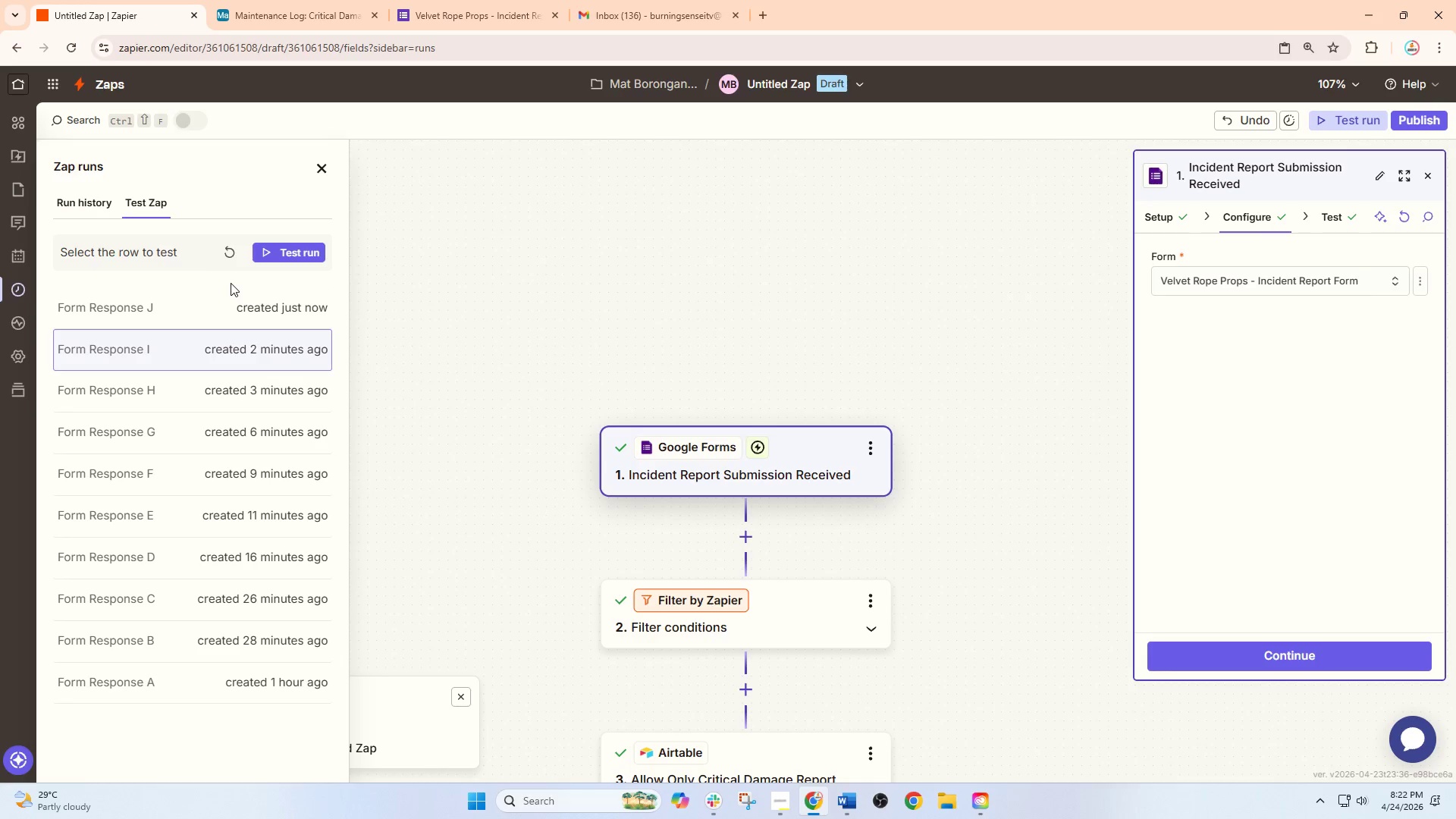 
left_click([277, 313])
 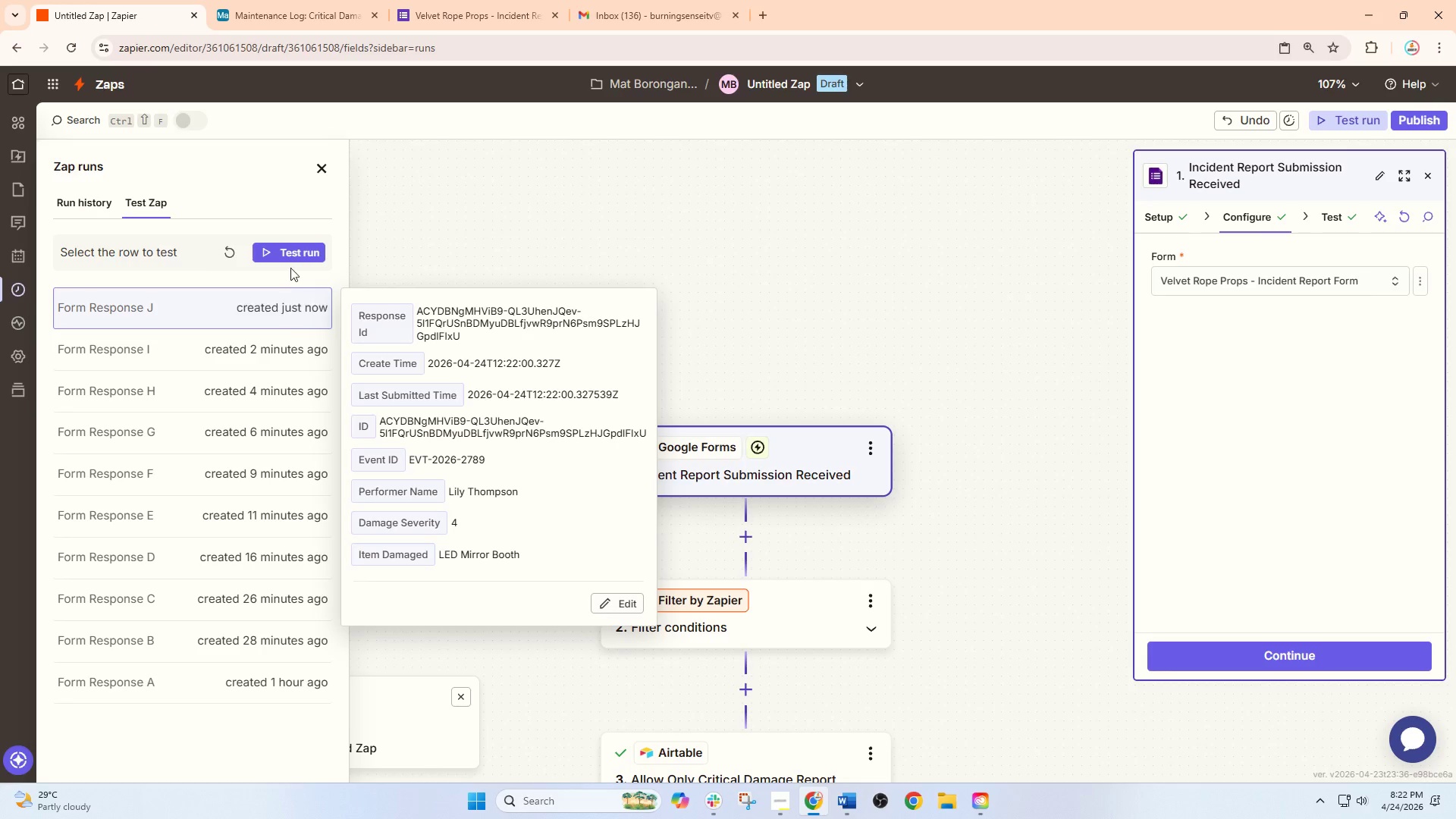 
left_click([292, 256])
 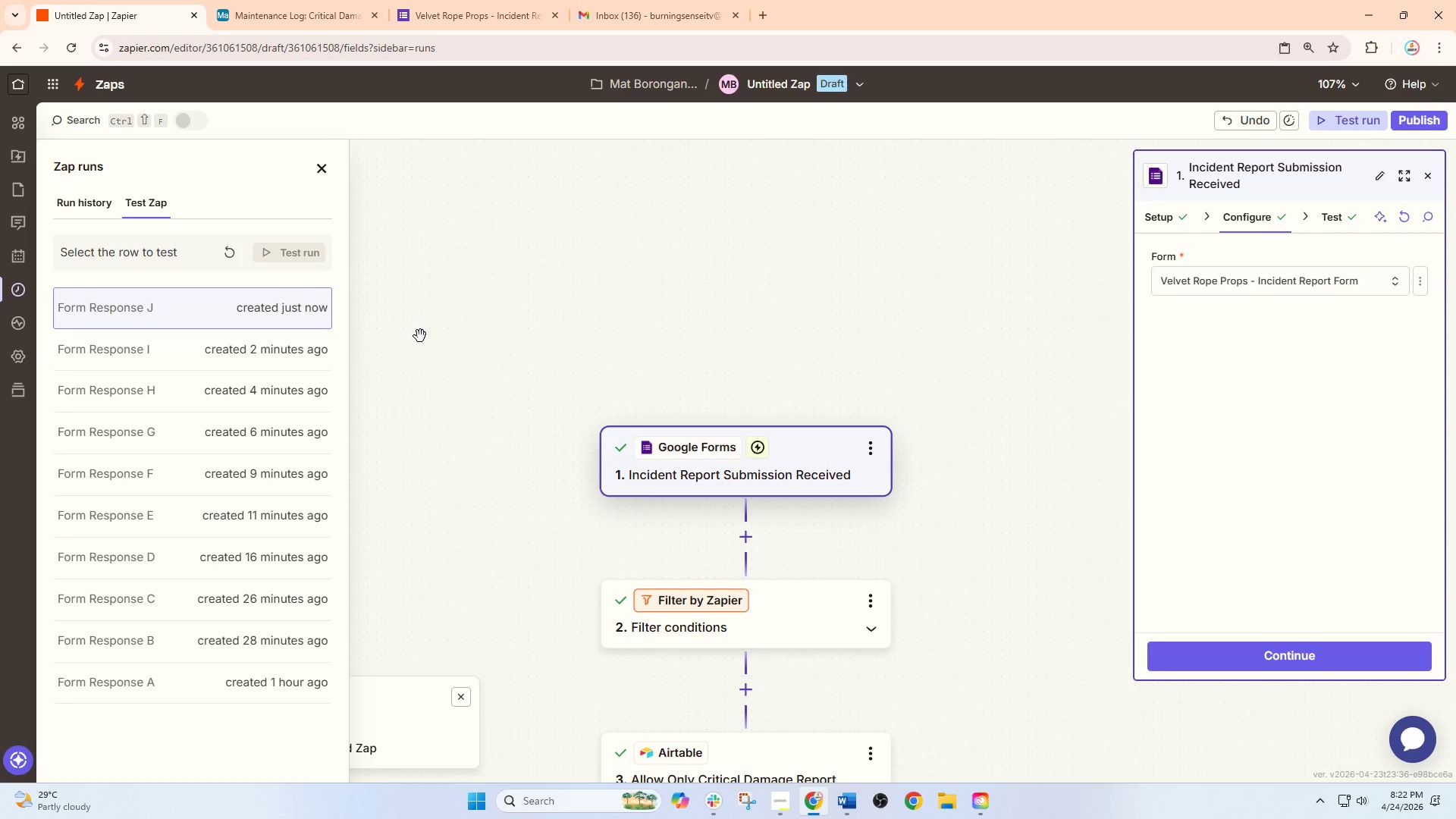 
wait(7.64)
 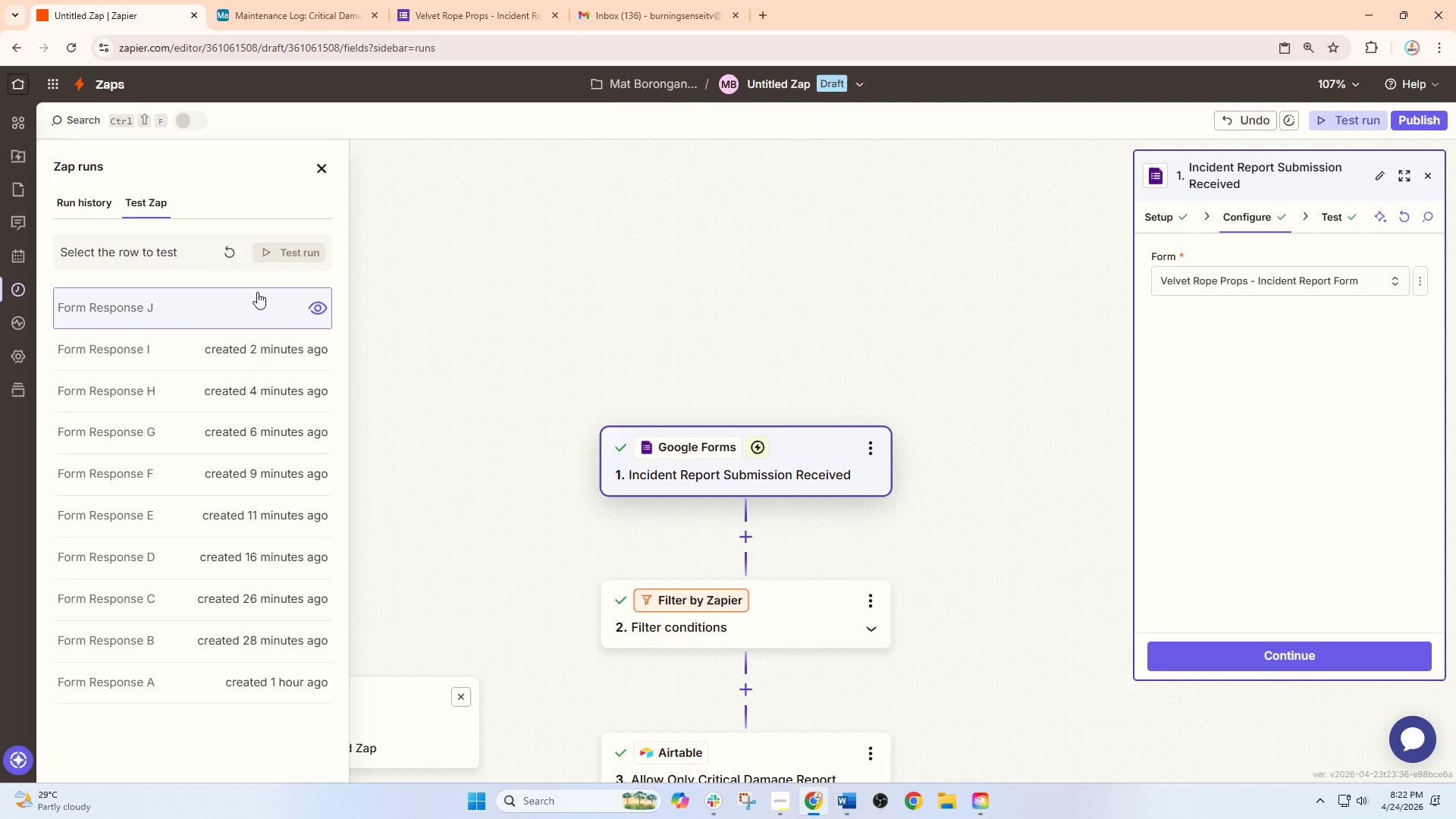 
left_click([522, 318])
 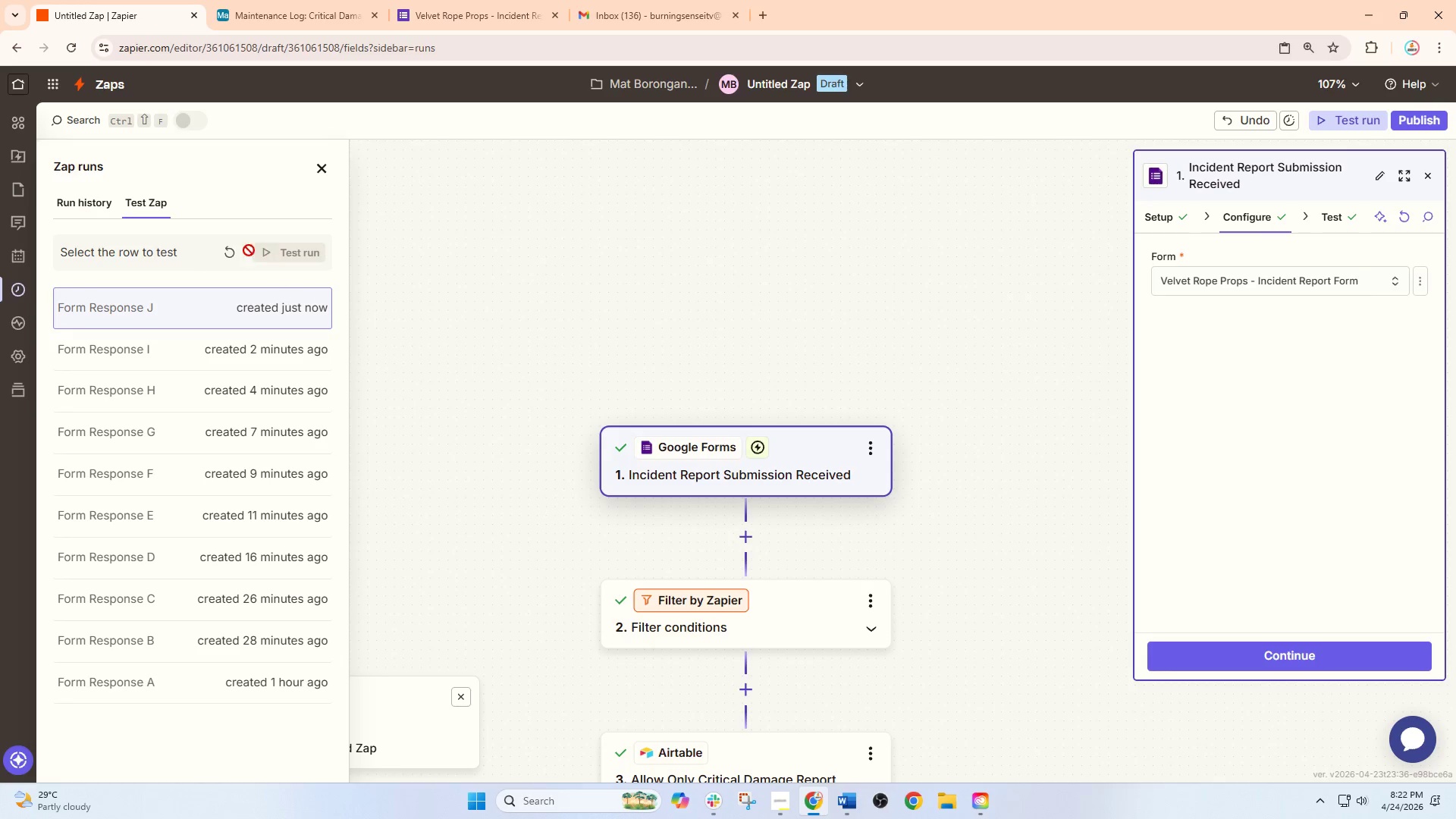 
wait(5.7)
 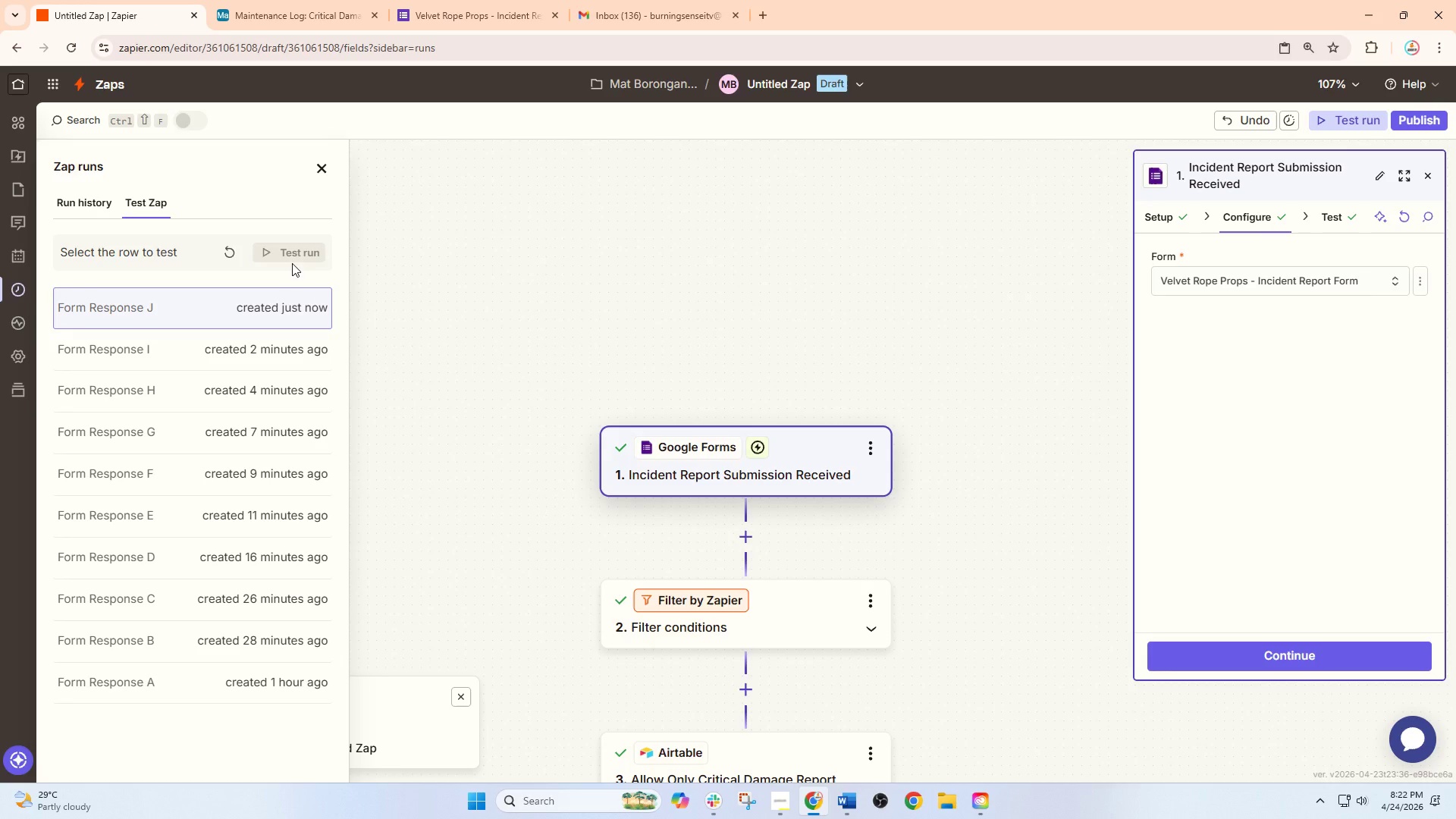 
mouse_move([475, 18])
 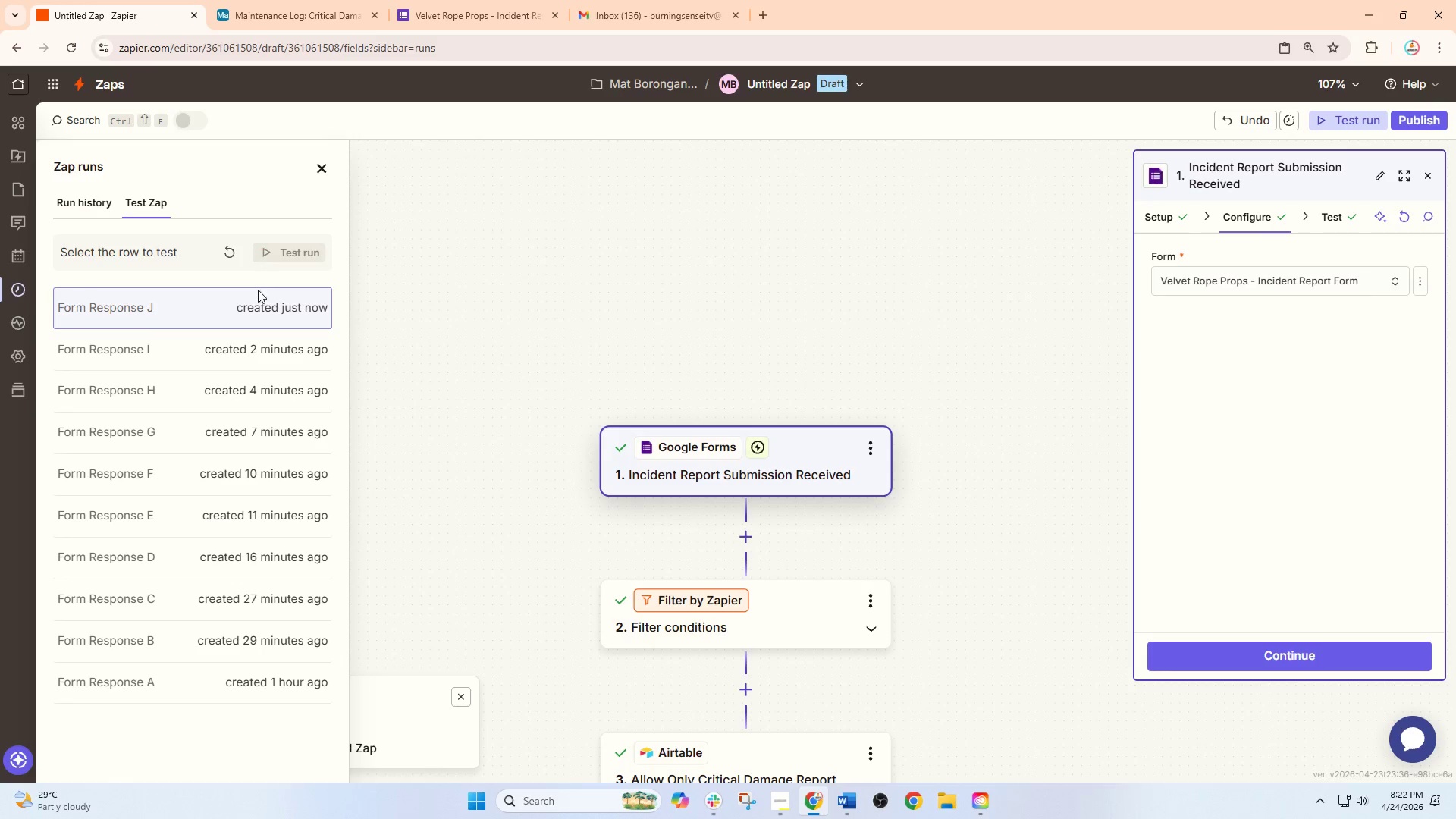 
left_click([258, 307])
 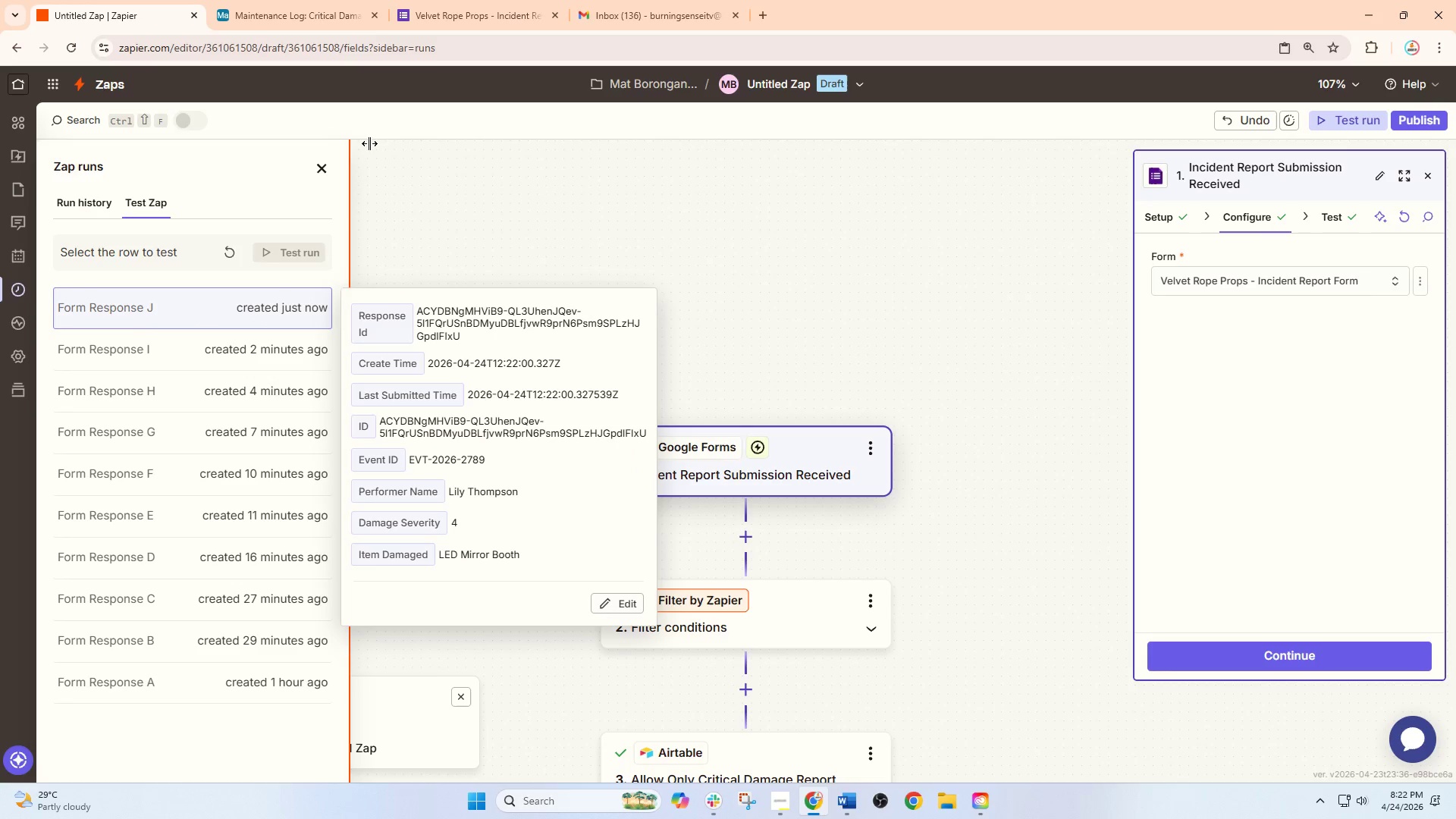 
left_click([502, 8])
 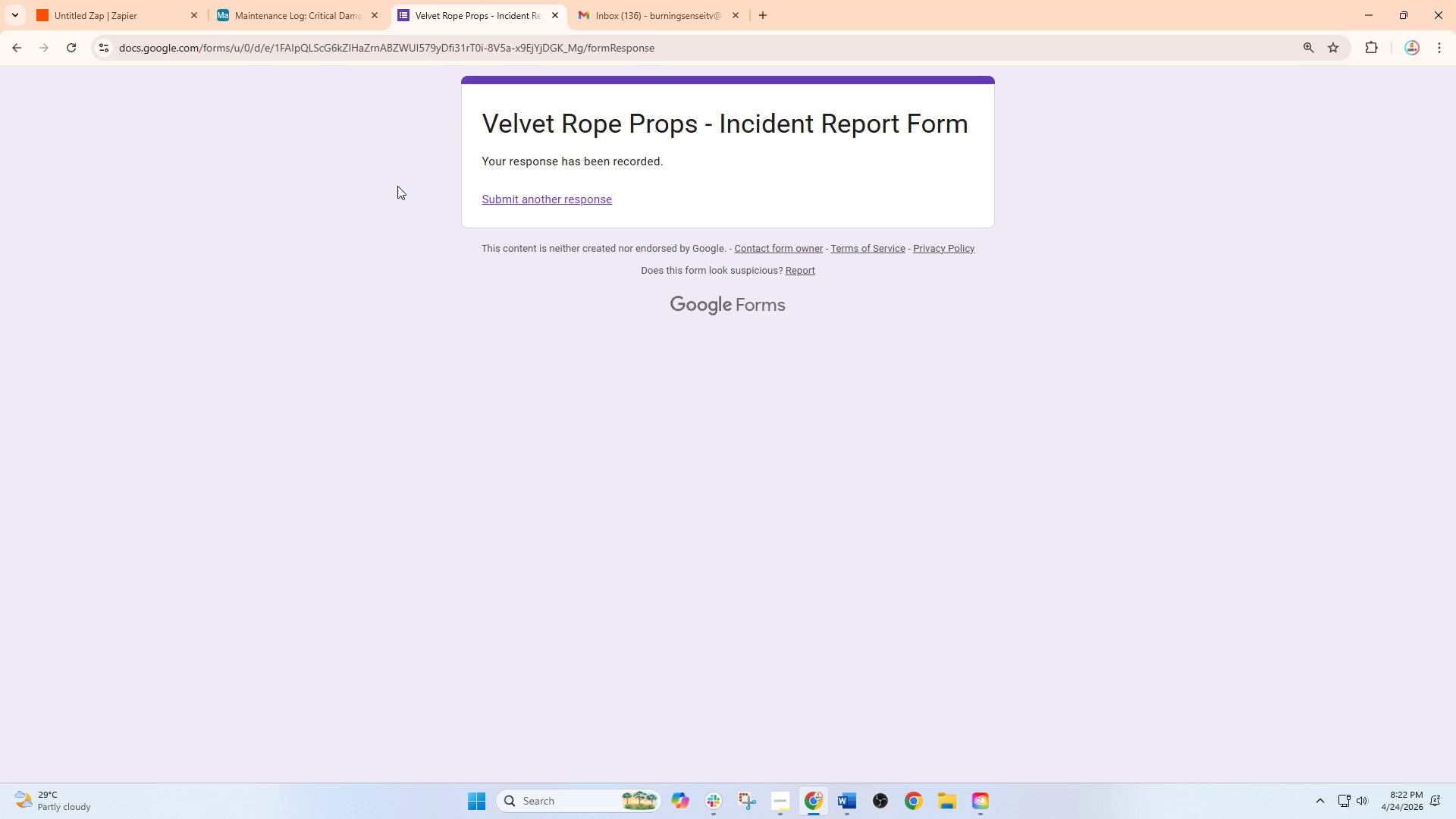 
left_click([526, 195])
 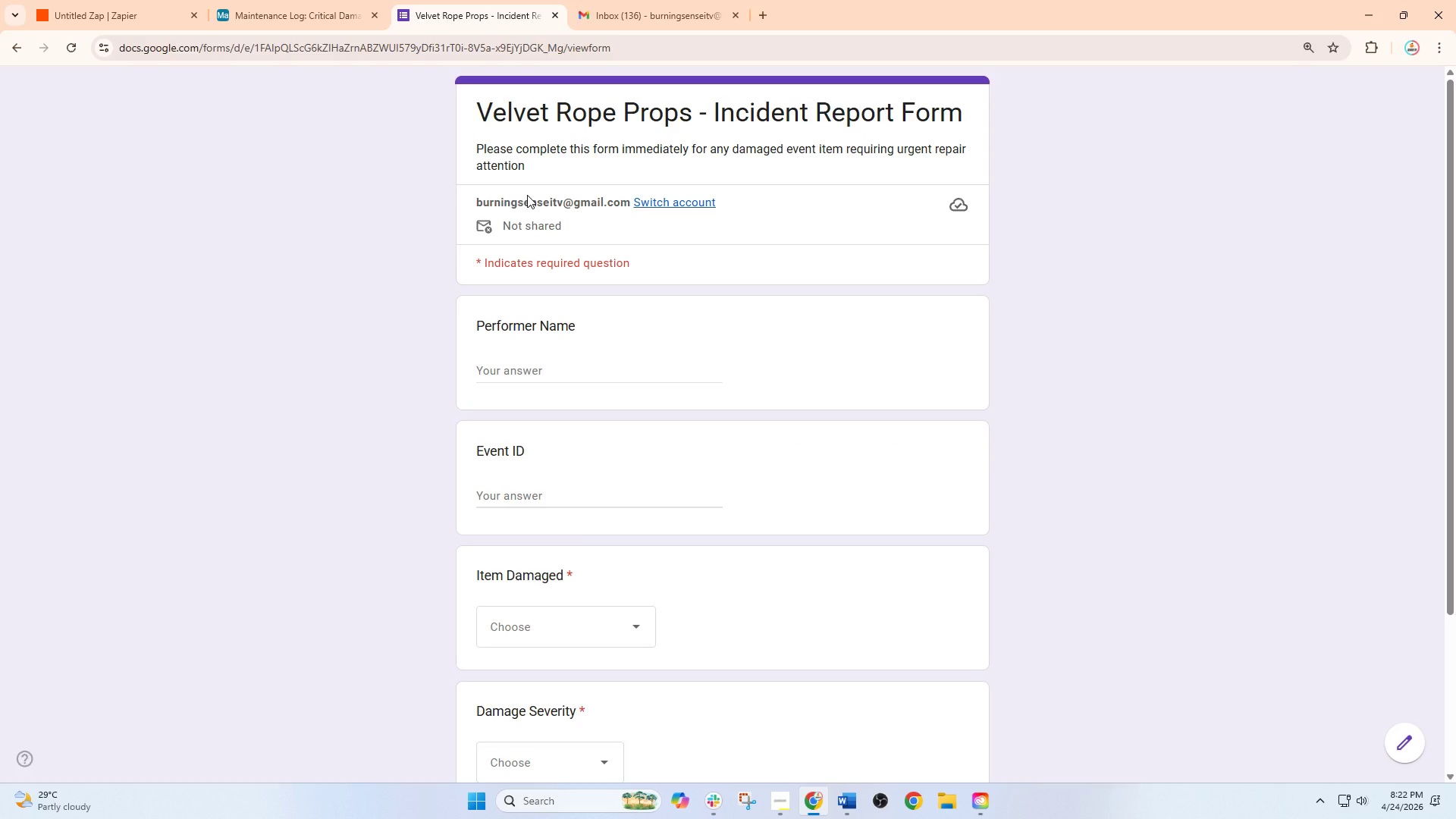 
scroll: coordinate [564, 155], scroll_direction: down, amount: 2.0
 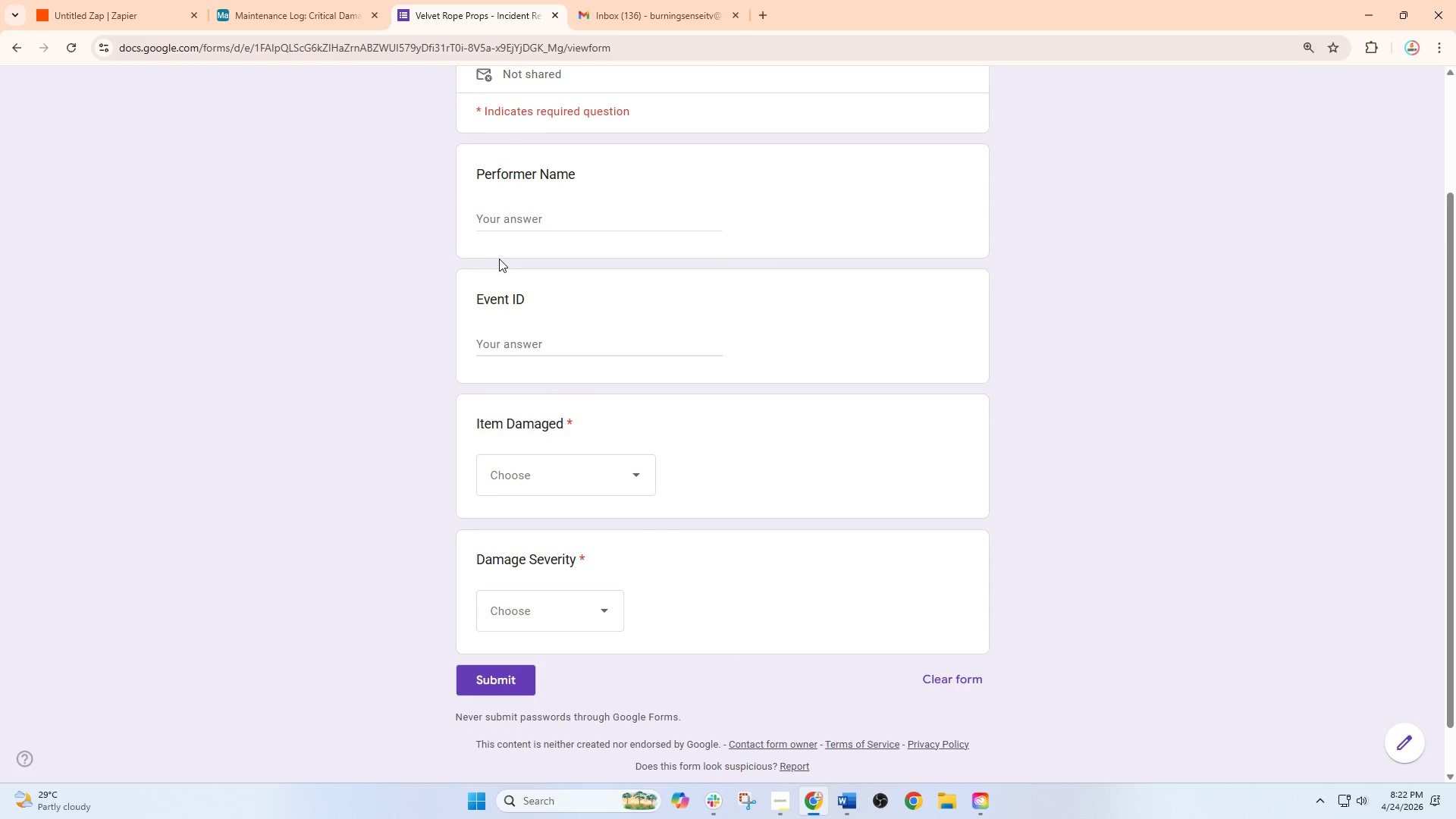 
scroll: coordinate [499, 259], scroll_direction: up, amount: 1.0
 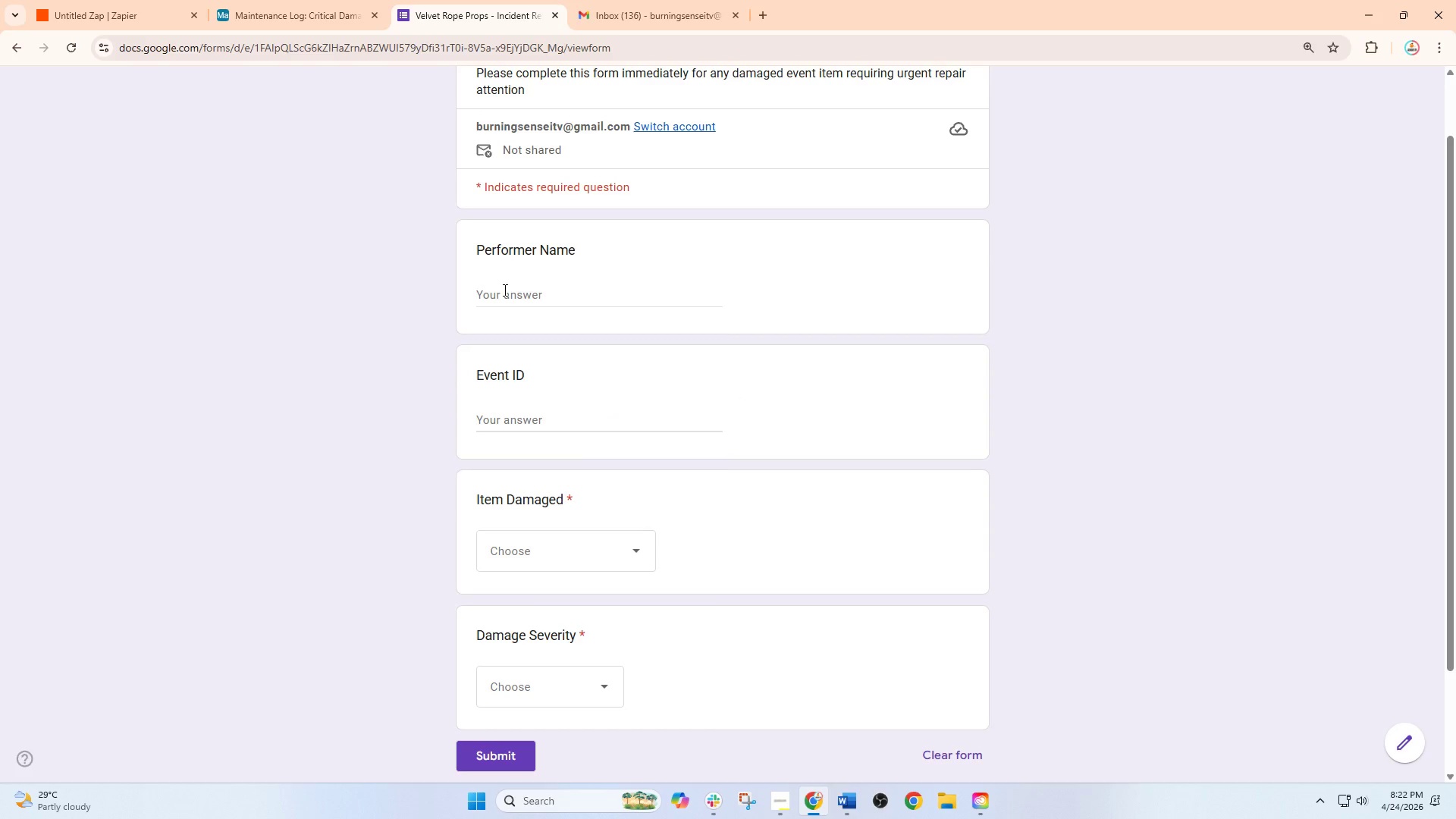 
left_click([504, 290])
 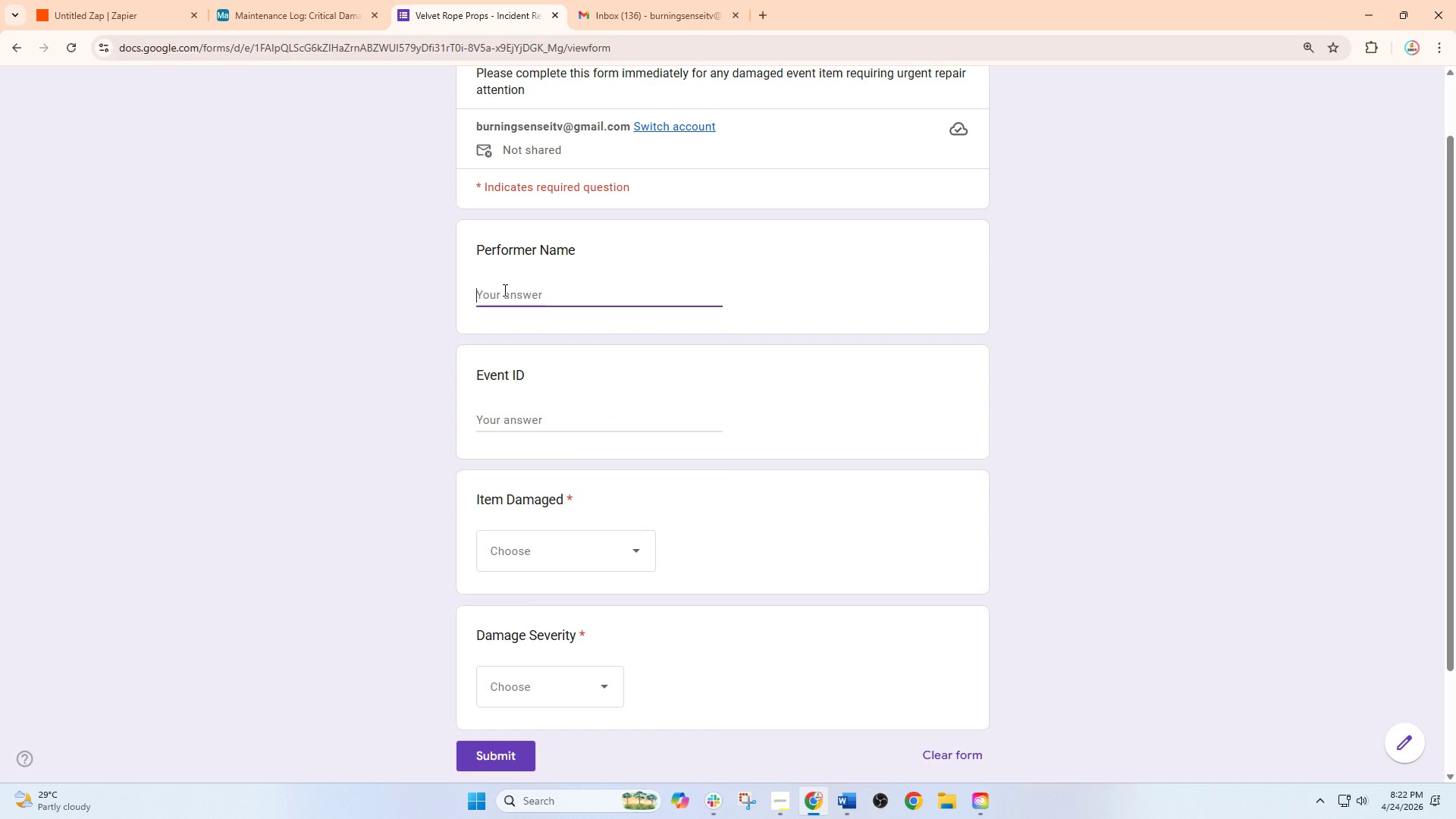 
type(James Collins)
 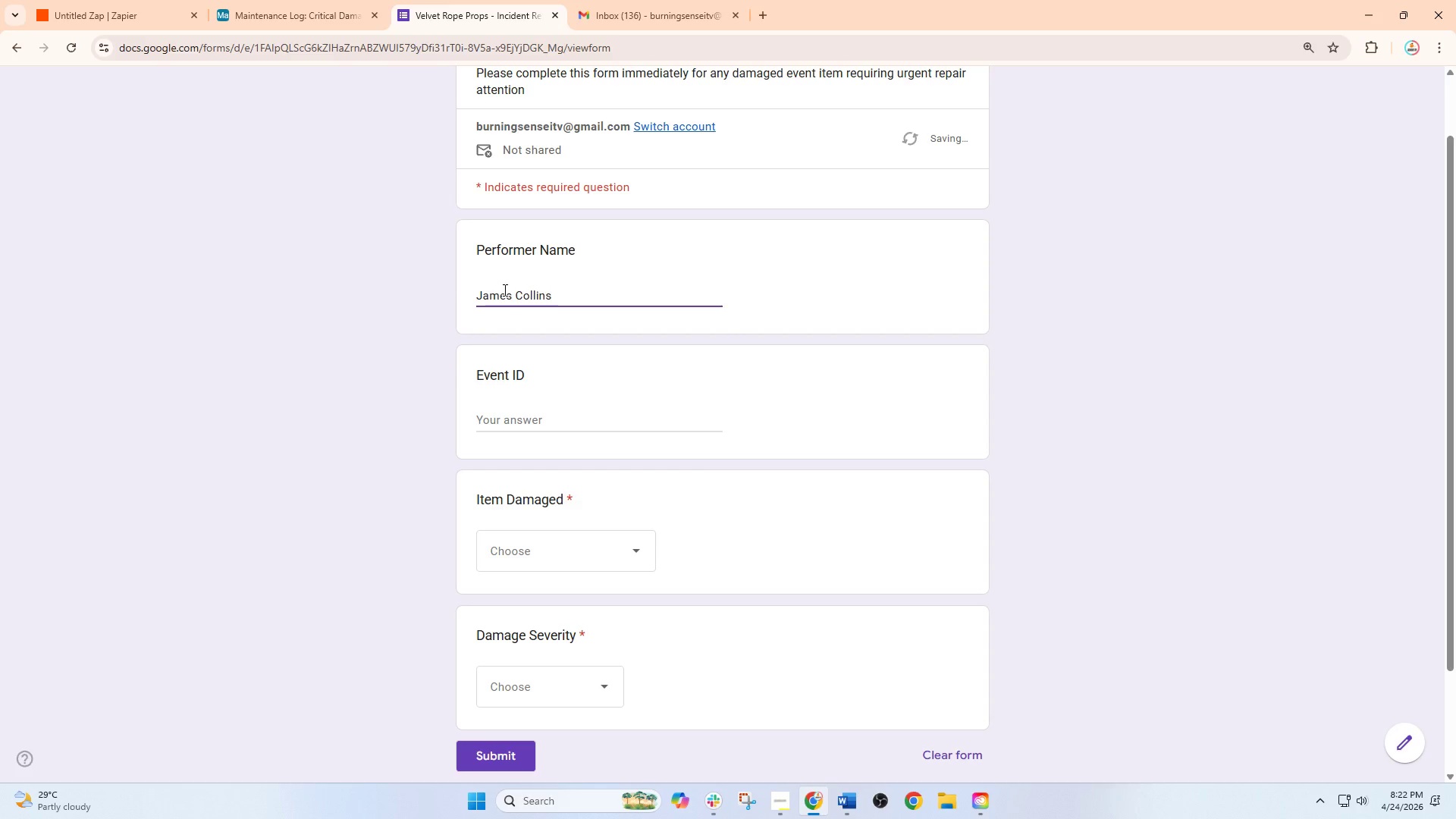 
wait(8.42)
 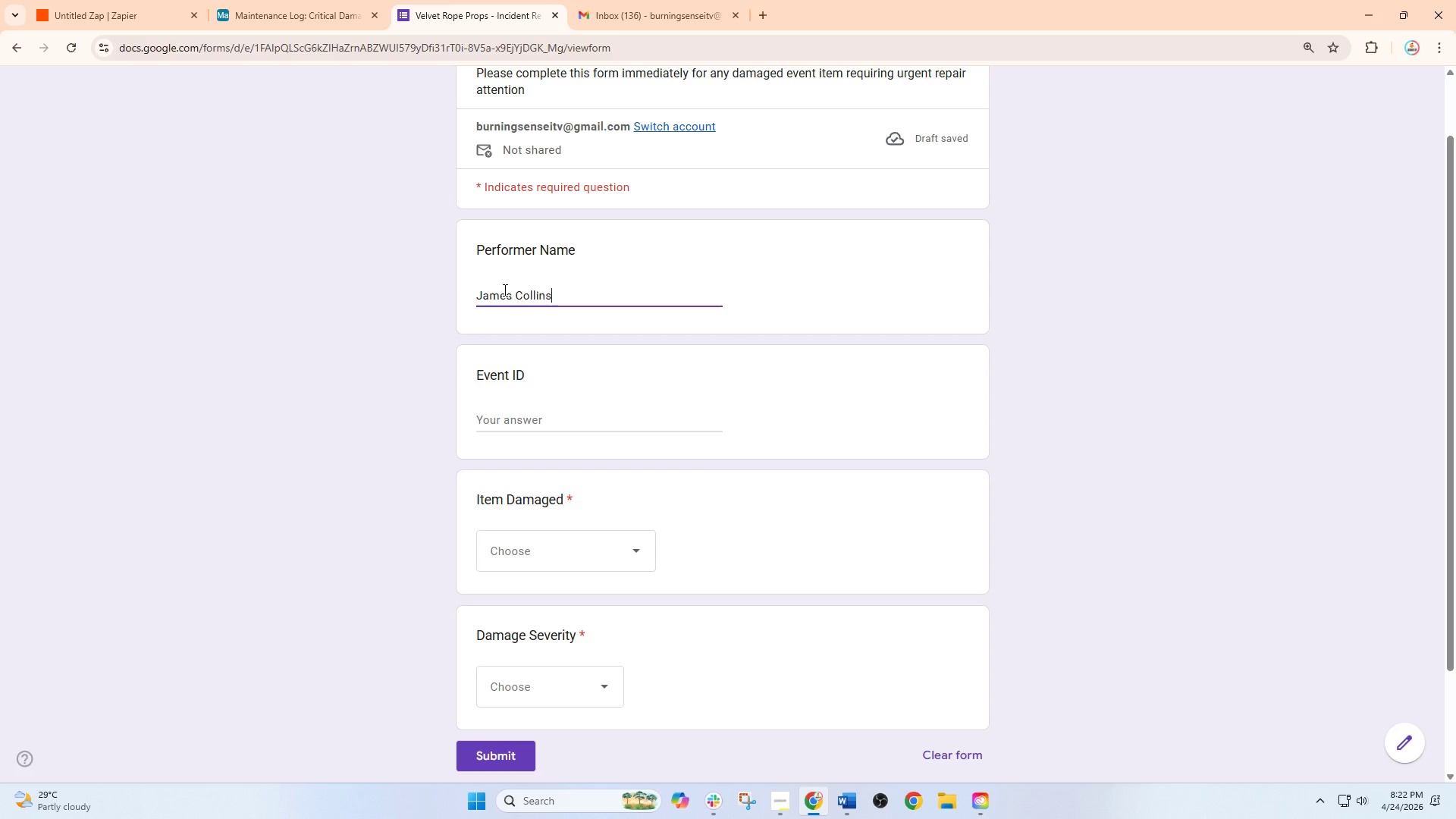 
left_click([538, 421])
 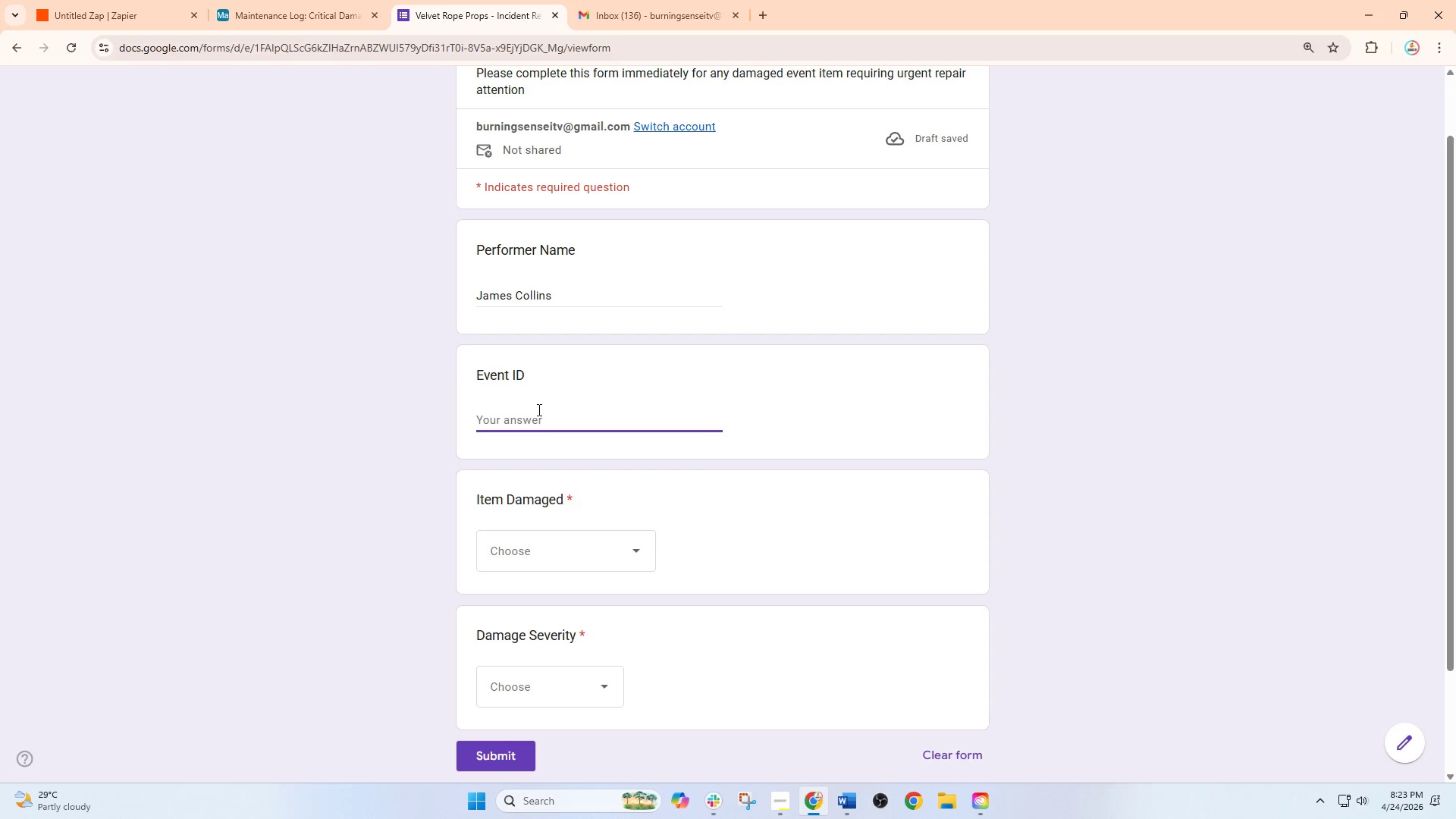 
type(EVT-)
 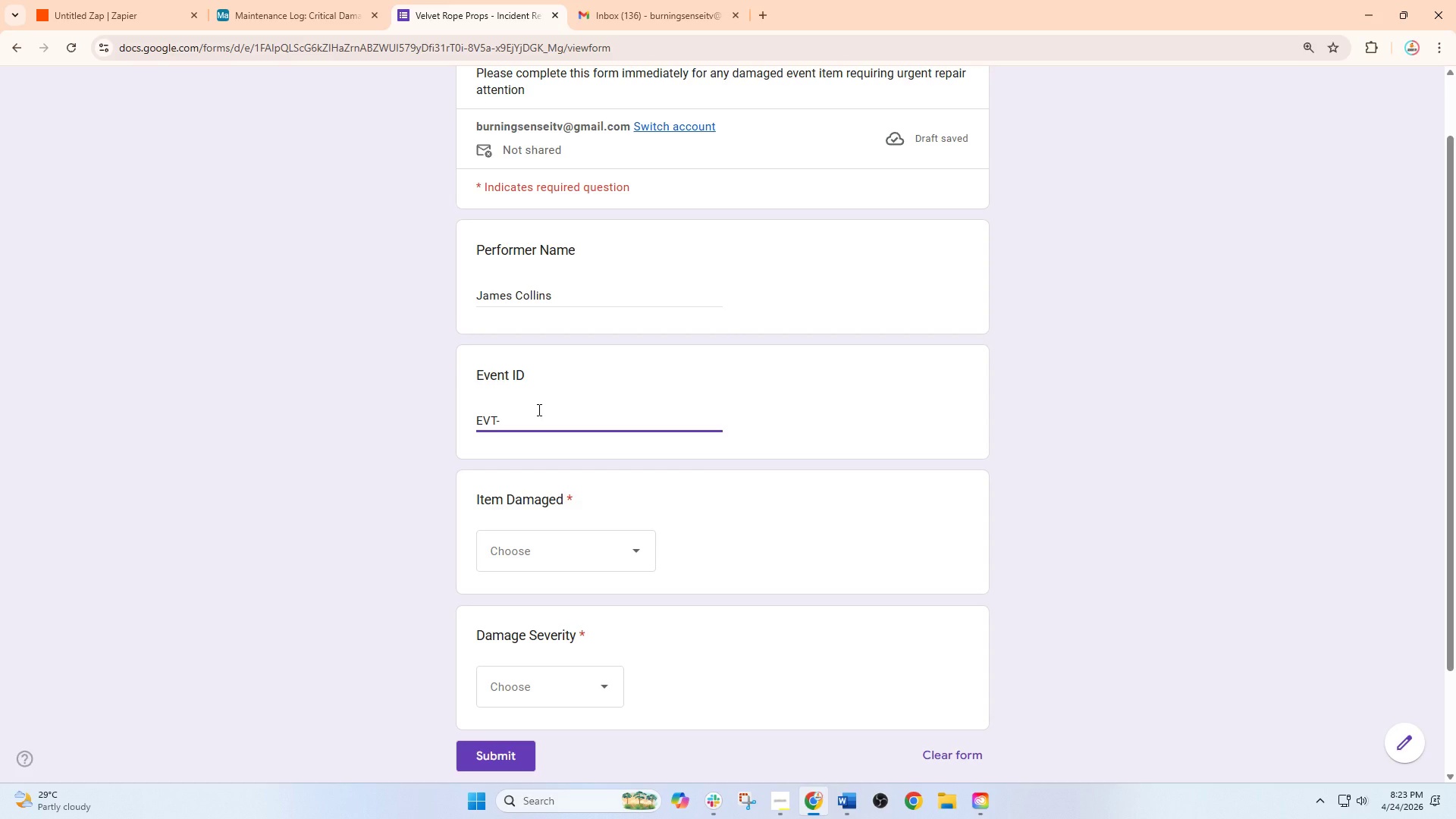 
key(Numpad2)
 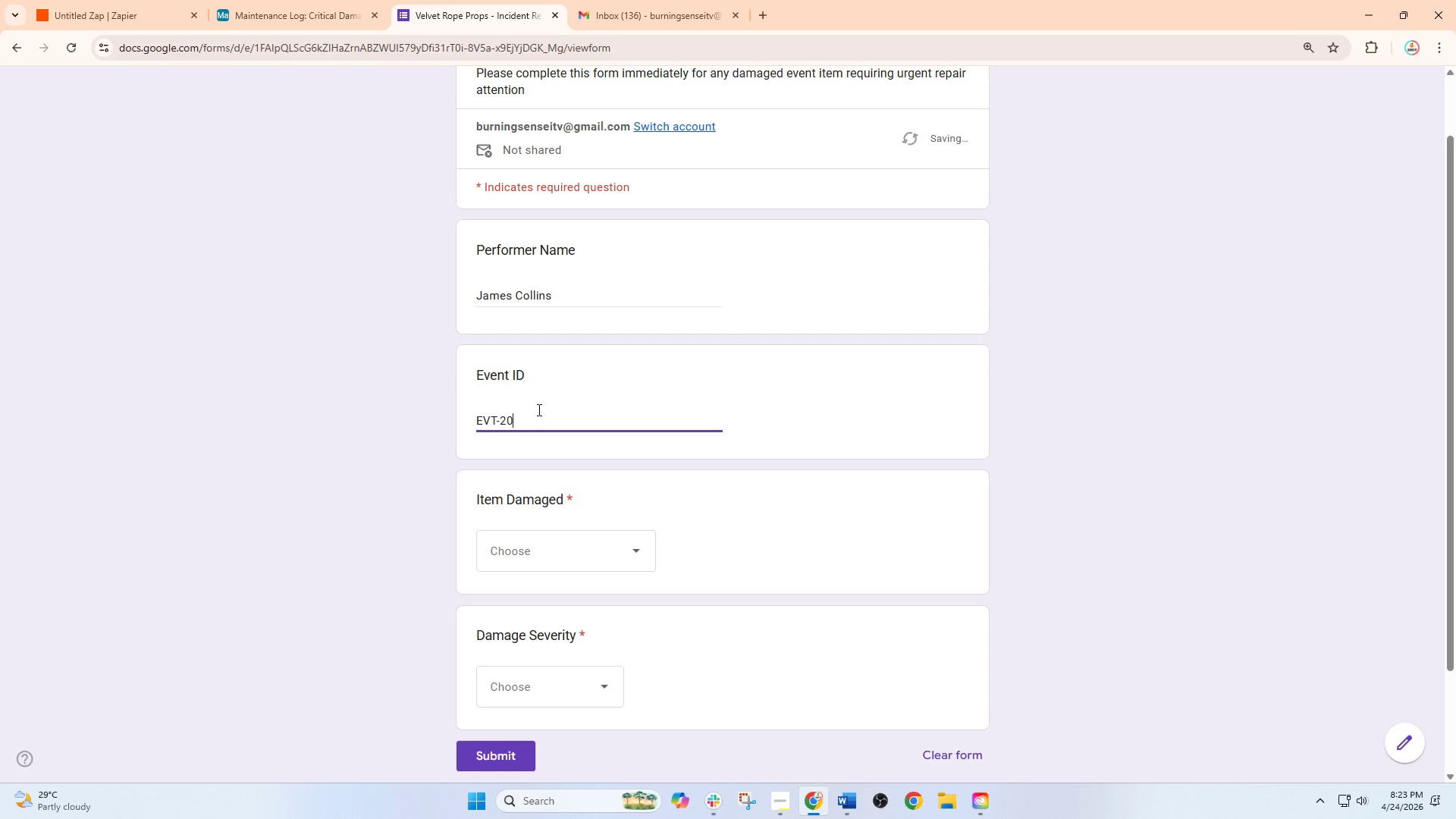 
key(Numpad0)
 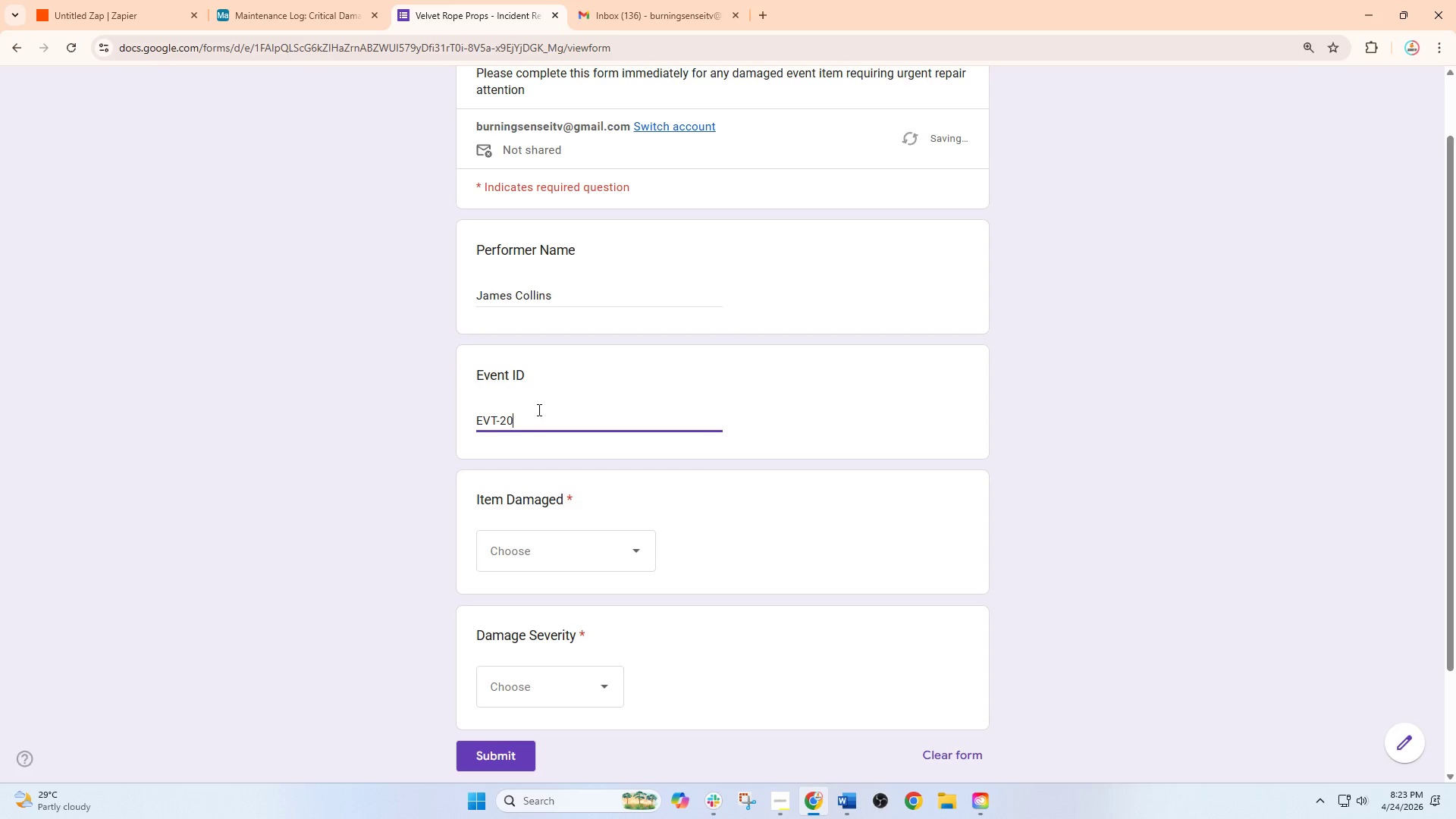 
key(Numpad2)
 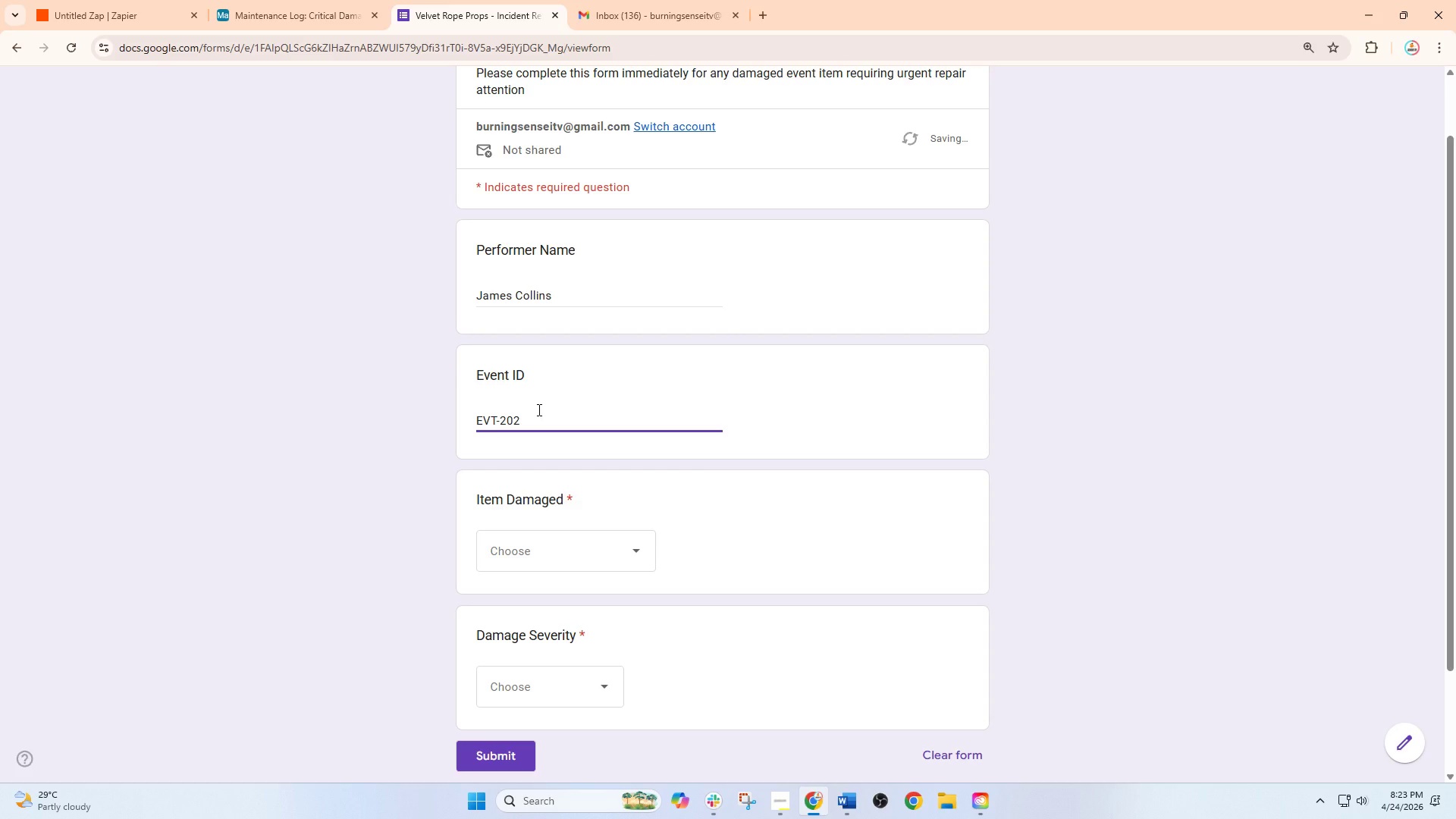 
key(Numpad6)
 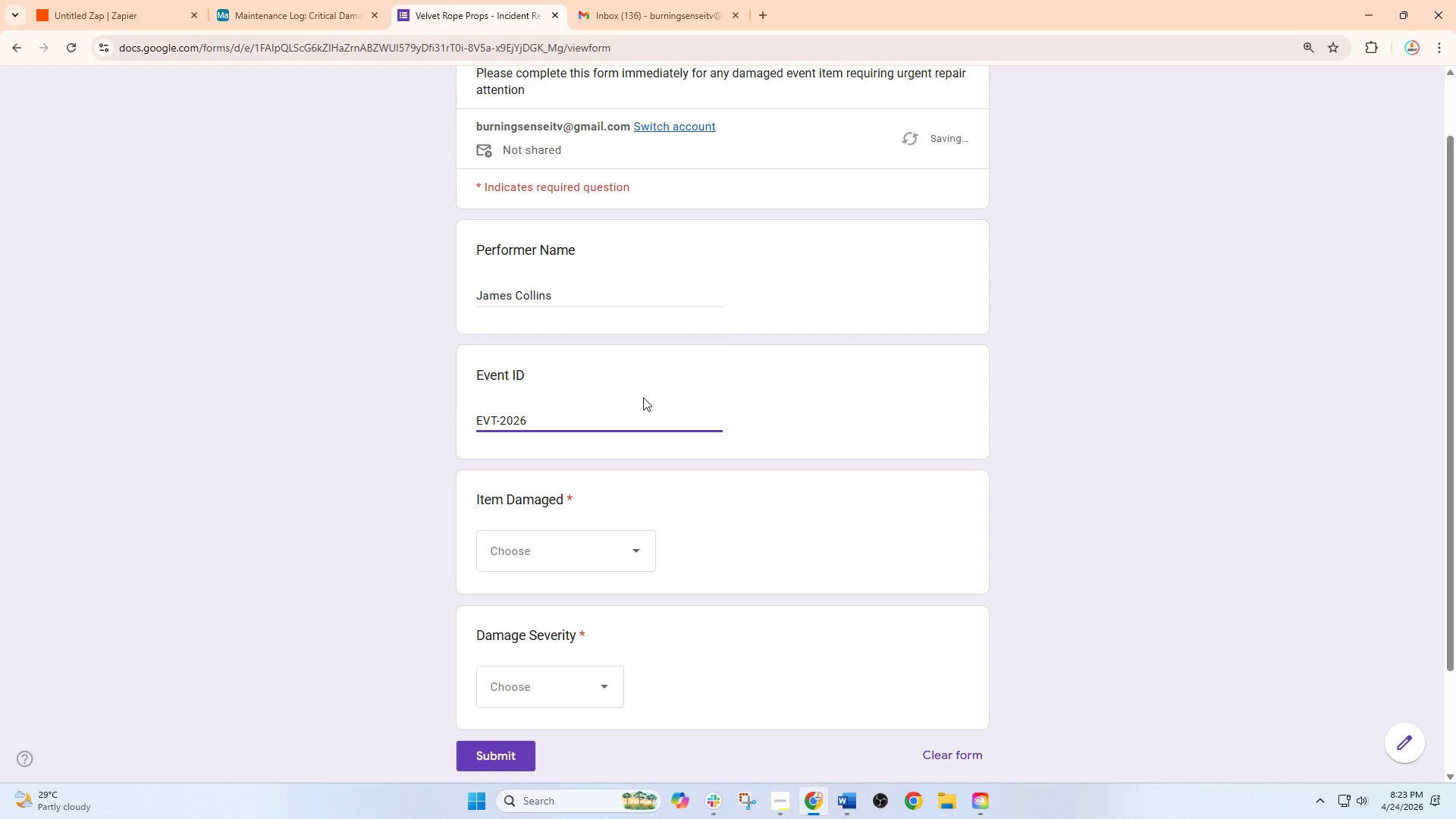 
key(NumpadSubtract)
 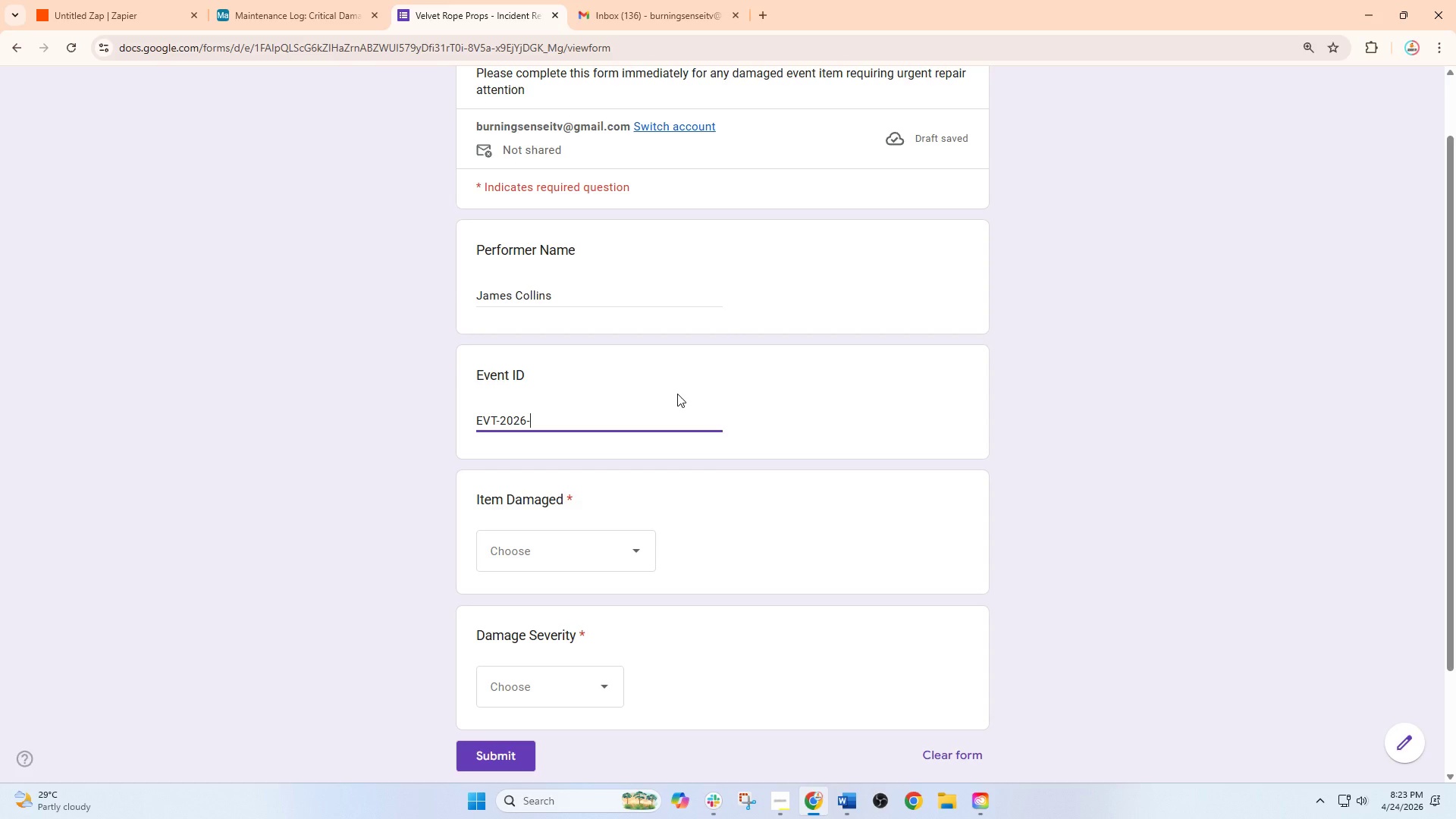 
key(Numpad2)
 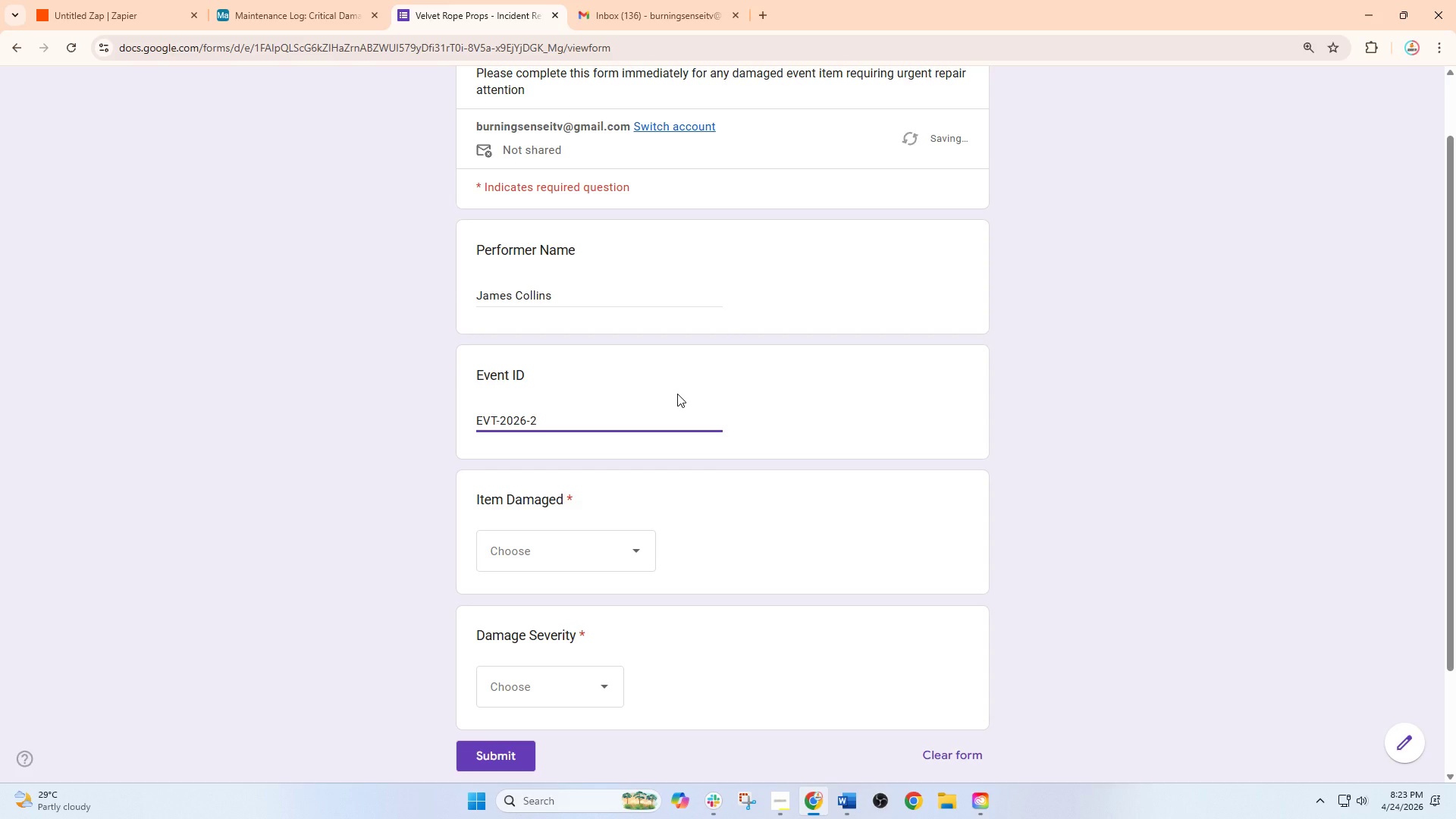 
key(Numpad8)
 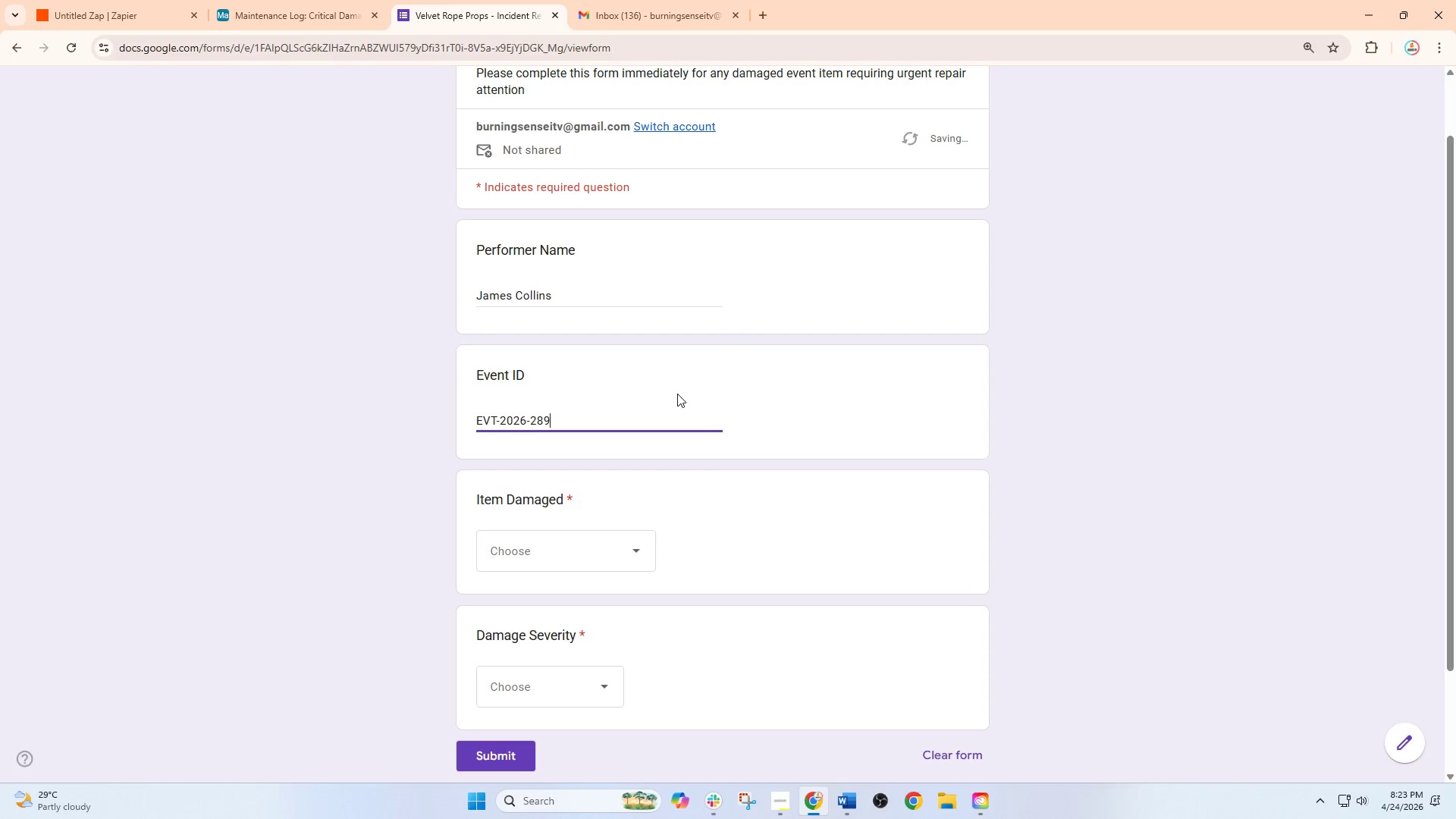 
key(Numpad9)
 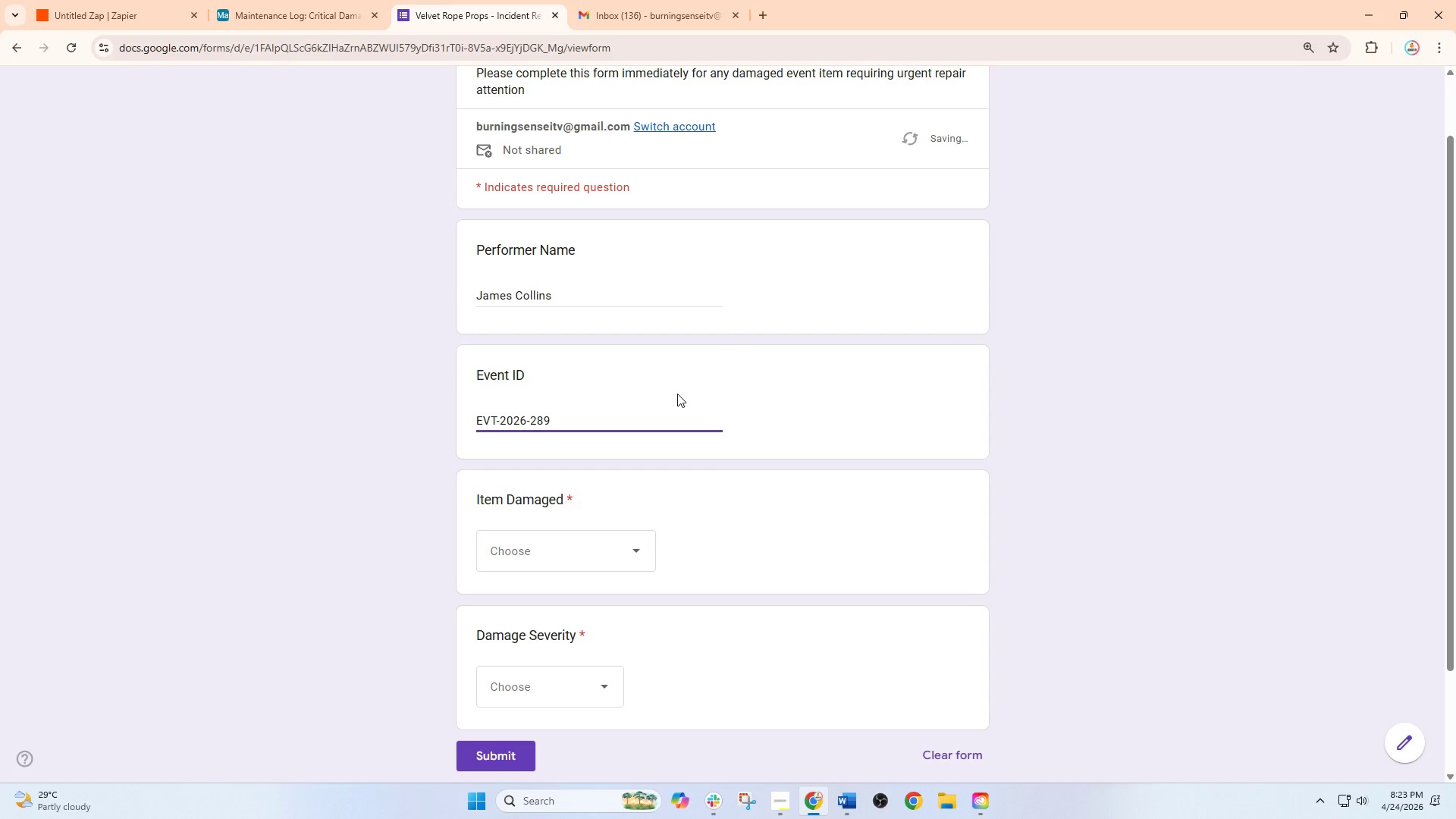 
key(Numpad6)
 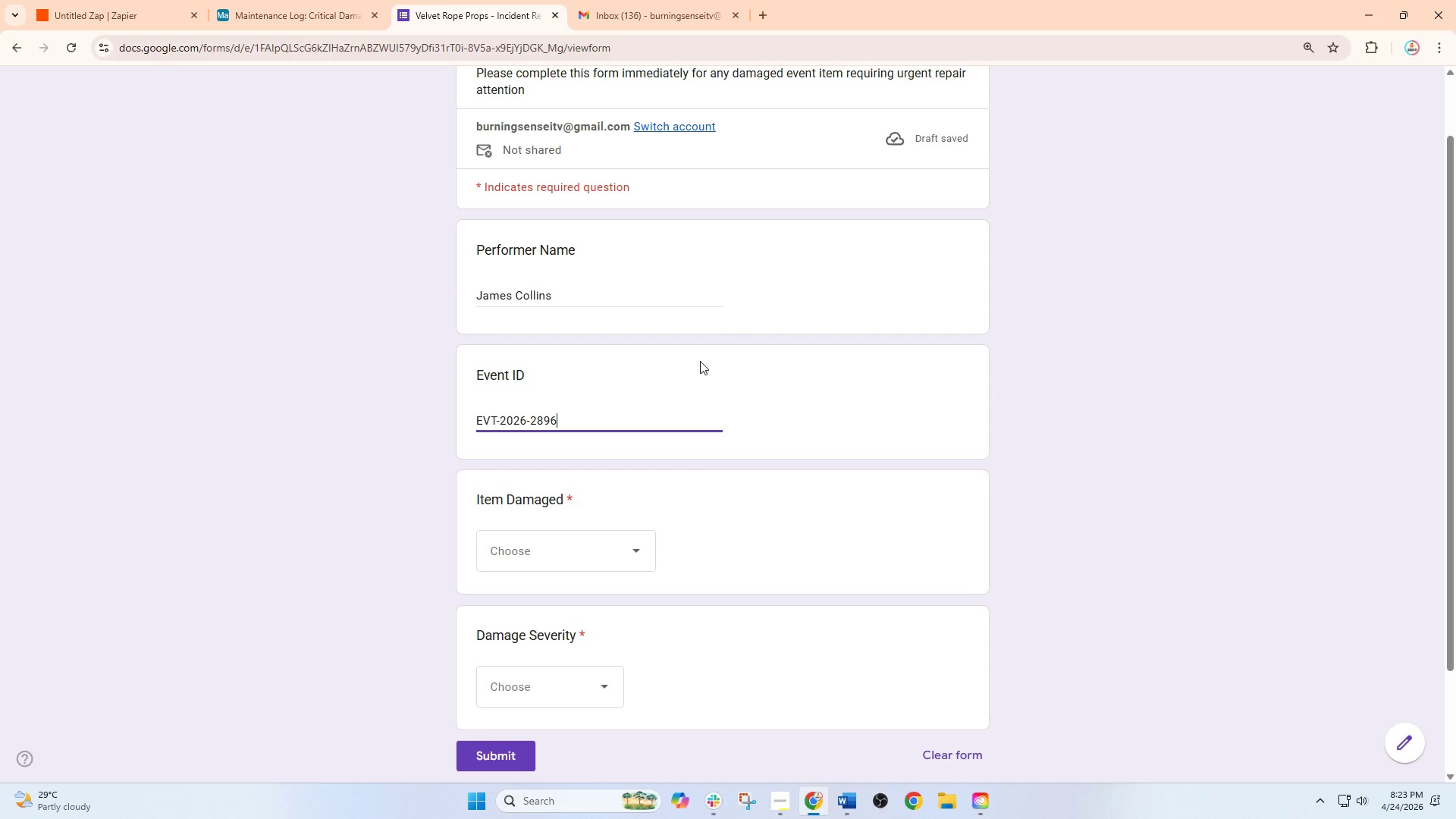 
left_click([617, 557])
 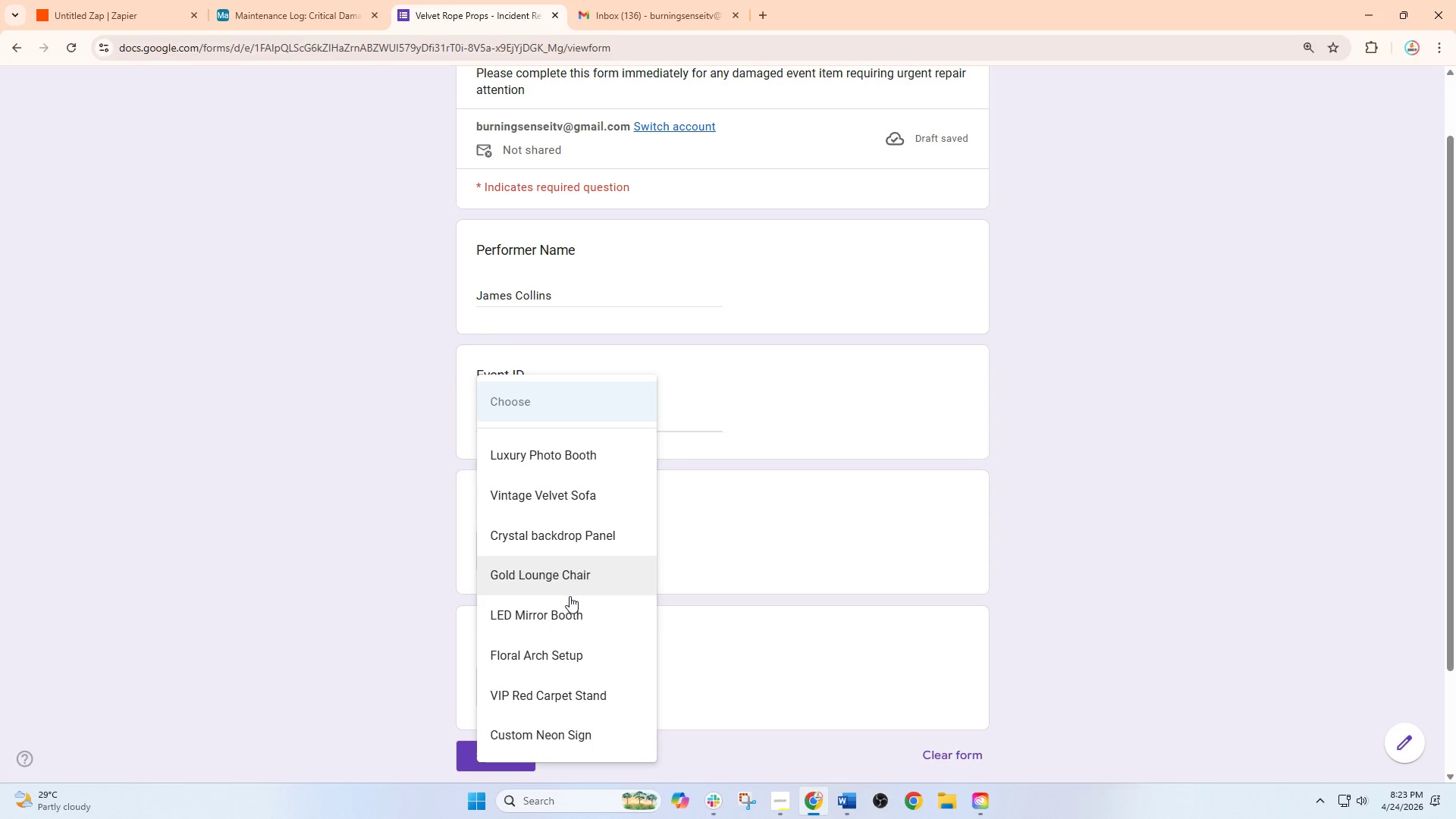 
left_click([554, 503])
 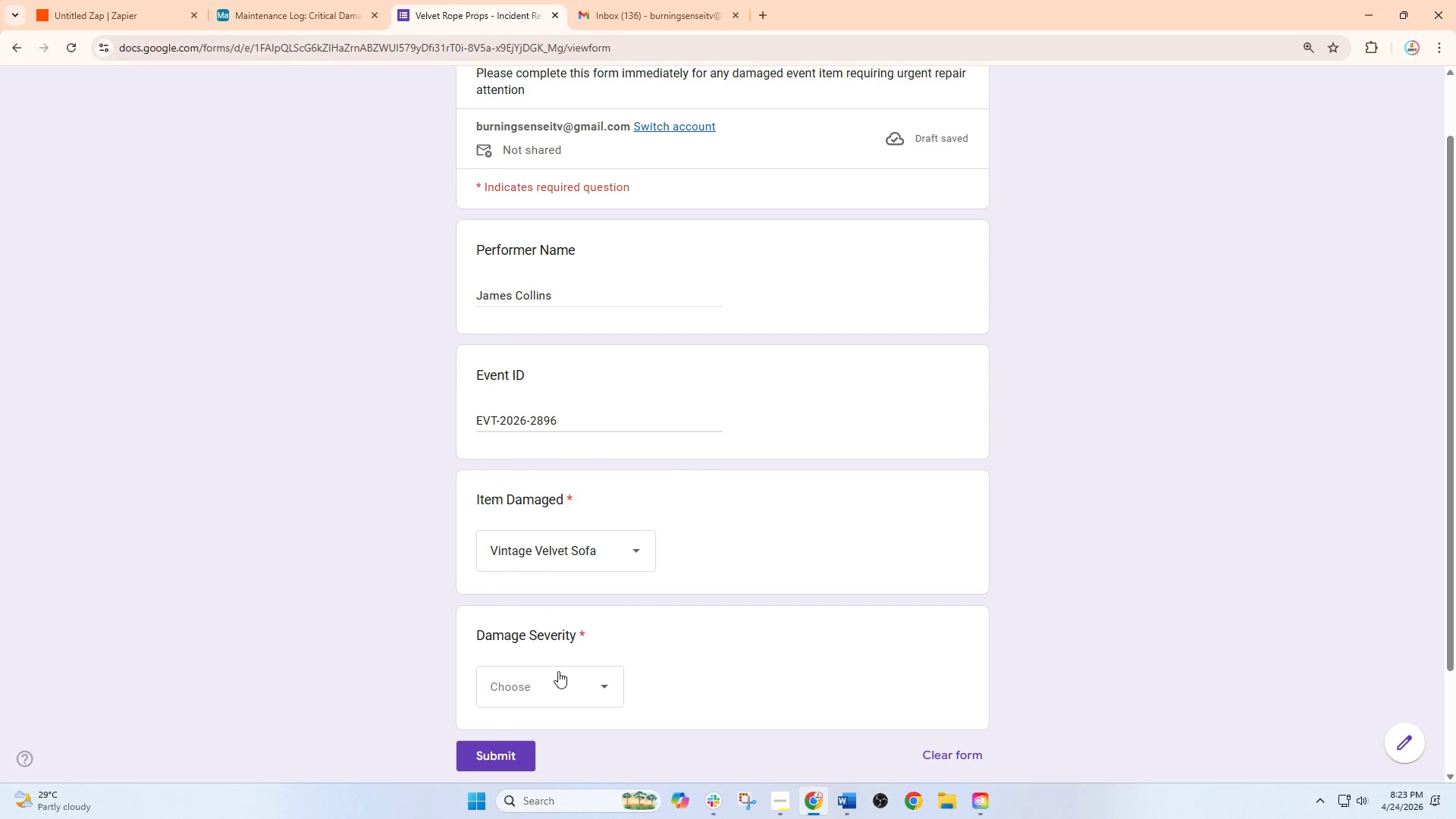 
wait(9.64)
 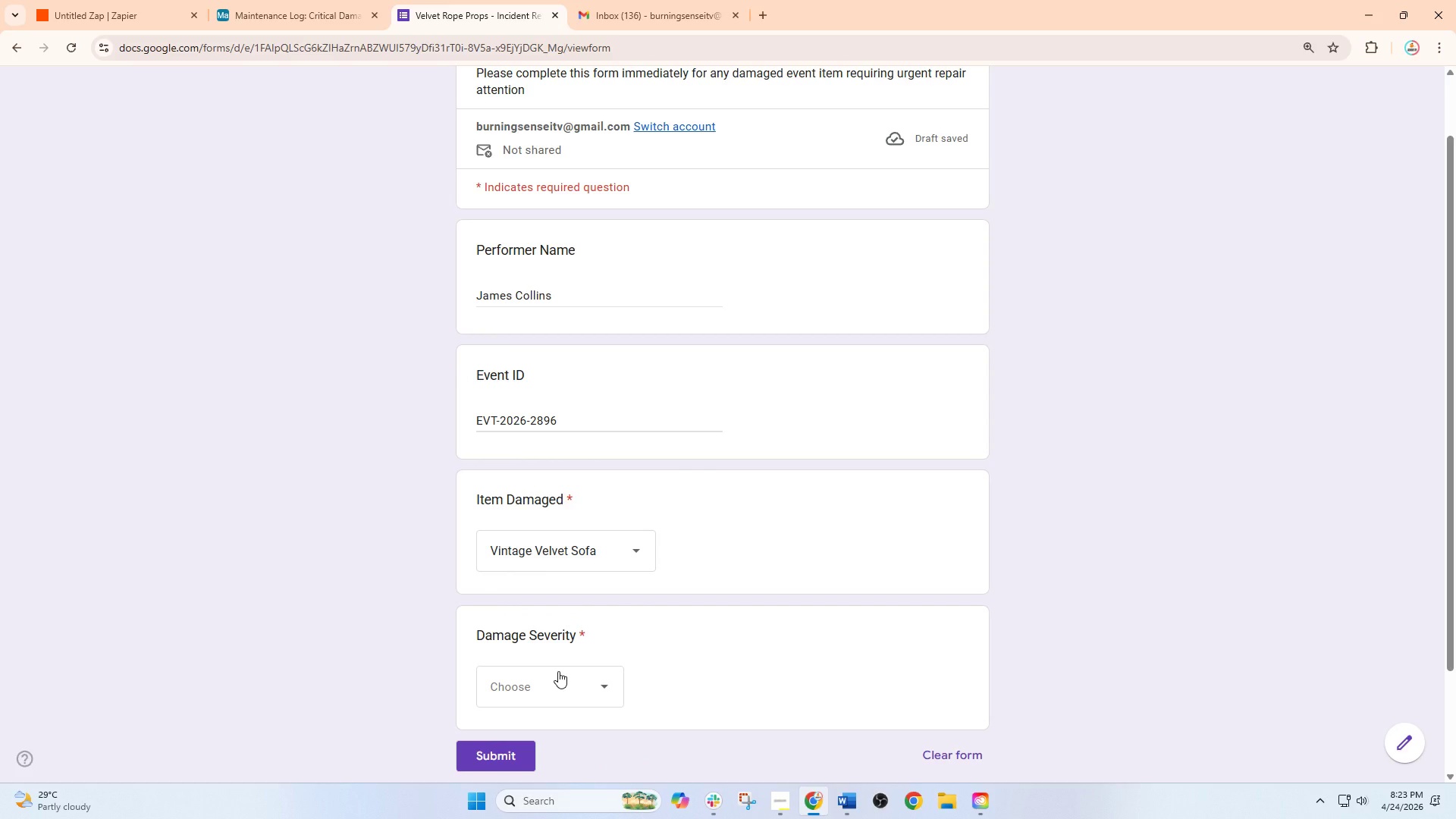 
left_click([558, 671])
 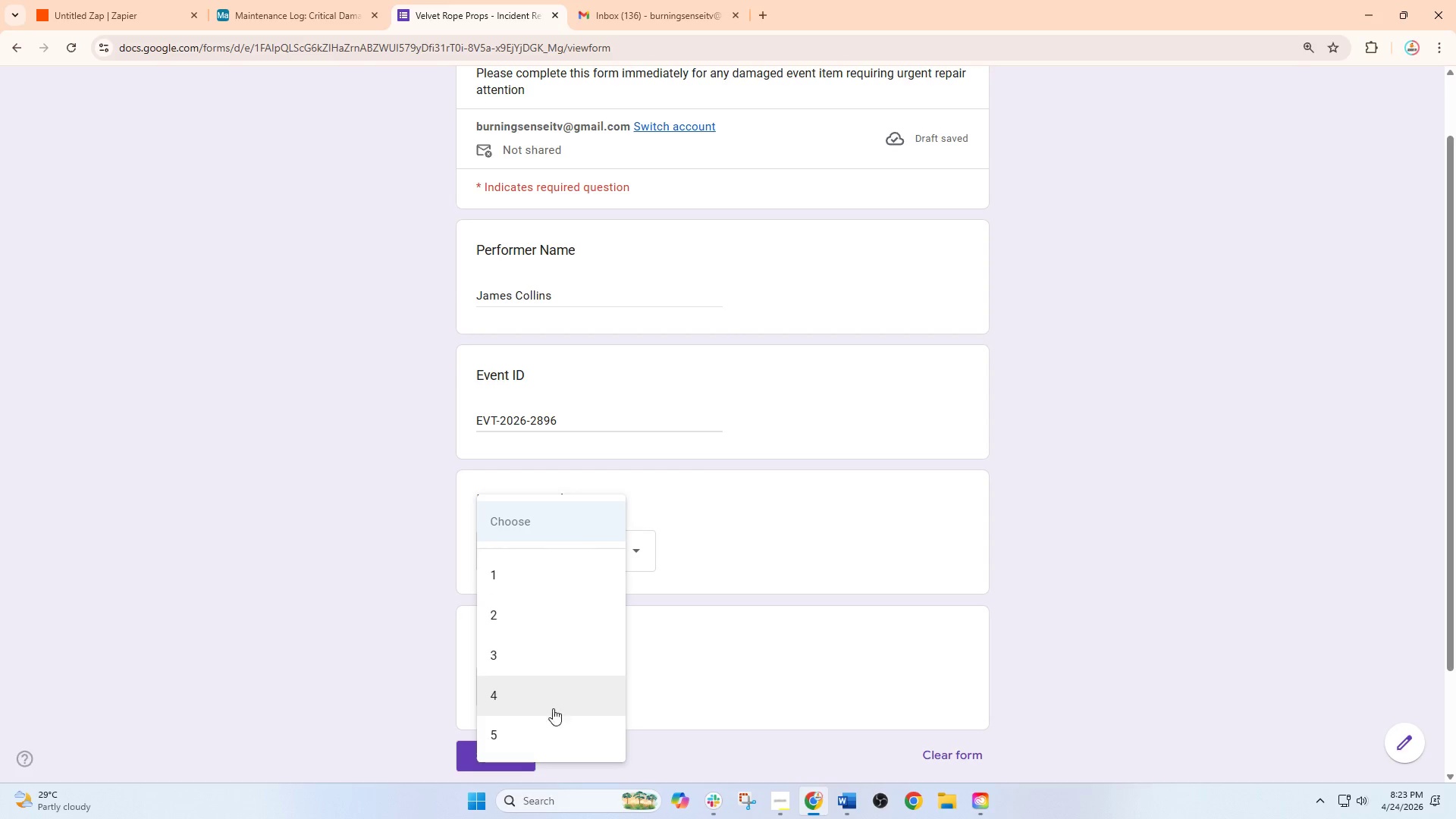 
left_click([548, 726])
 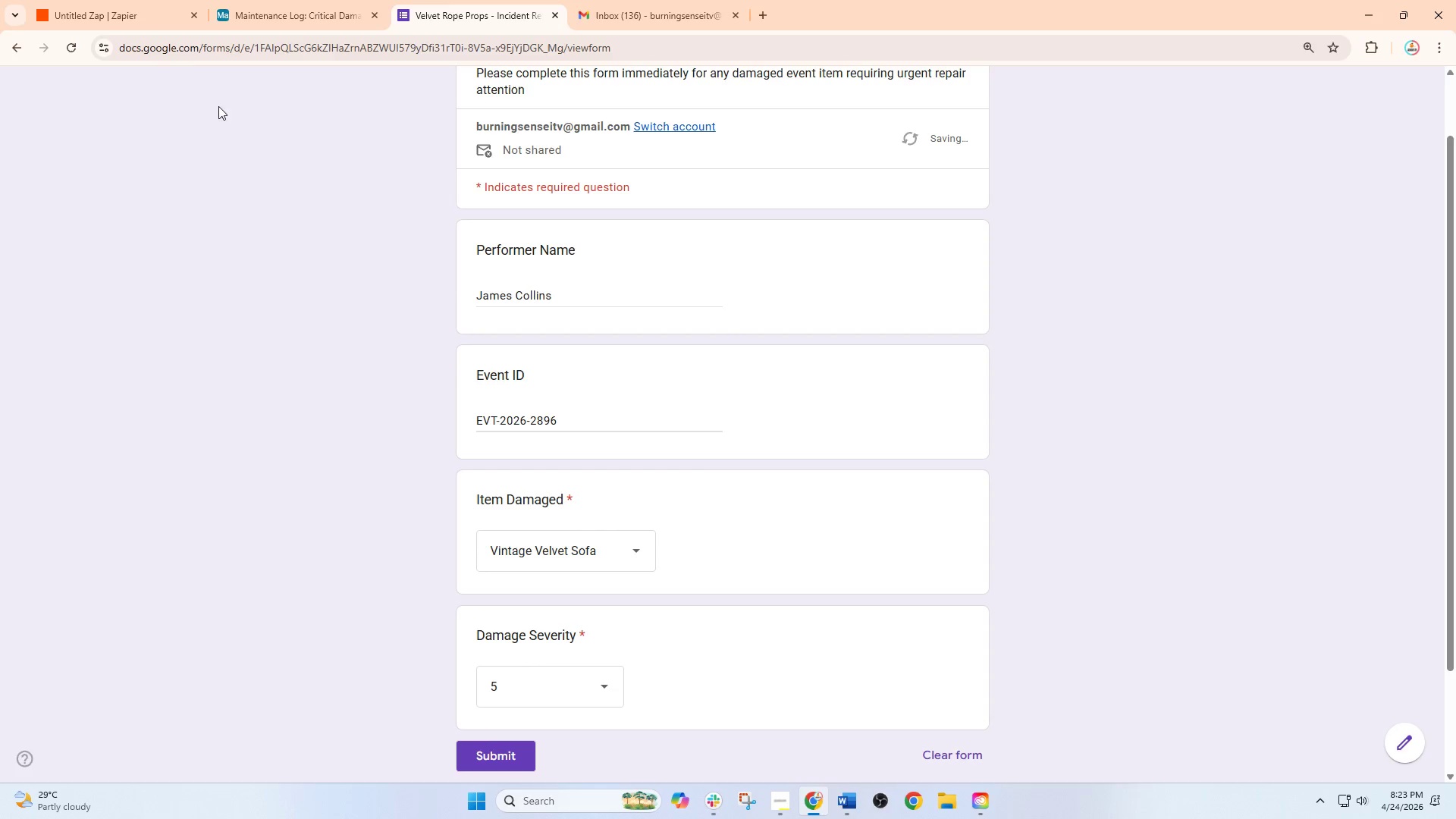 
left_click([155, 4])
 